 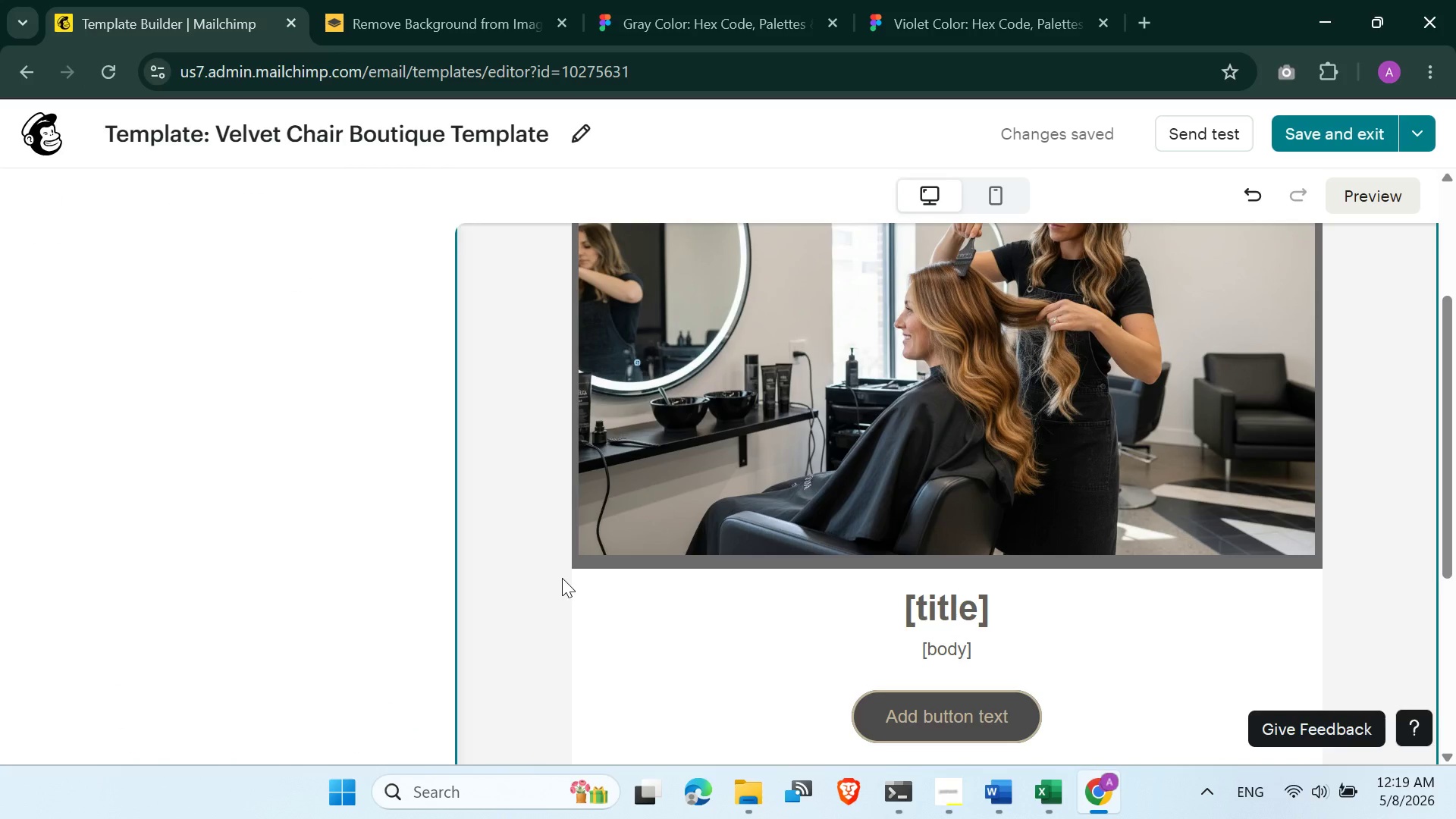 
scroll: coordinate [663, 500], scroll_direction: up, amount: 4.0
 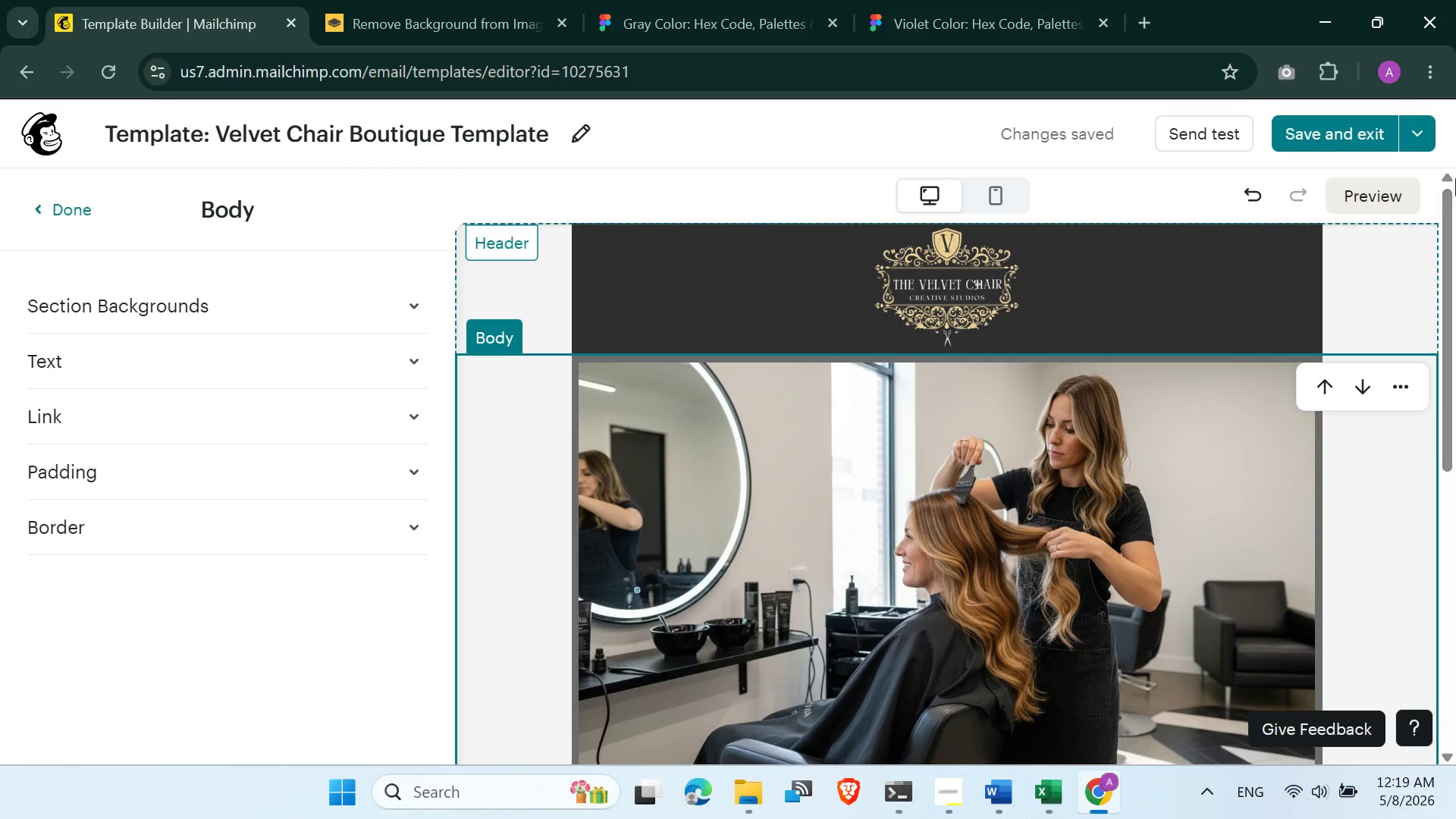 
left_click([1341, 280])
 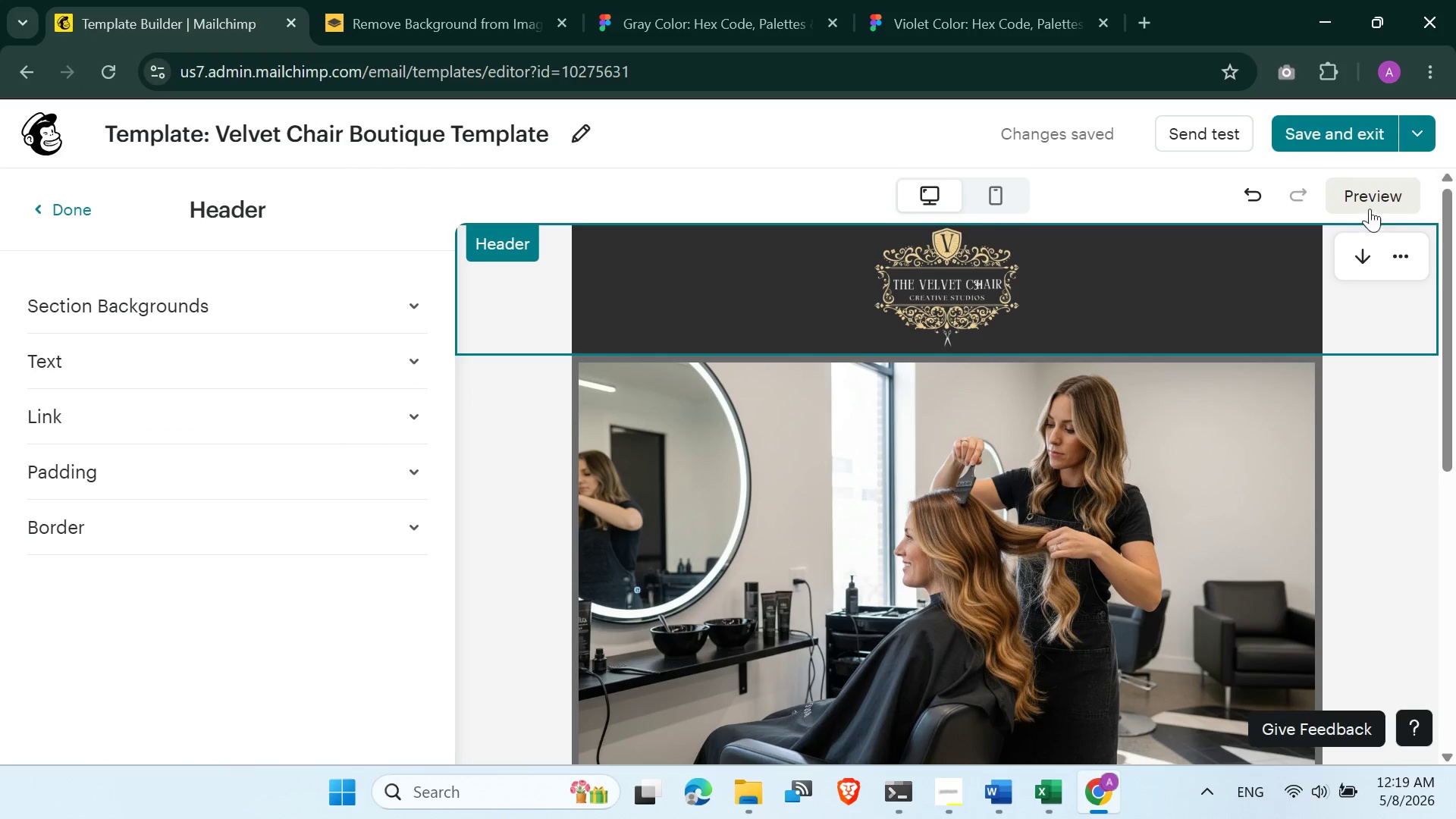 
left_click([1370, 200])
 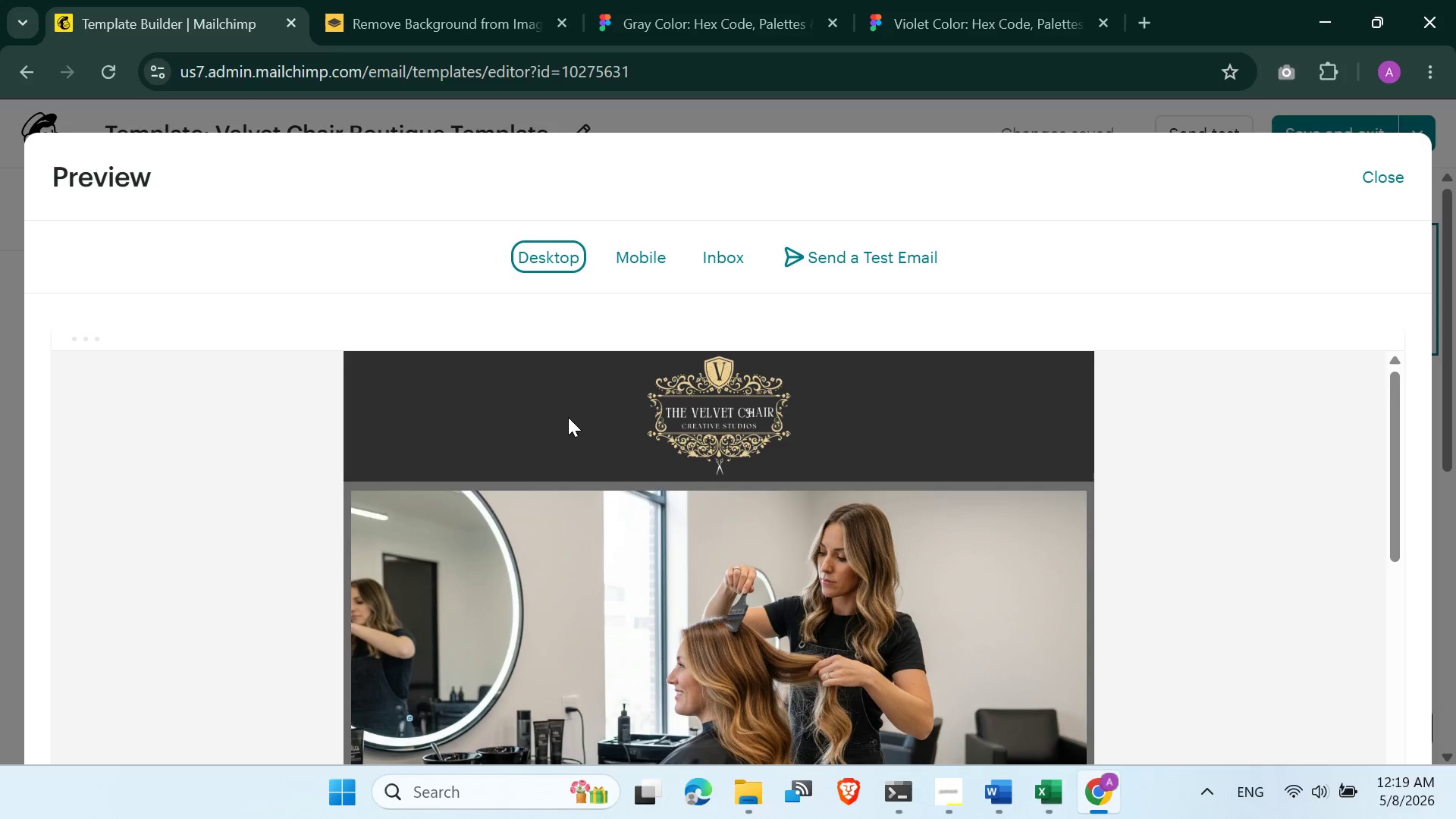 
scroll: coordinate [568, 417], scroll_direction: down, amount: 1.0
 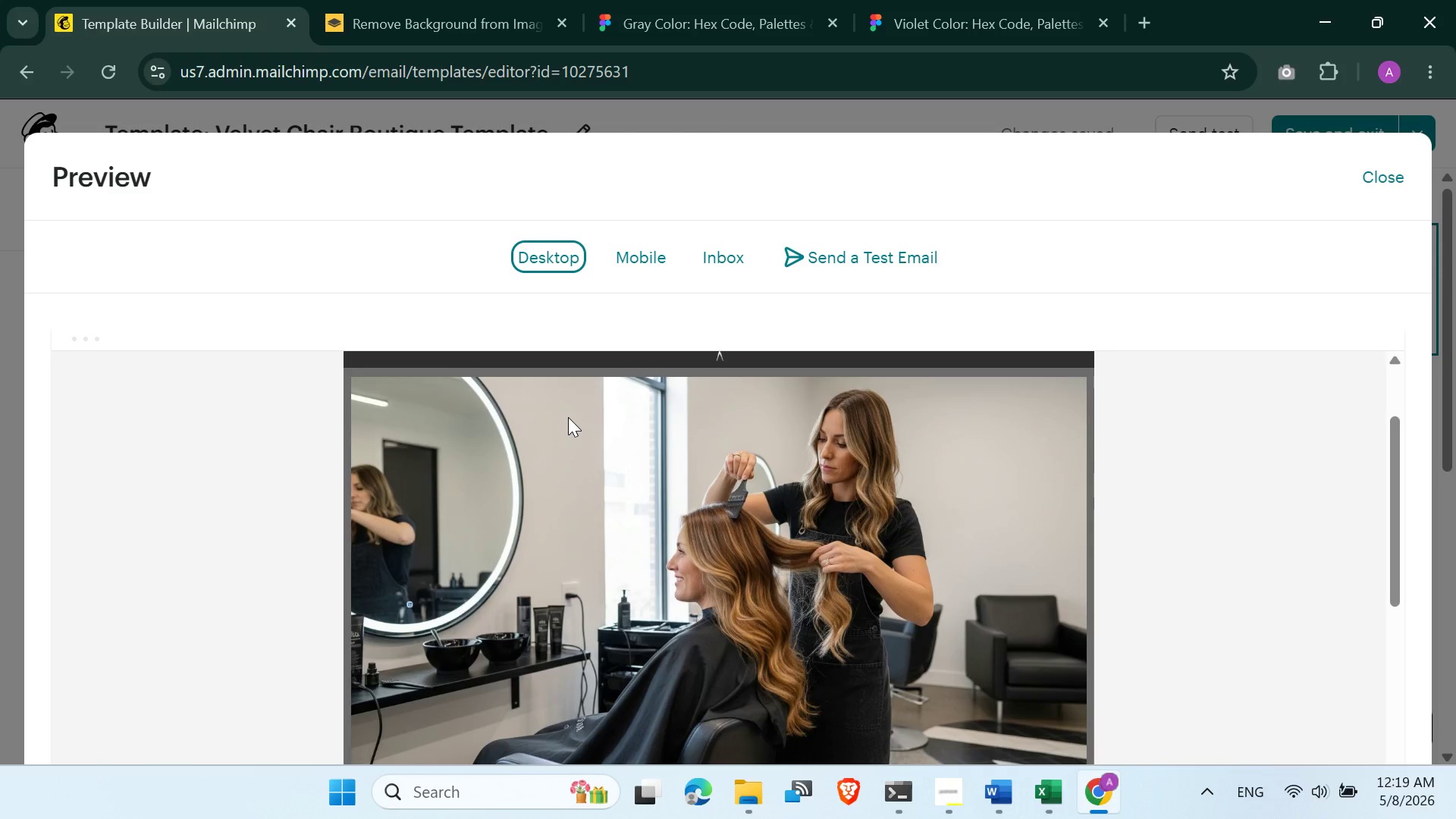 
scroll: coordinate [568, 417], scroll_direction: up, amount: 2.0
 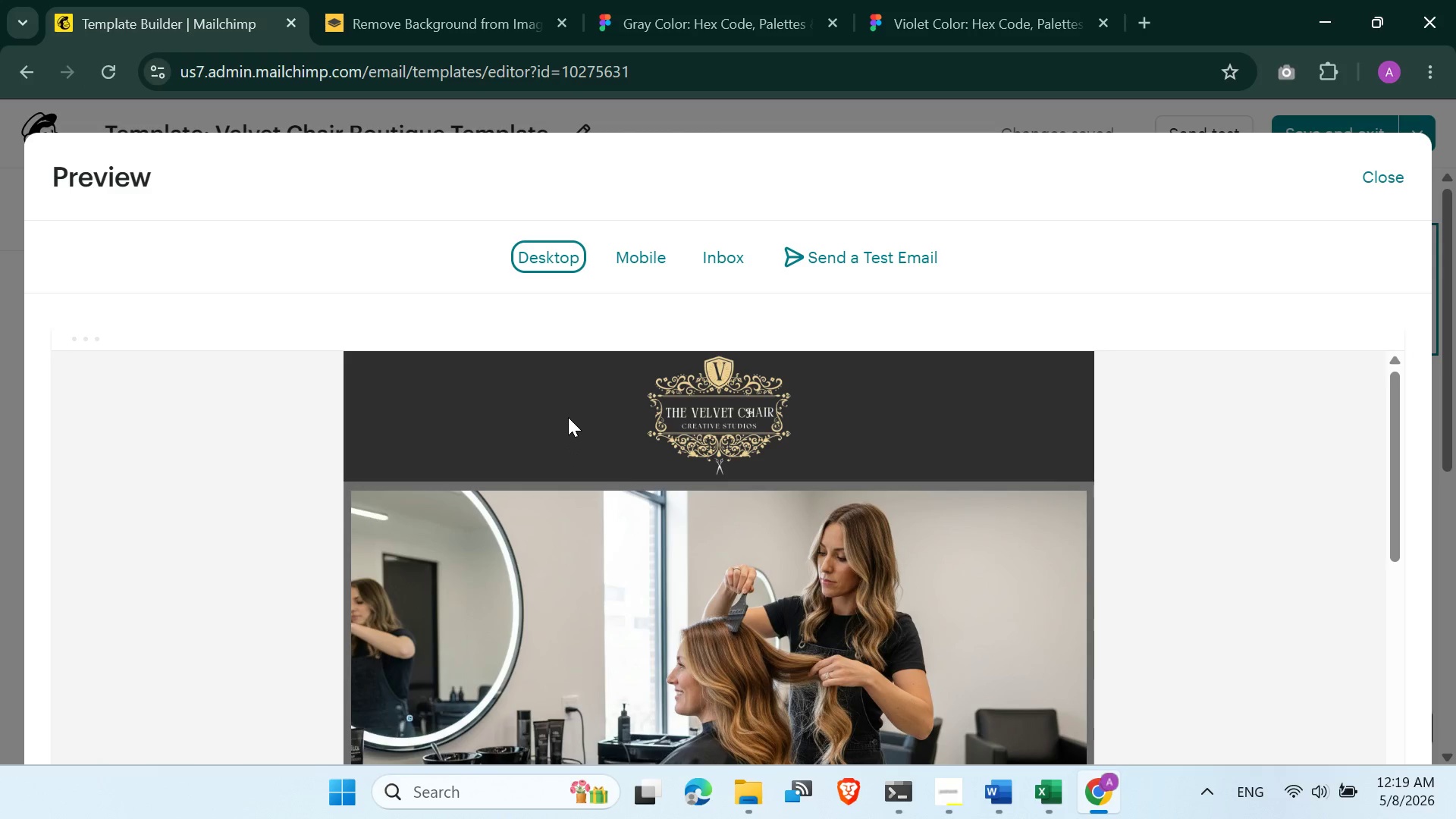 
scroll: coordinate [568, 419], scroll_direction: down, amount: 3.0
 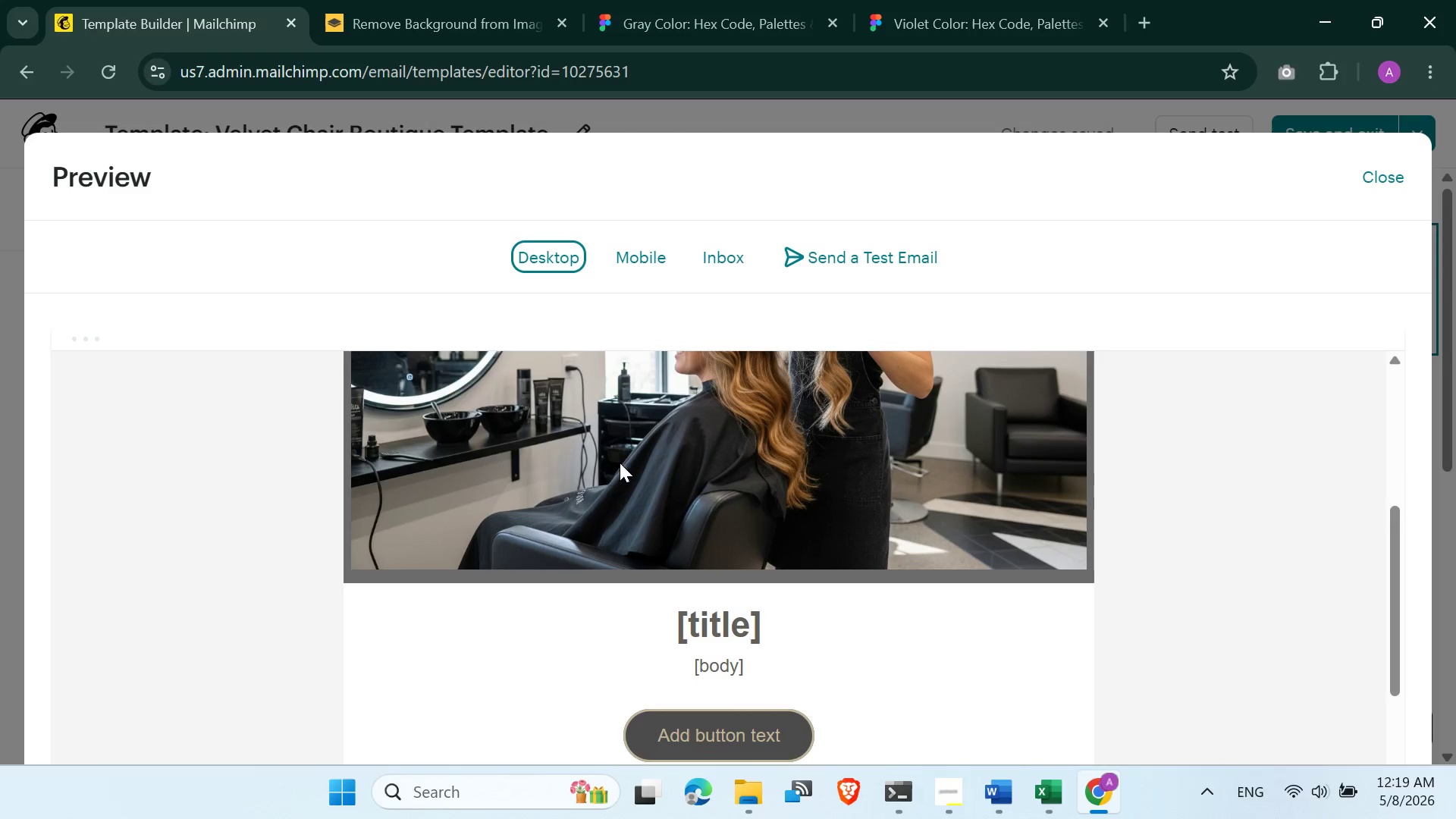 
scroll: coordinate [832, 499], scroll_direction: up, amount: 3.0
 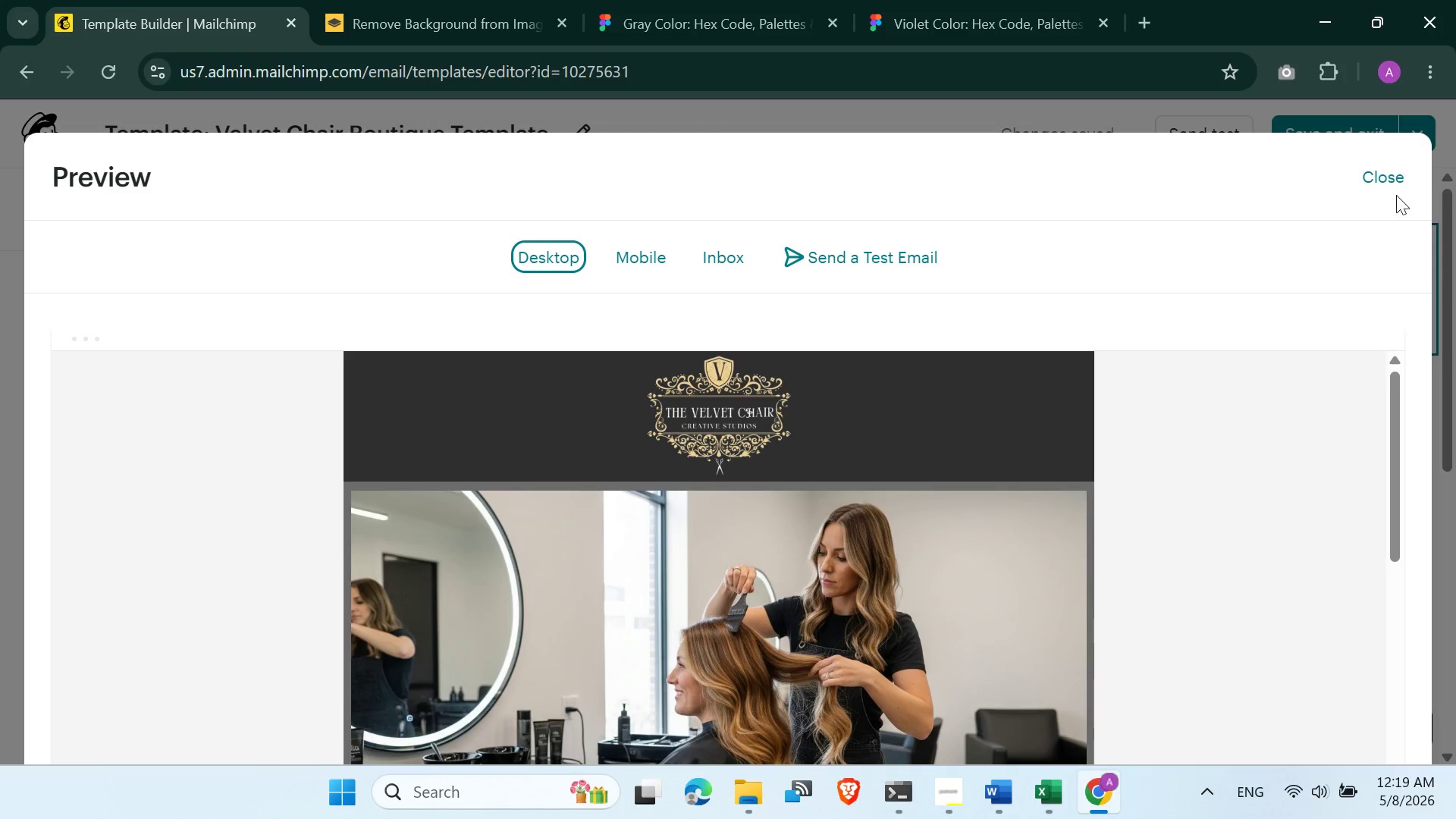 
left_click([1387, 185])
 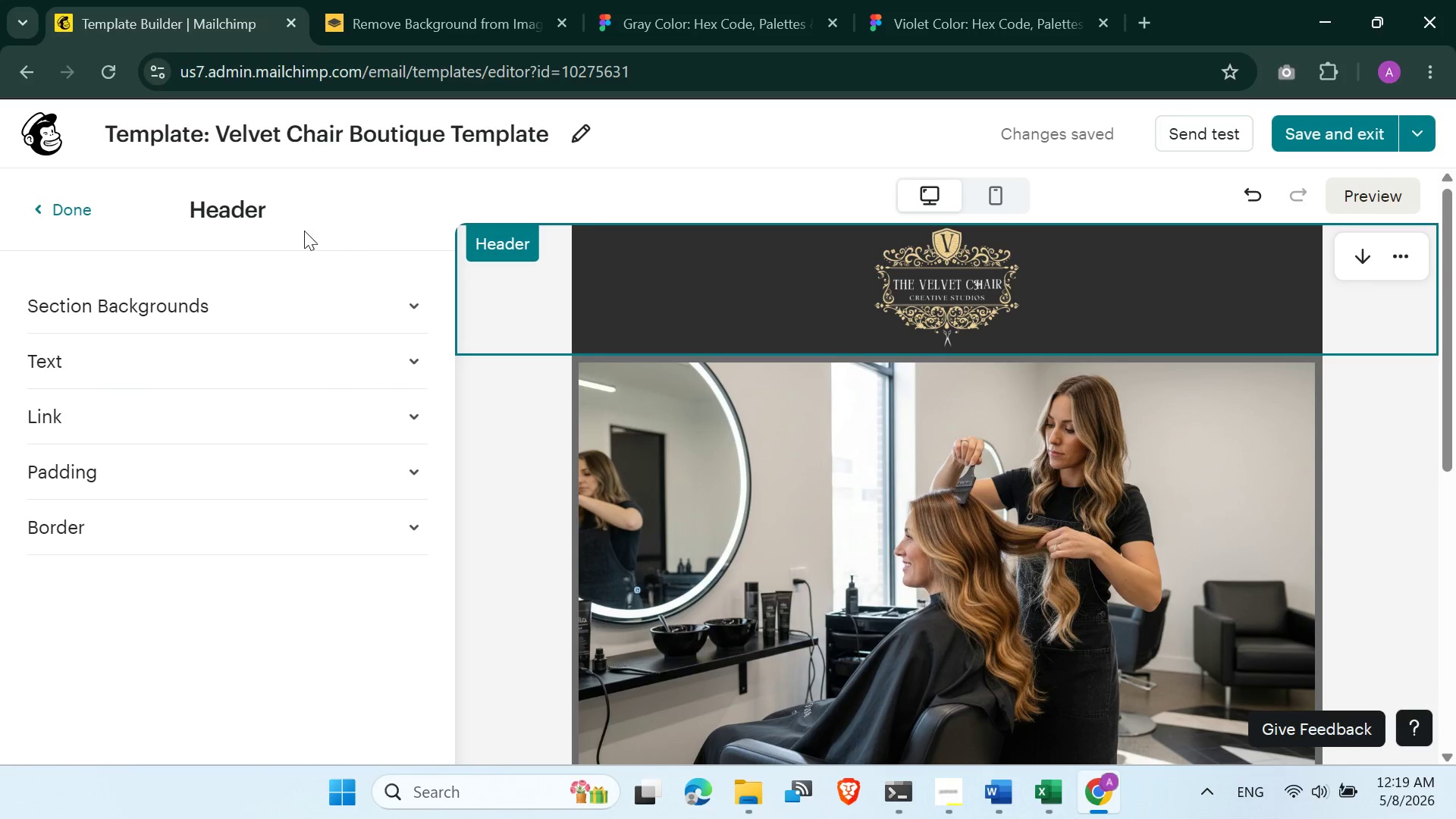 
left_click([806, 258])
 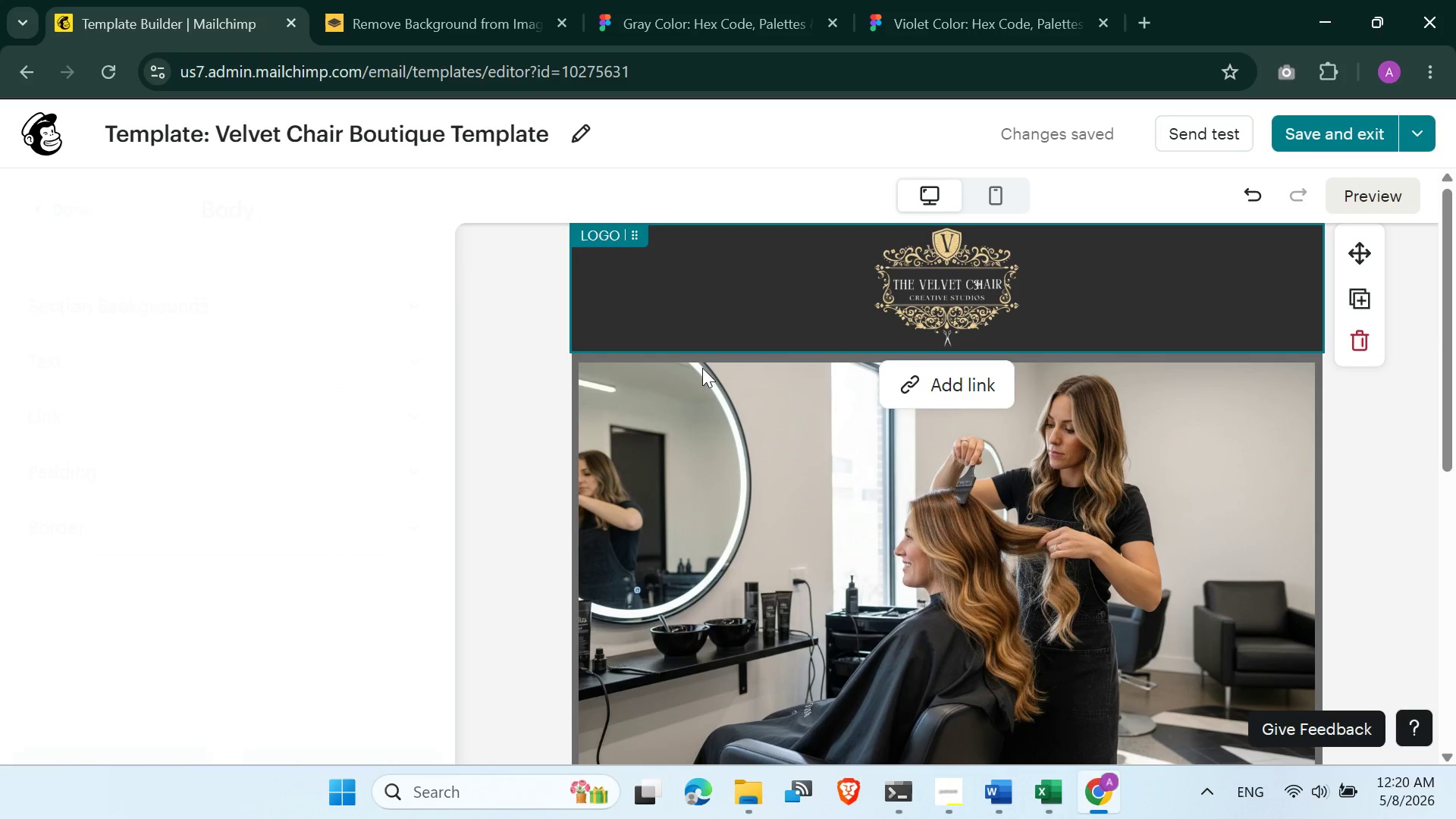 
left_click([668, 422])
 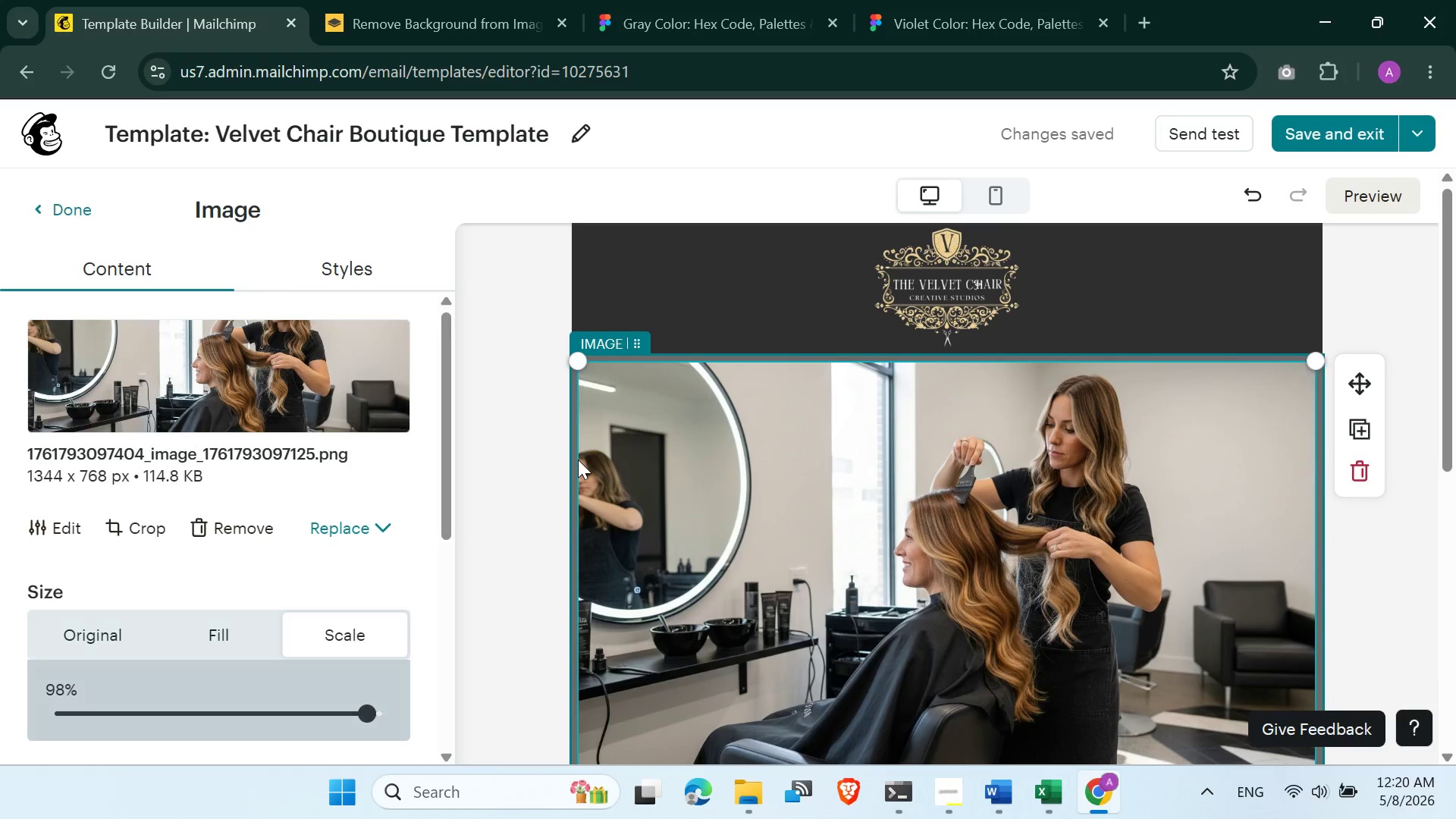 
scroll: coordinate [165, 542], scroll_direction: down, amount: 6.0
 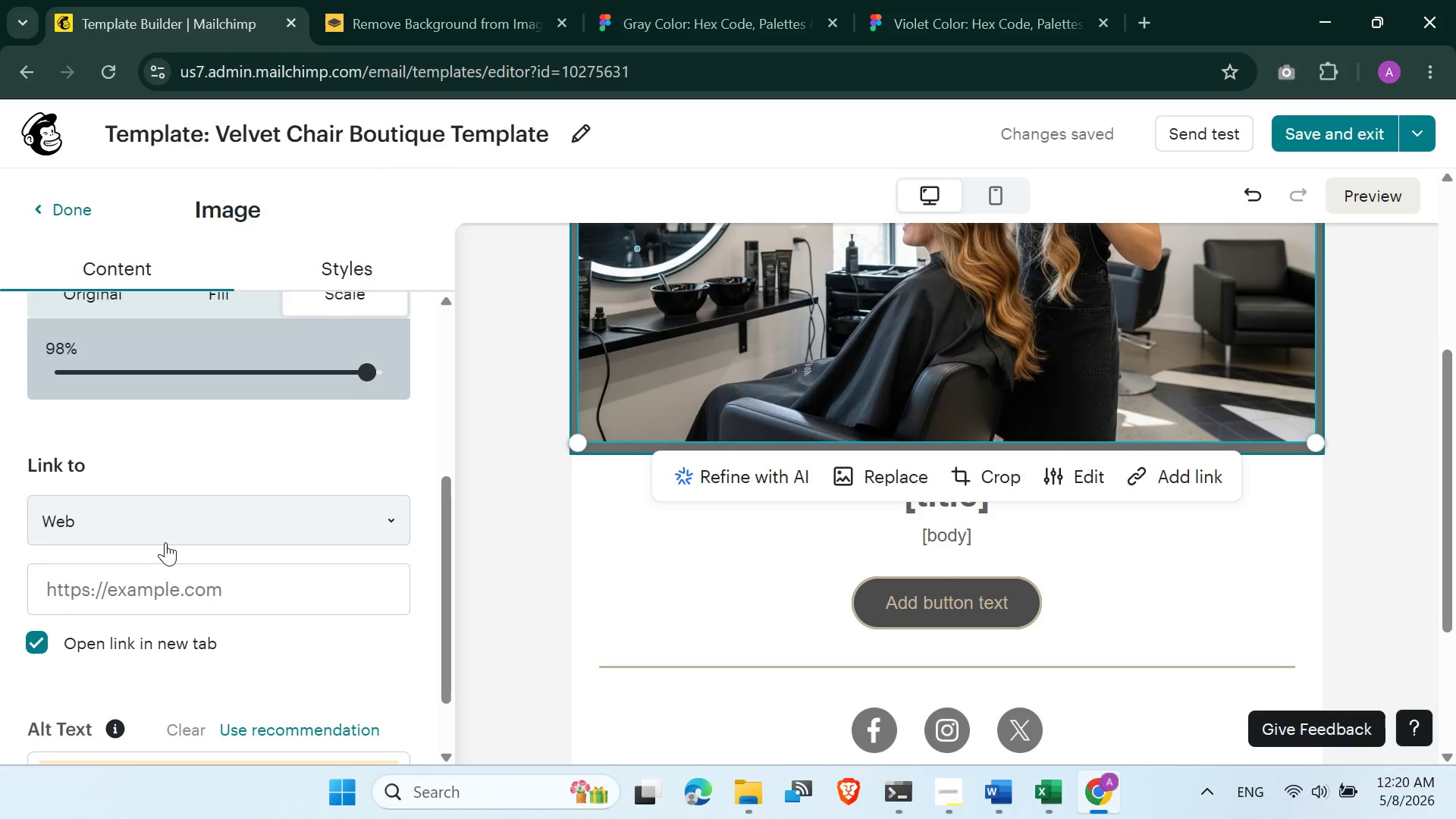 
scroll: coordinate [168, 545], scroll_direction: none, amount: 0.0
 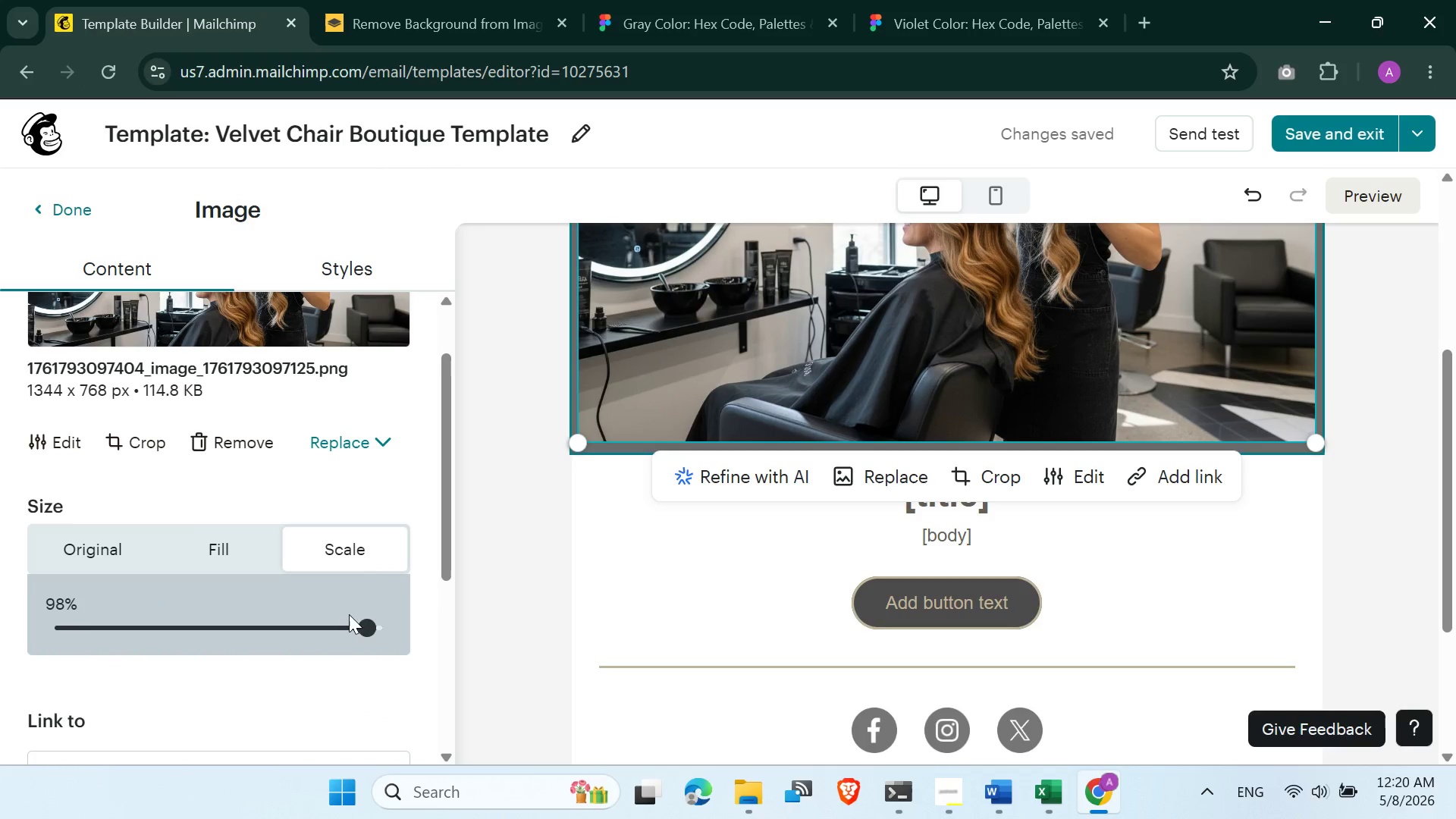 
scroll: coordinate [369, 528], scroll_direction: up, amount: 5.0
 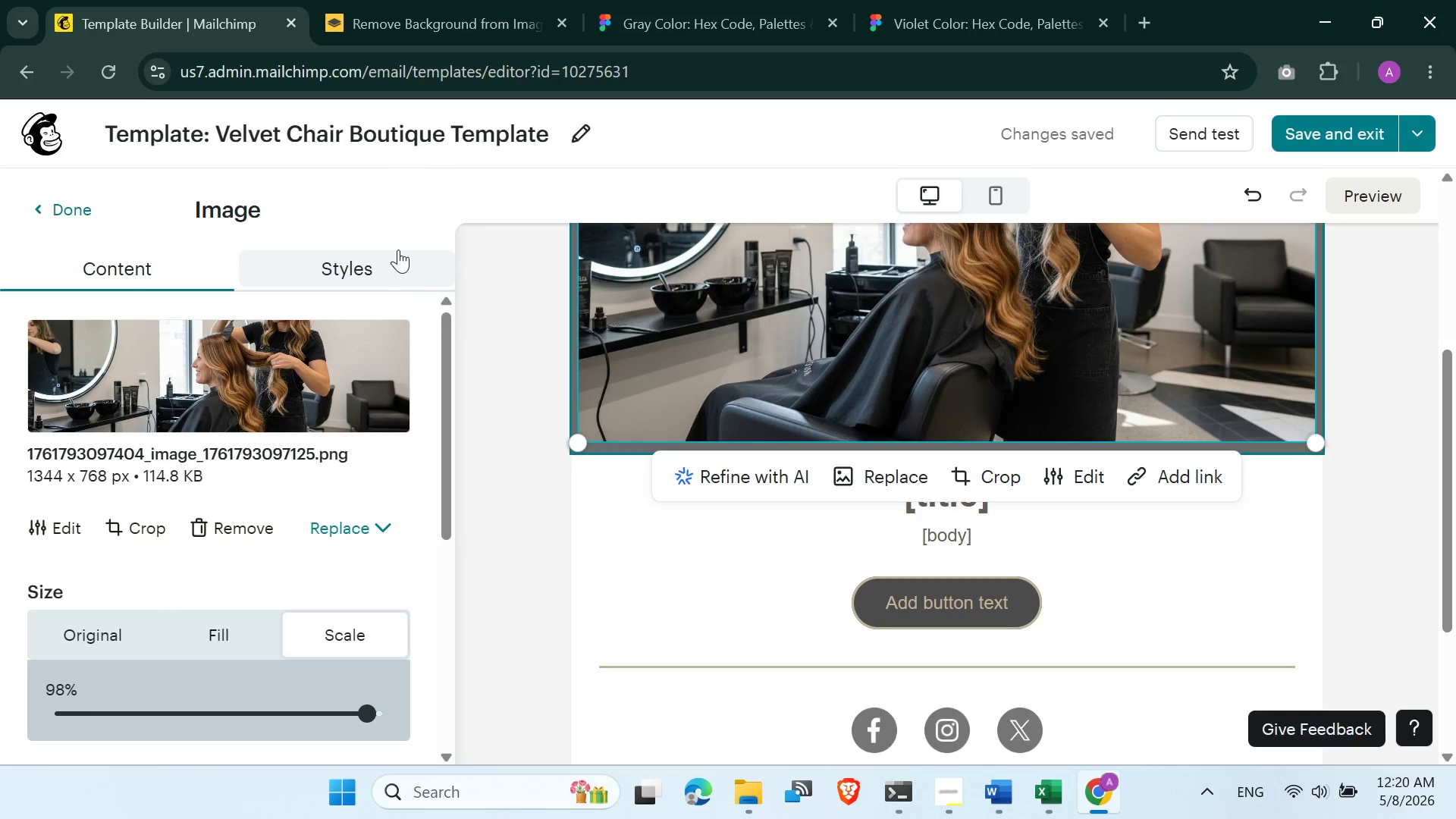 
left_click([397, 251])
 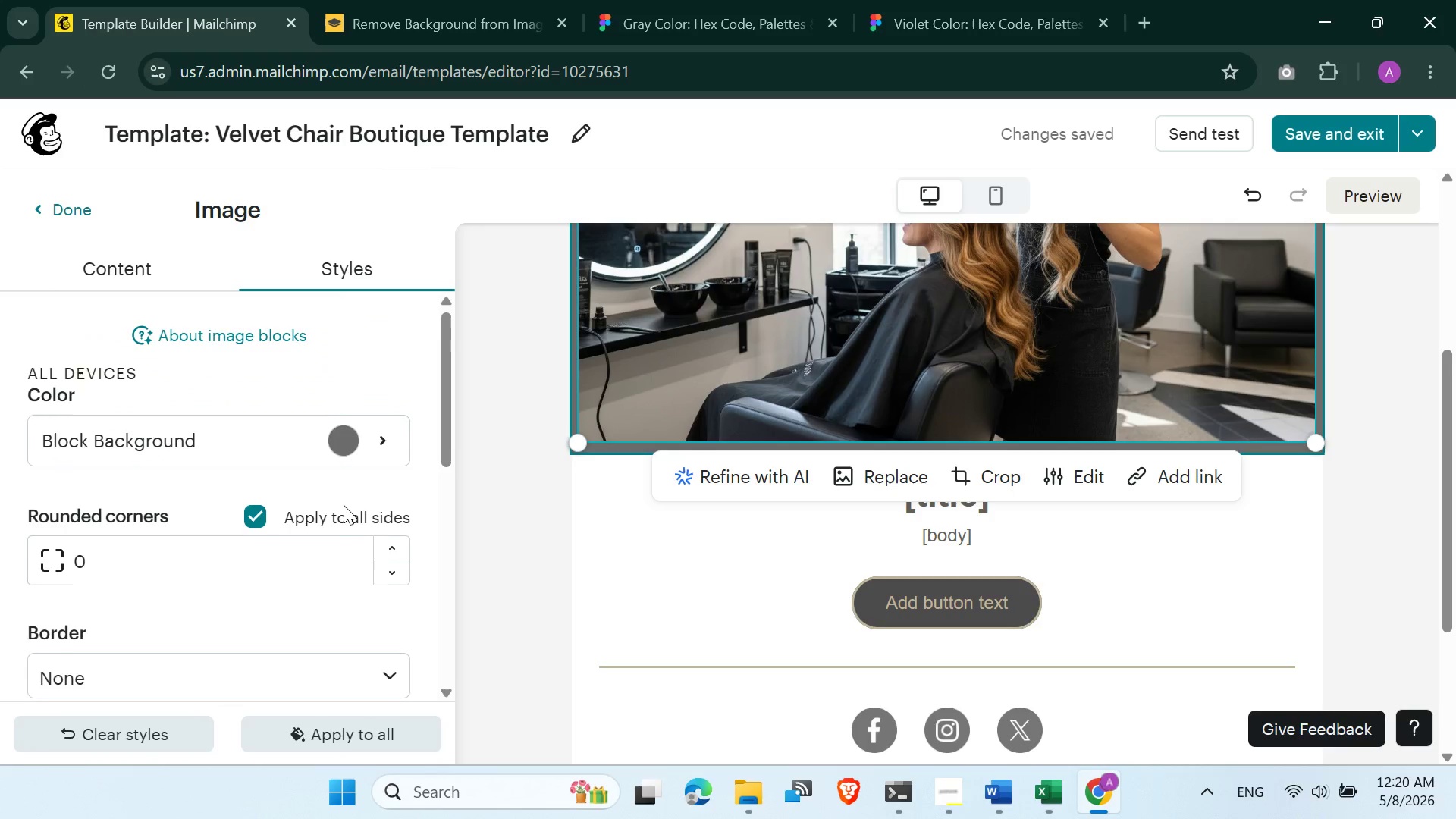 
scroll: coordinate [309, 617], scroll_direction: down, amount: 7.0
 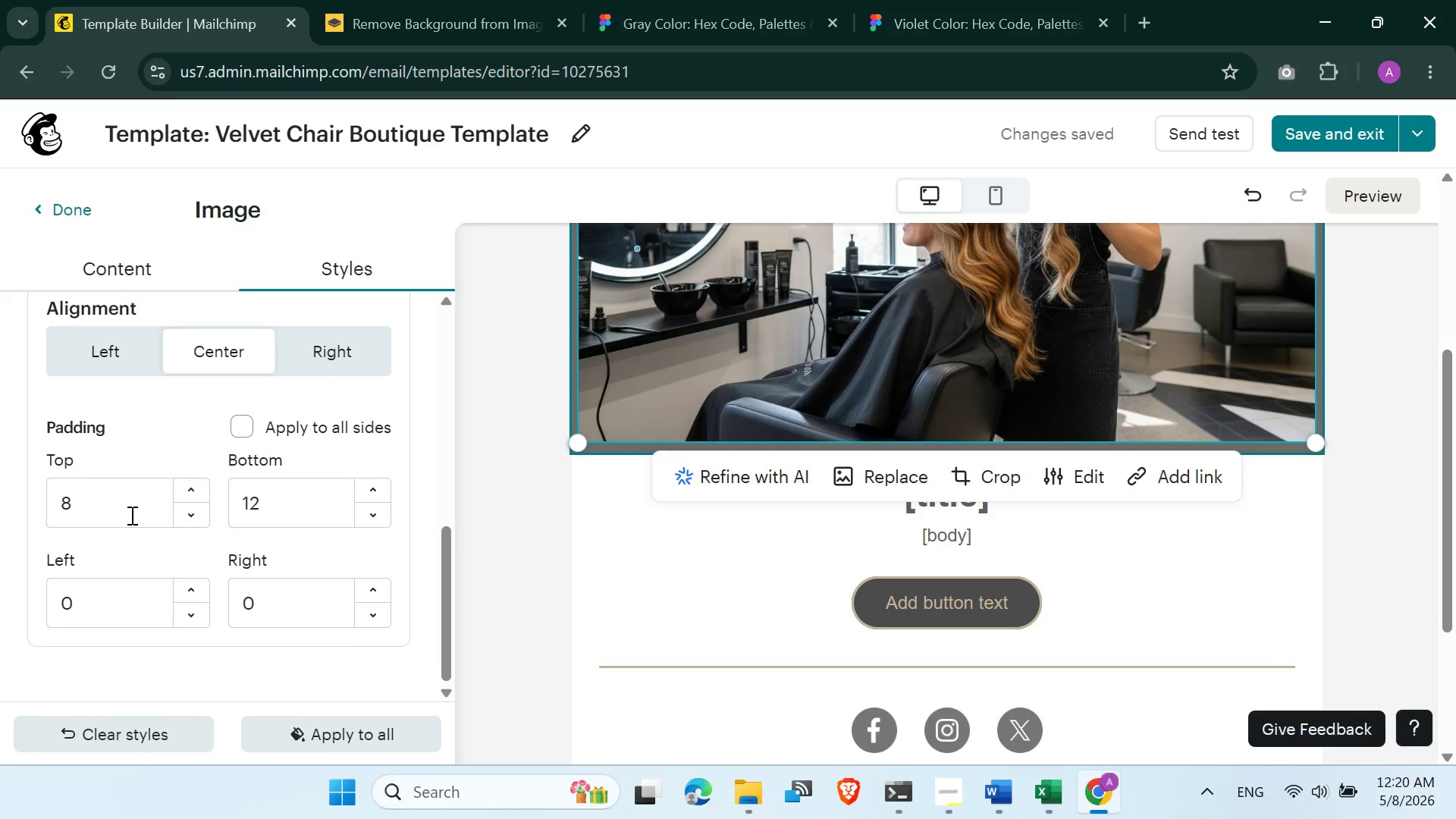 
left_click_drag(start_coordinate=[97, 507], to_coordinate=[58, 505])
 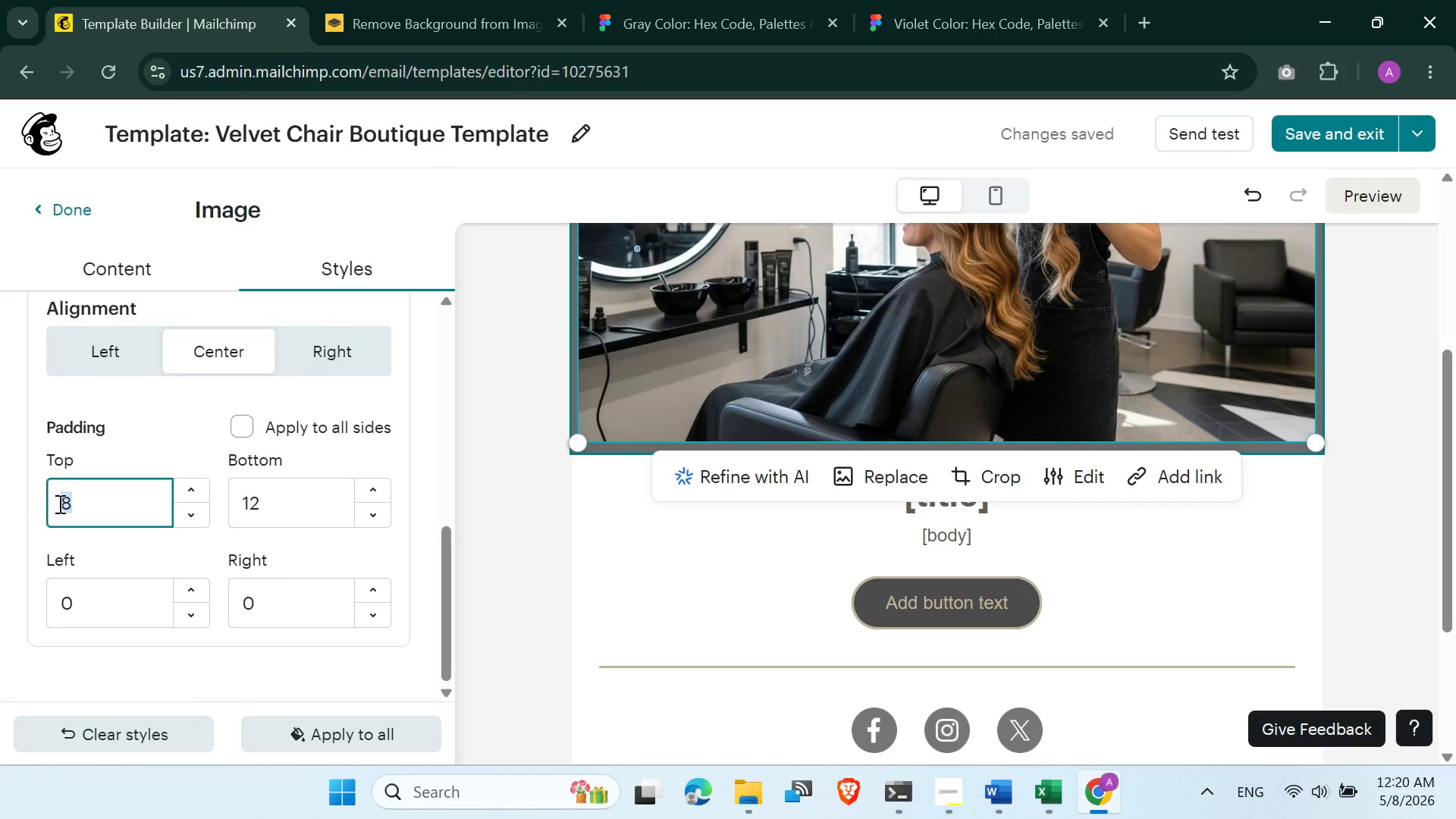 
key(5)
 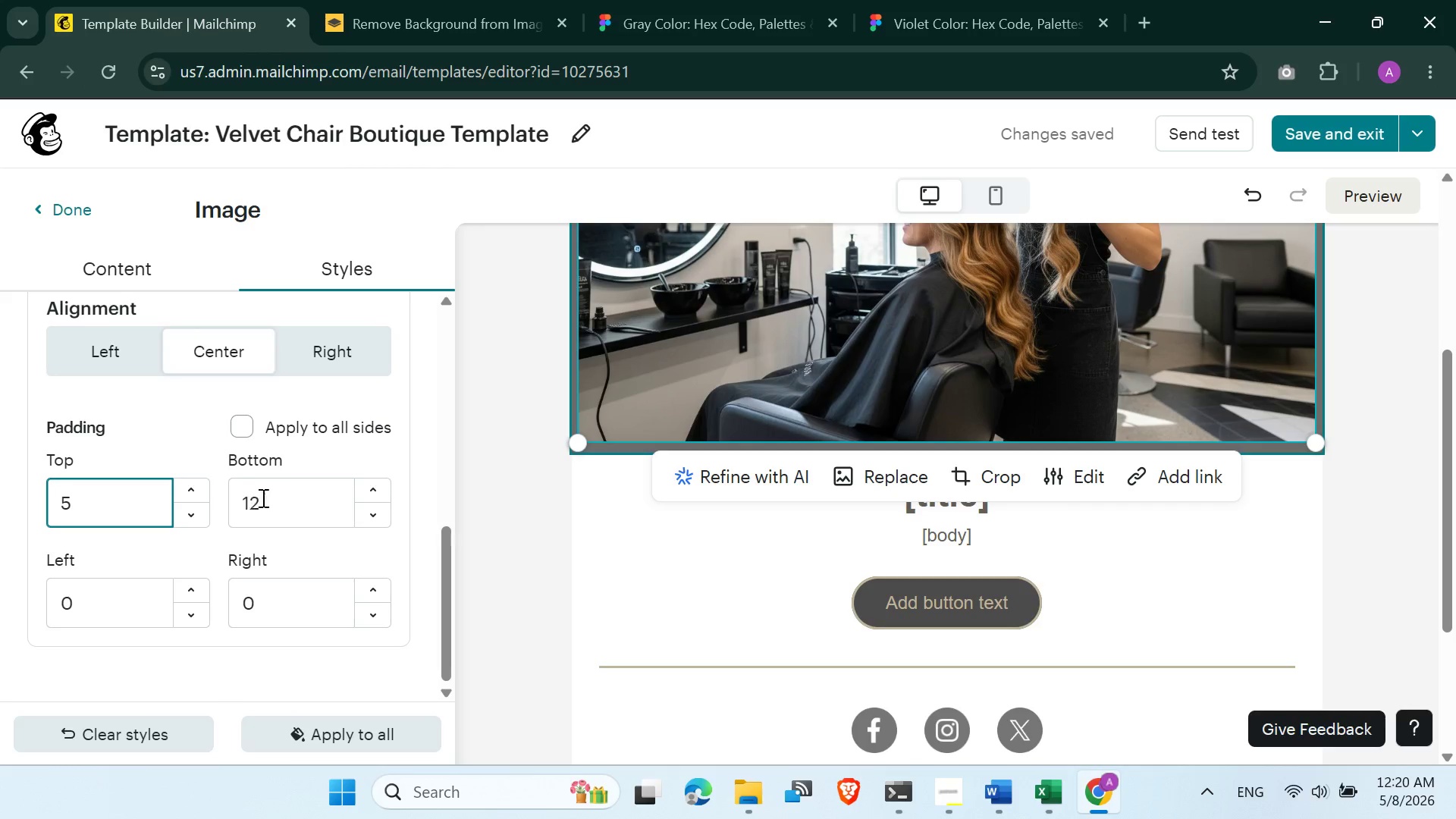 
left_click_drag(start_coordinate=[278, 507], to_coordinate=[240, 498])
 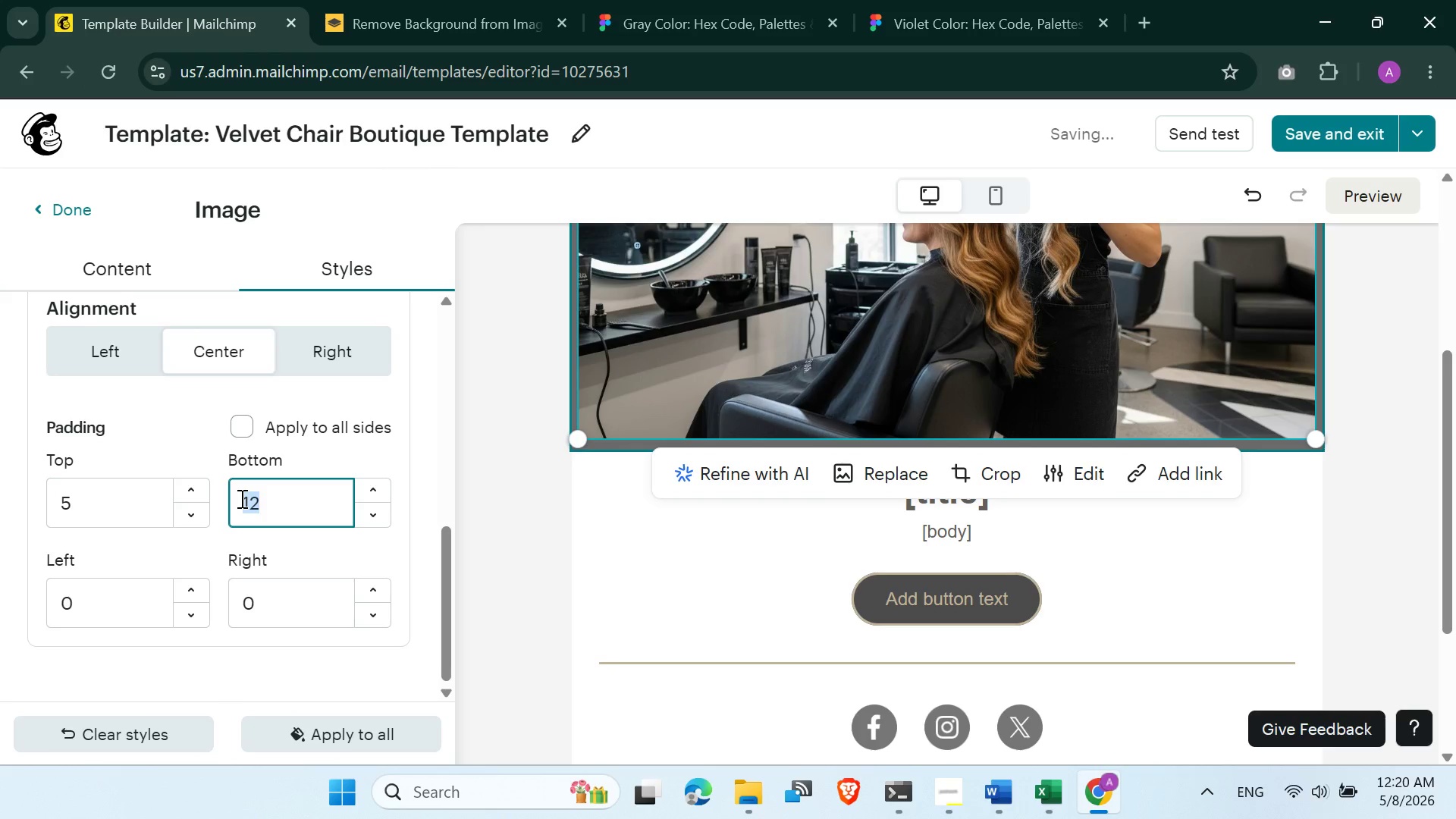 
key(5)
 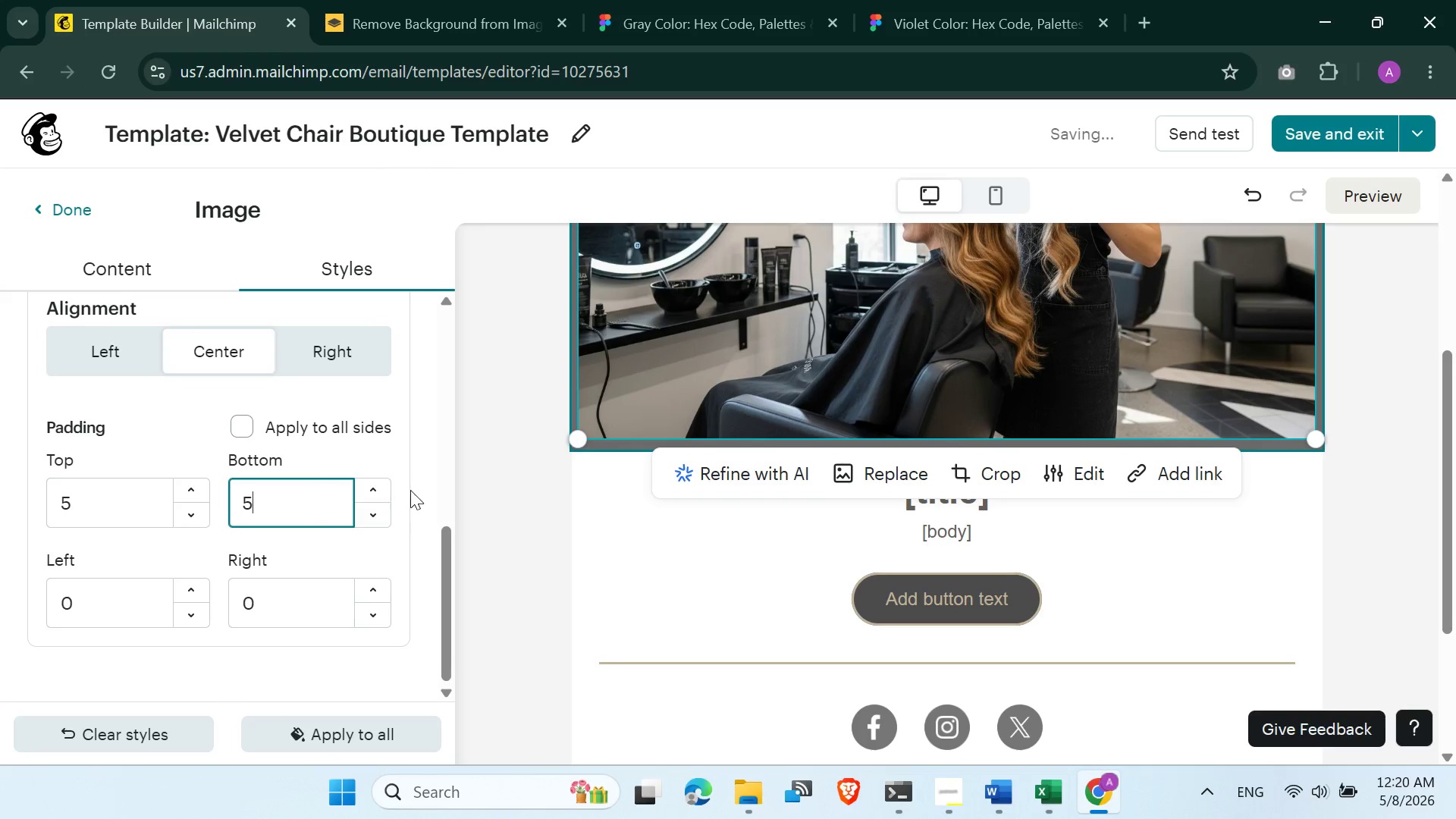 
left_click([396, 460])
 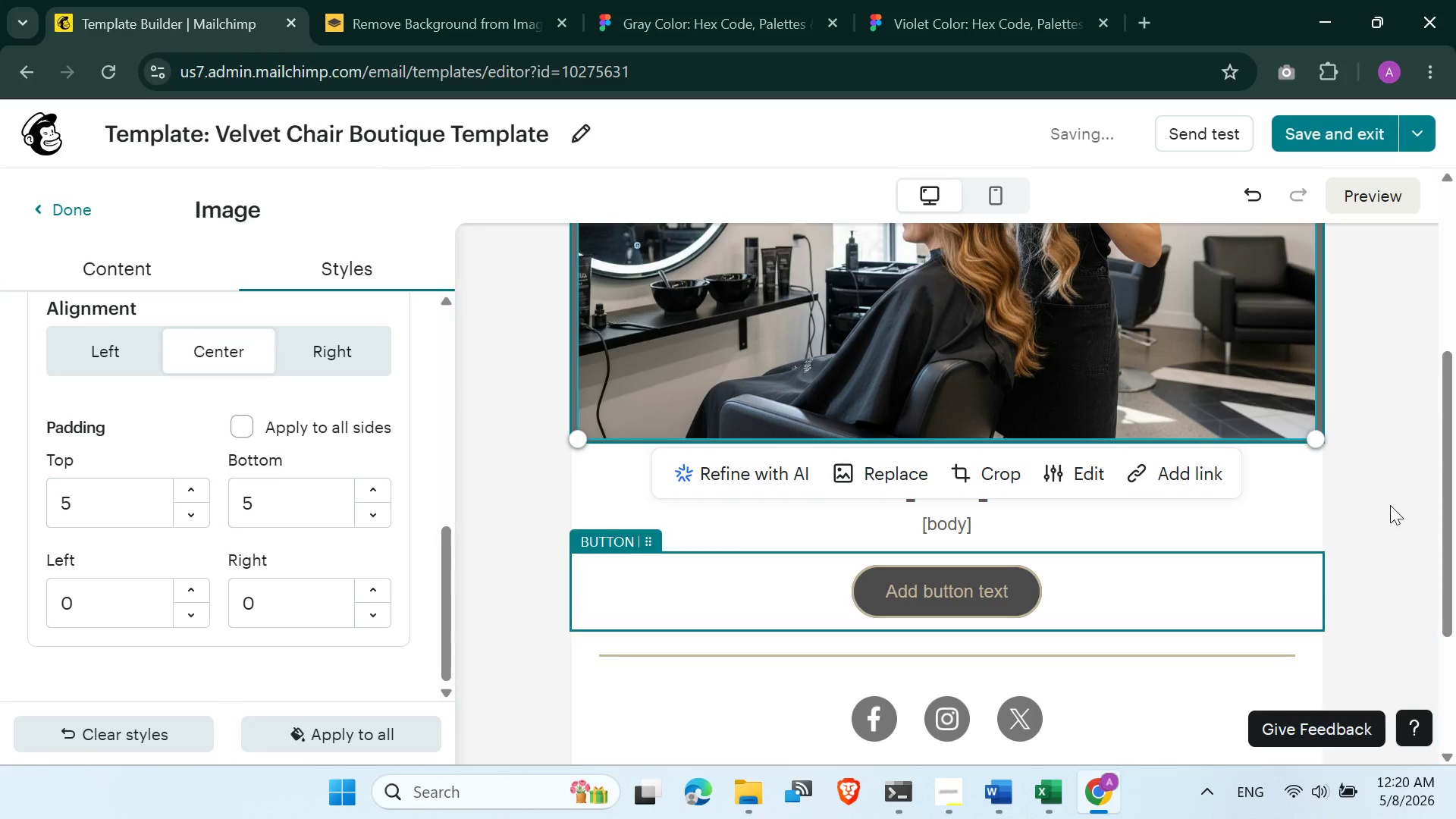 
left_click([1389, 460])
 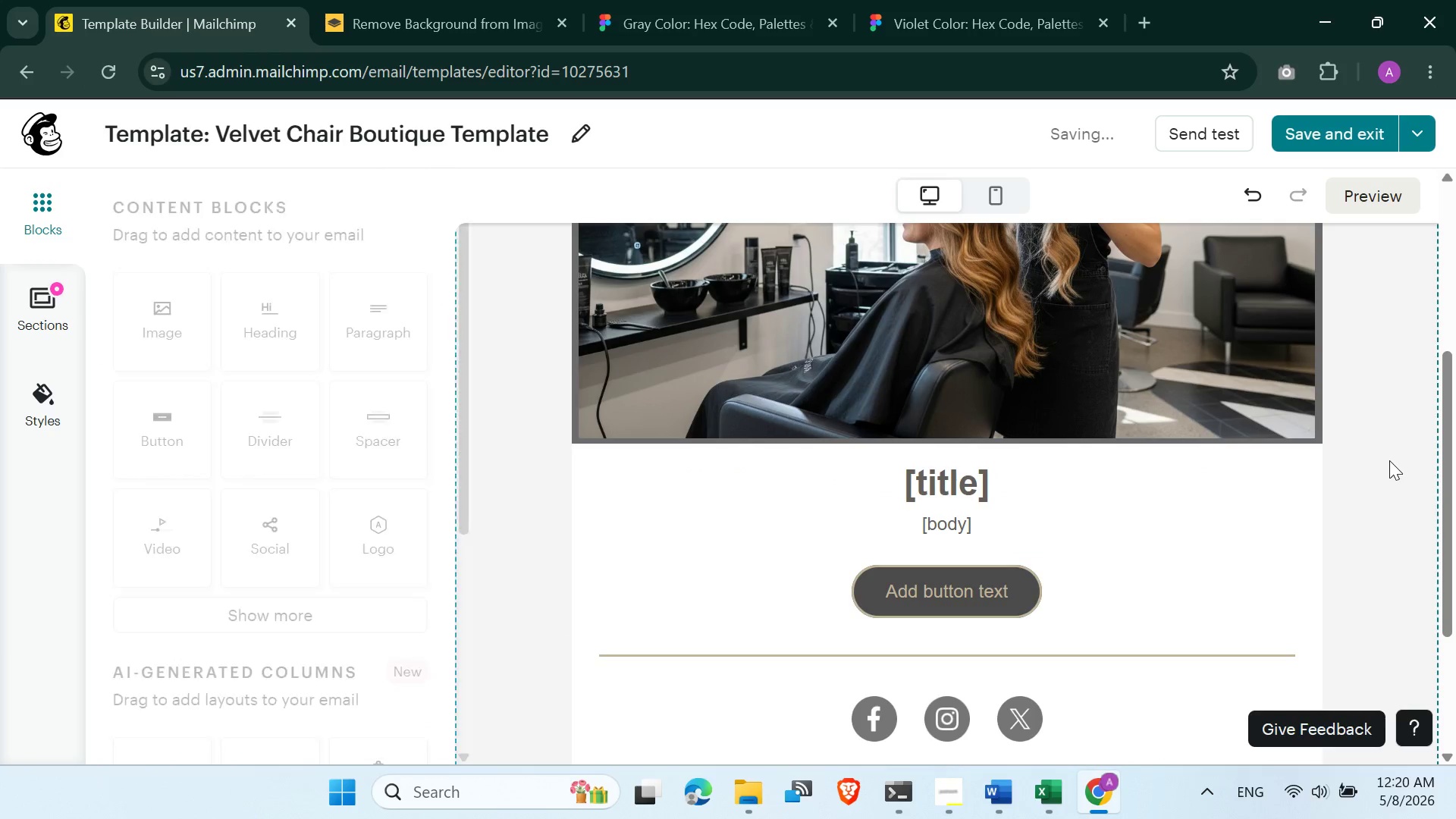 
scroll: coordinate [1389, 461], scroll_direction: up, amount: 4.0
 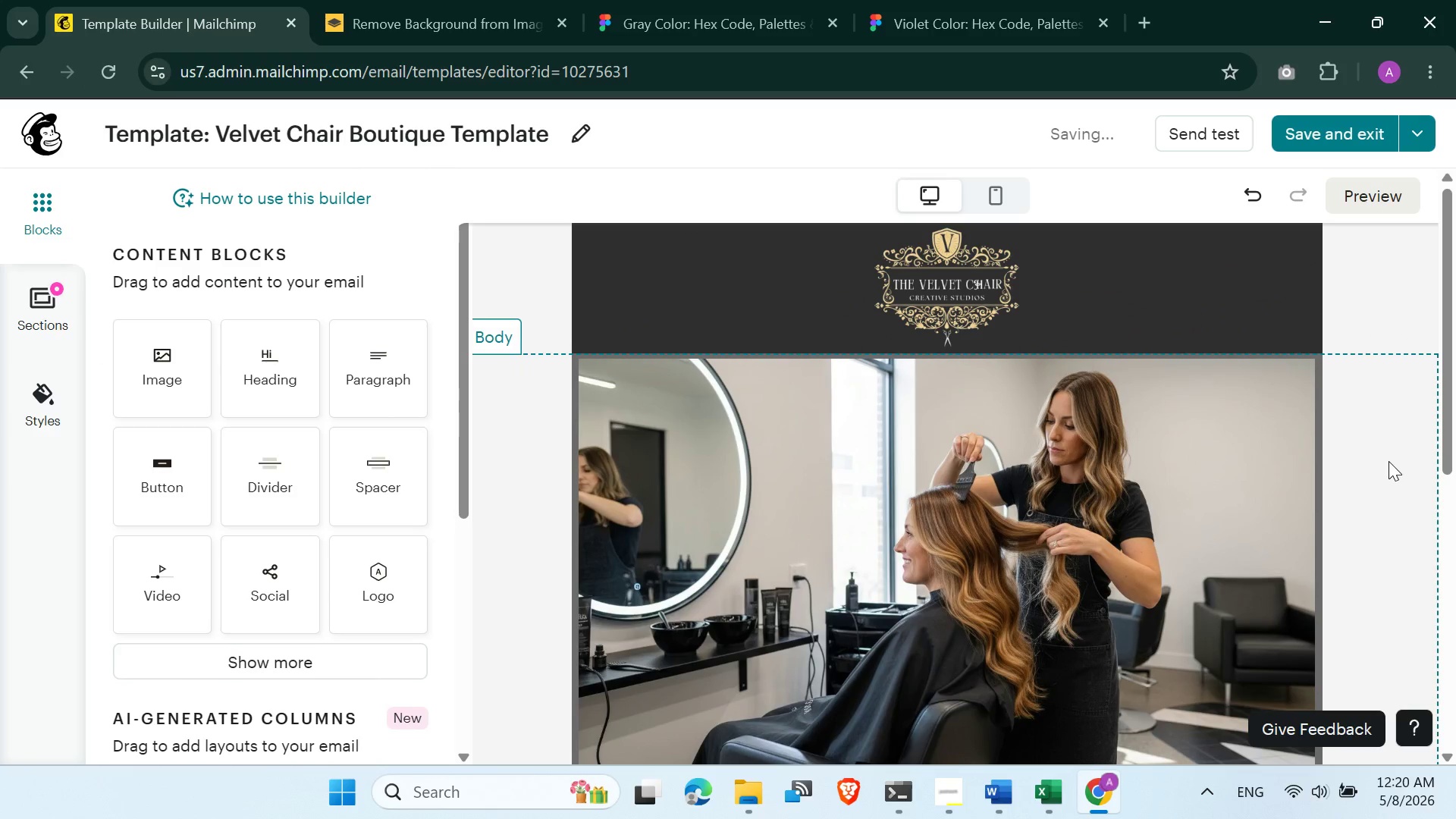 
left_click([1389, 461])
 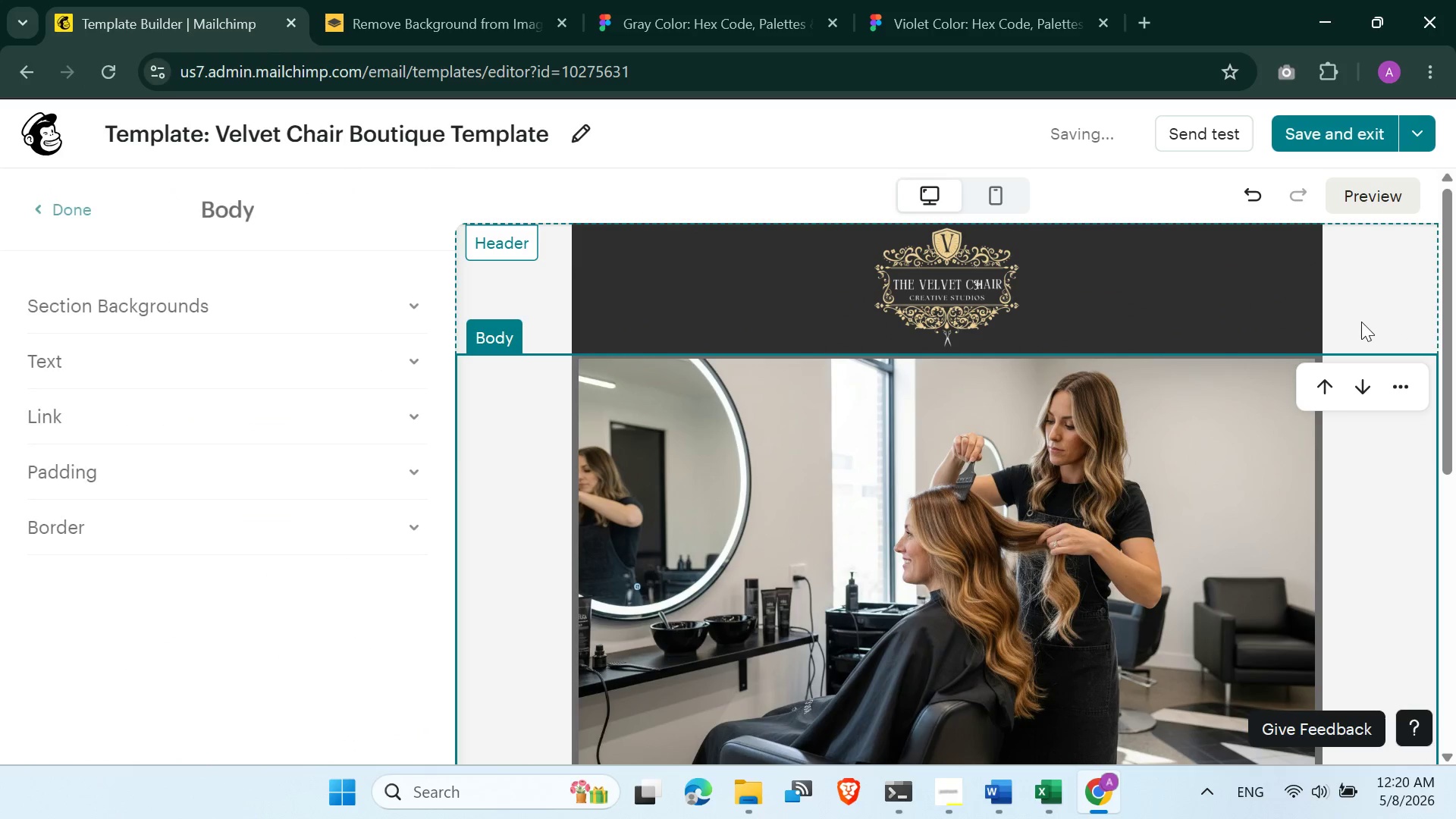 
left_click([1360, 321])
 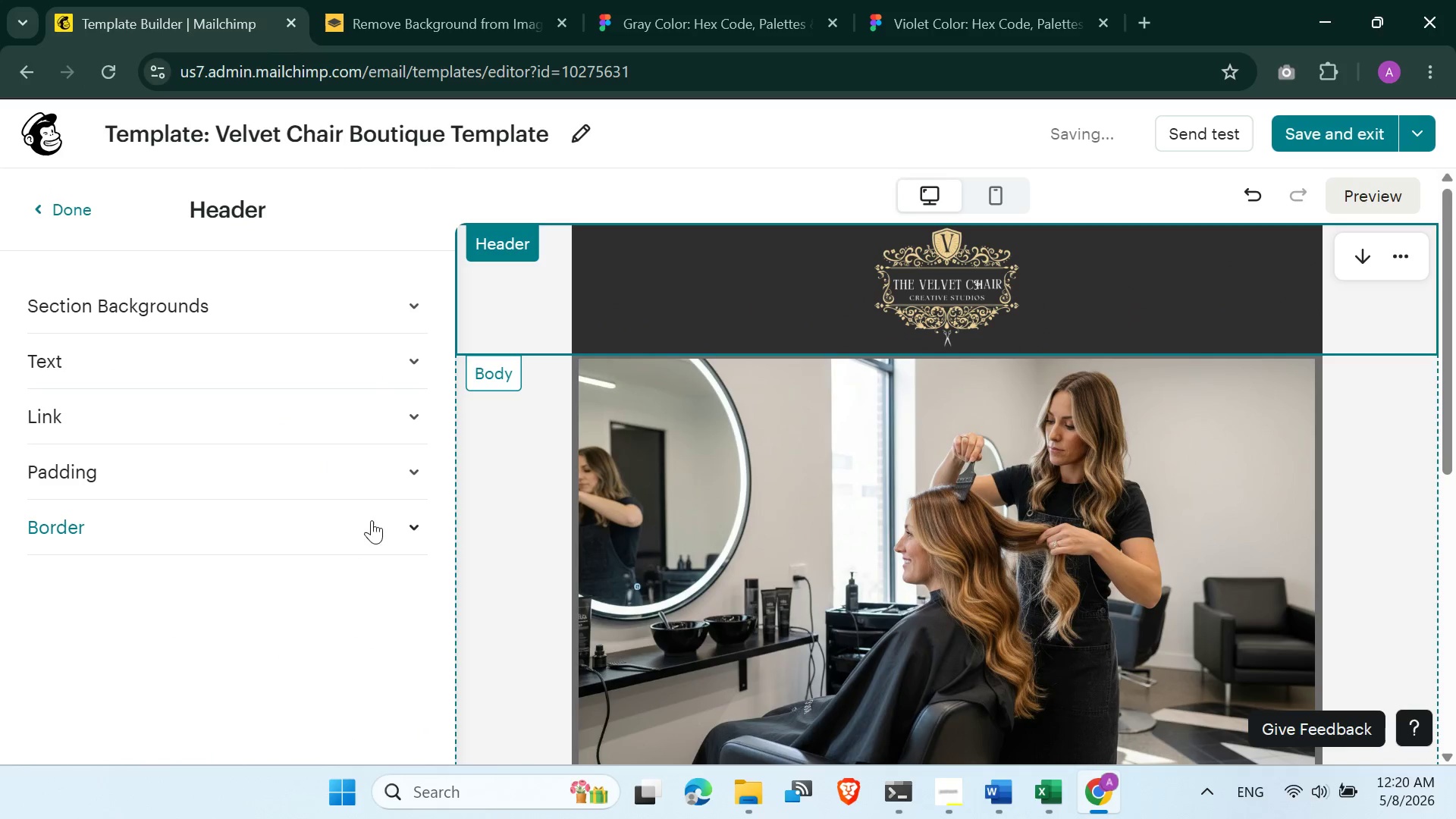 
scroll: coordinate [513, 534], scroll_direction: down, amount: 3.0
 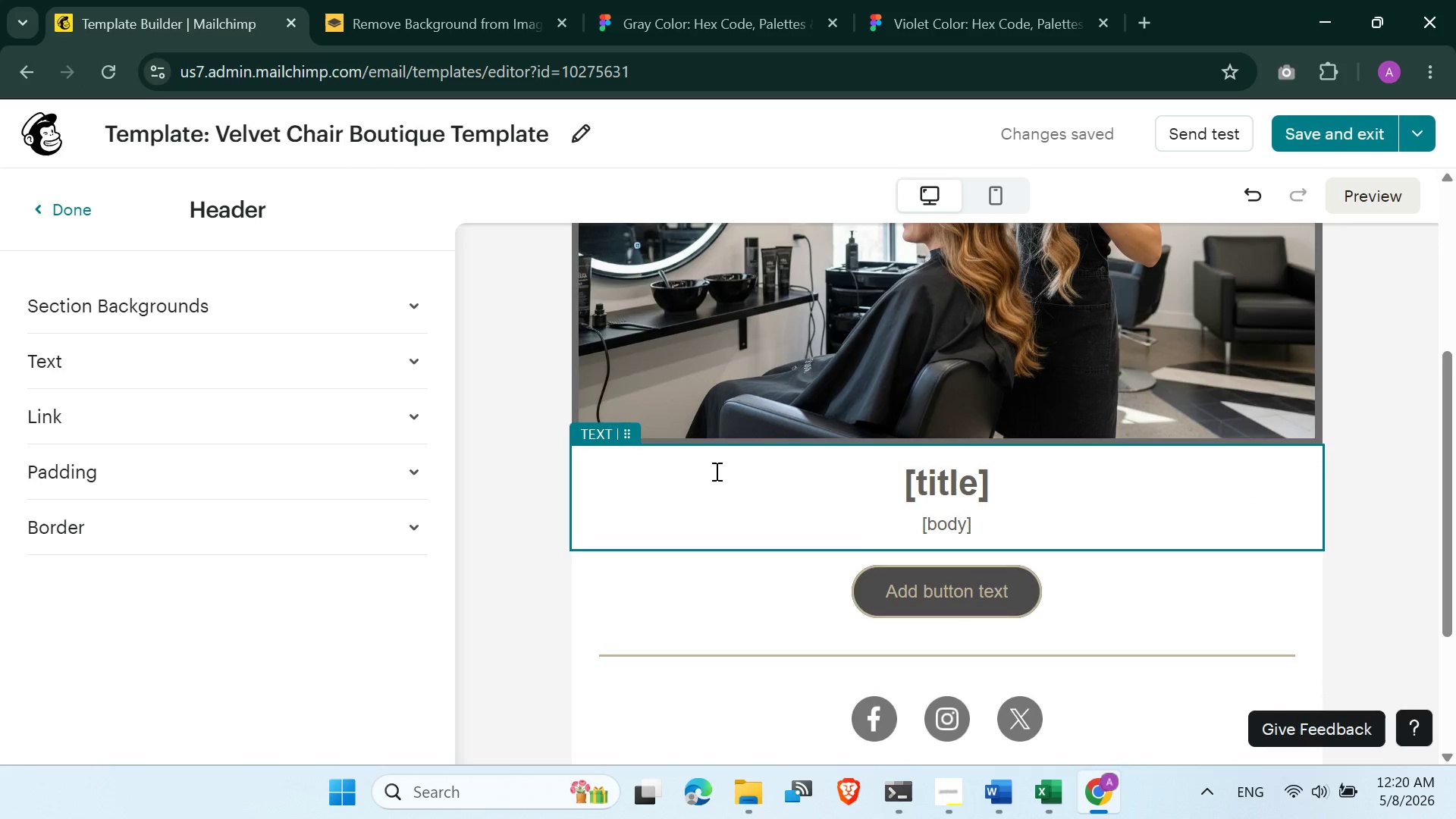 
scroll: coordinate [715, 471], scroll_direction: up, amount: 2.0
 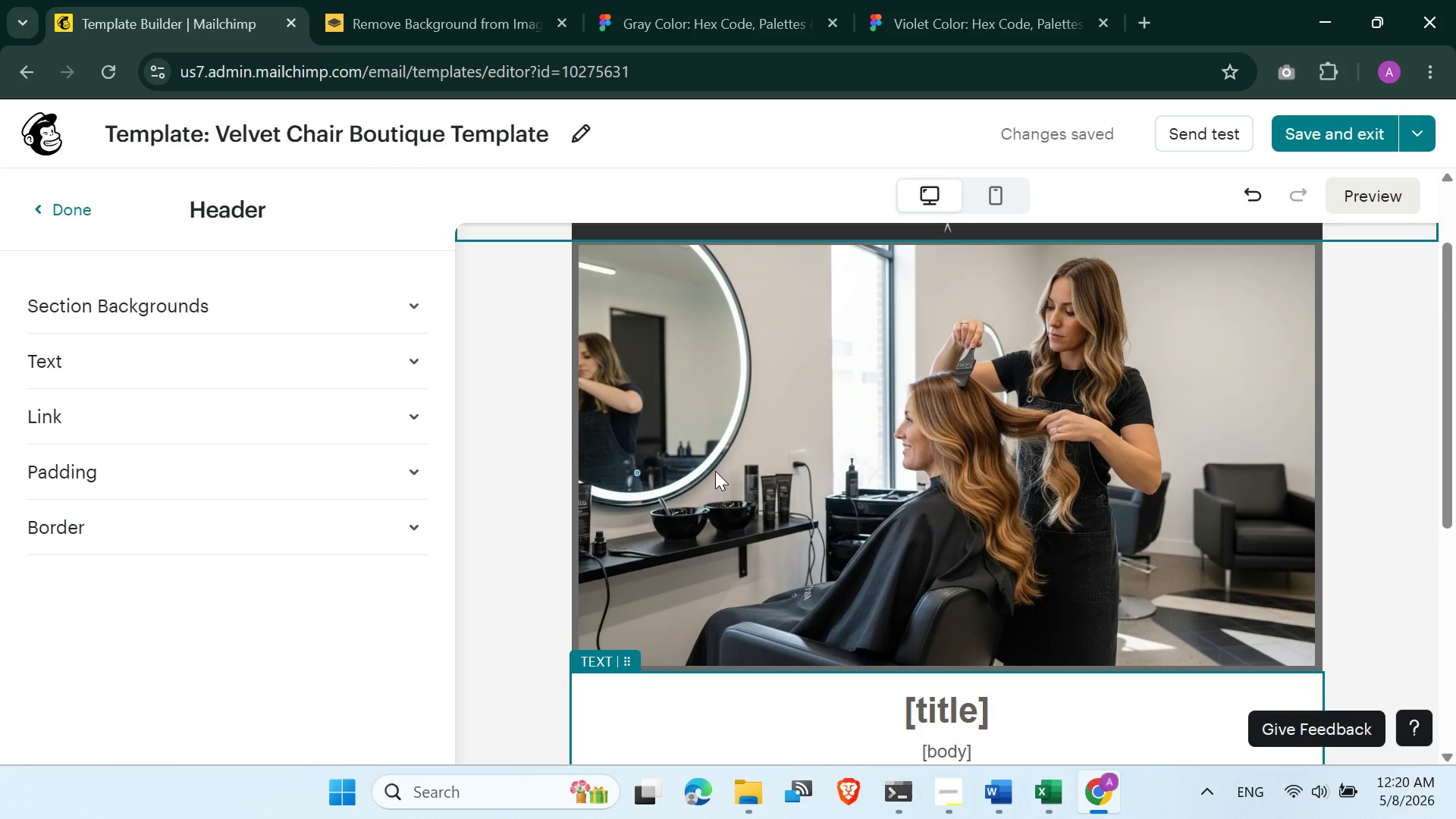 
left_click([715, 471])
 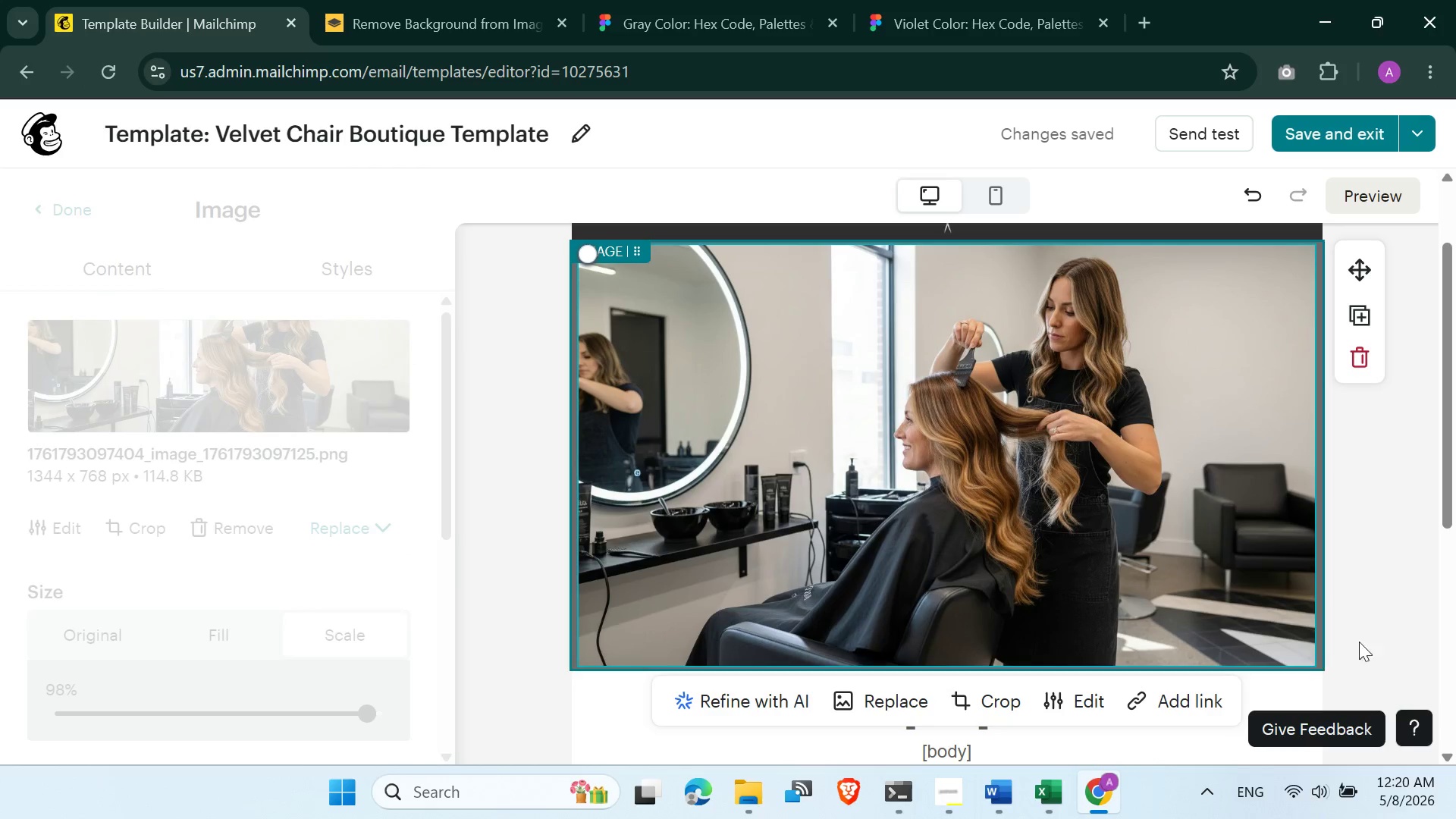 
left_click([1370, 617])
 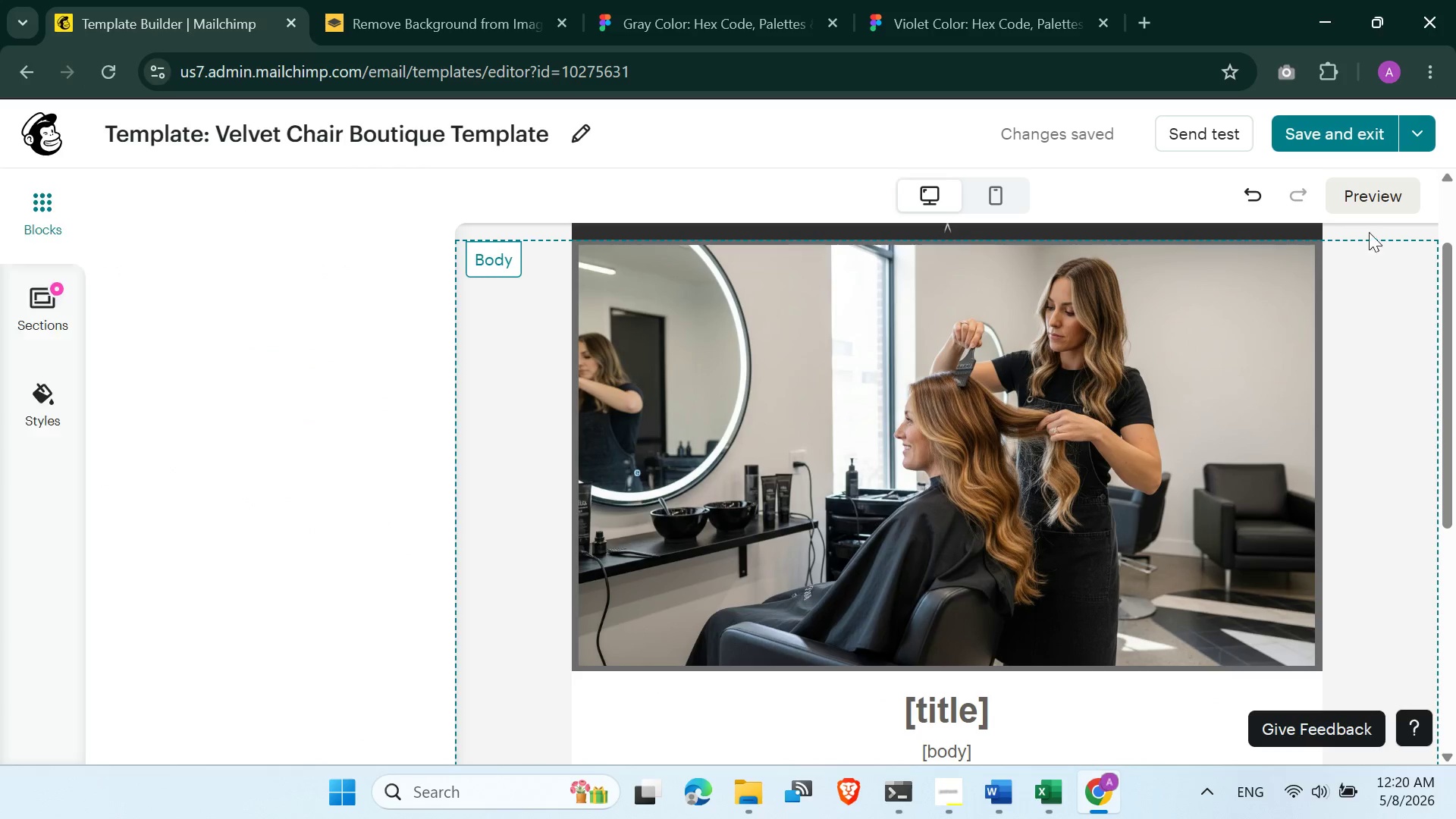 
left_click([1370, 192])
 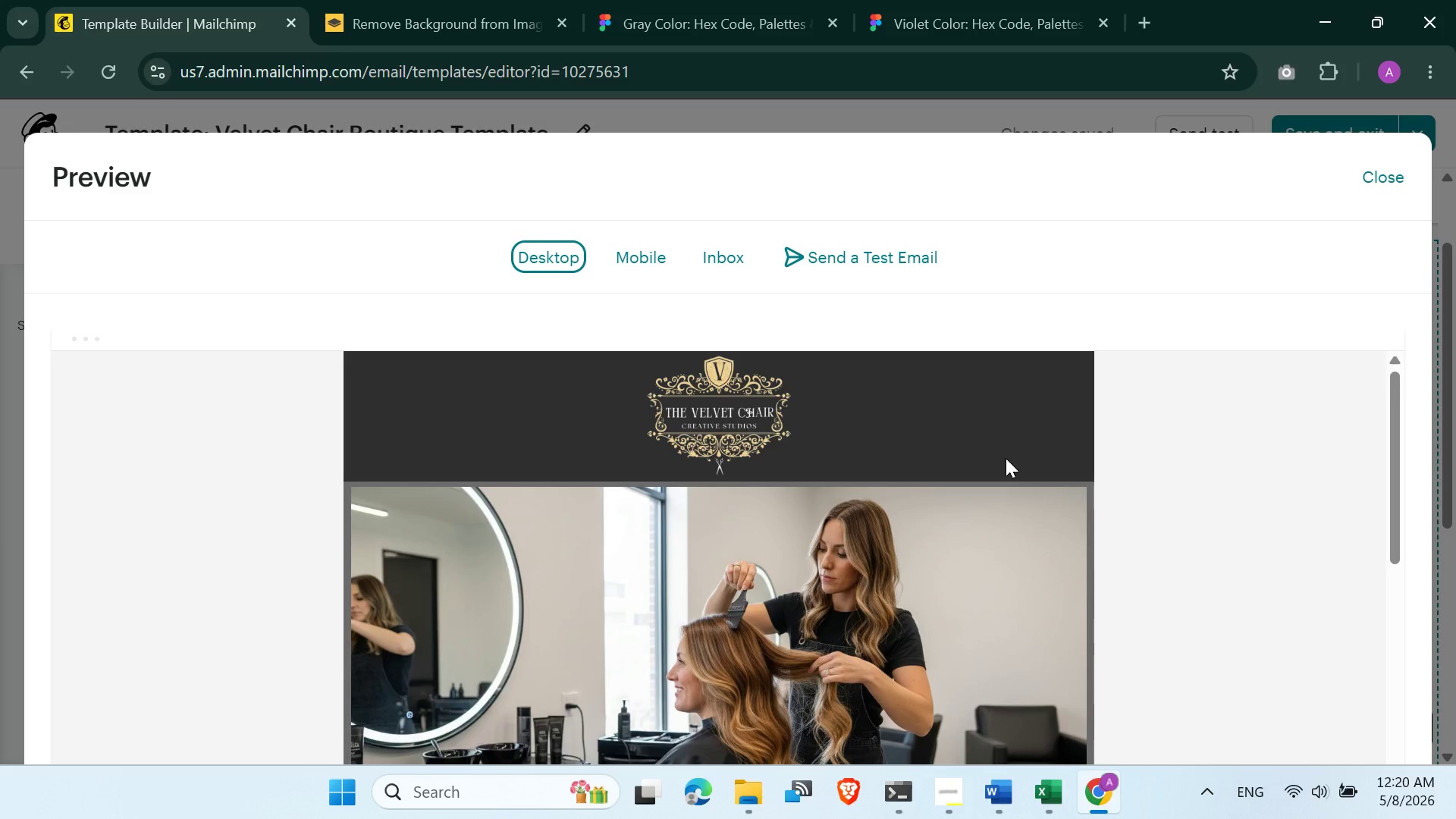 
scroll: coordinate [996, 469], scroll_direction: down, amount: 1.0
 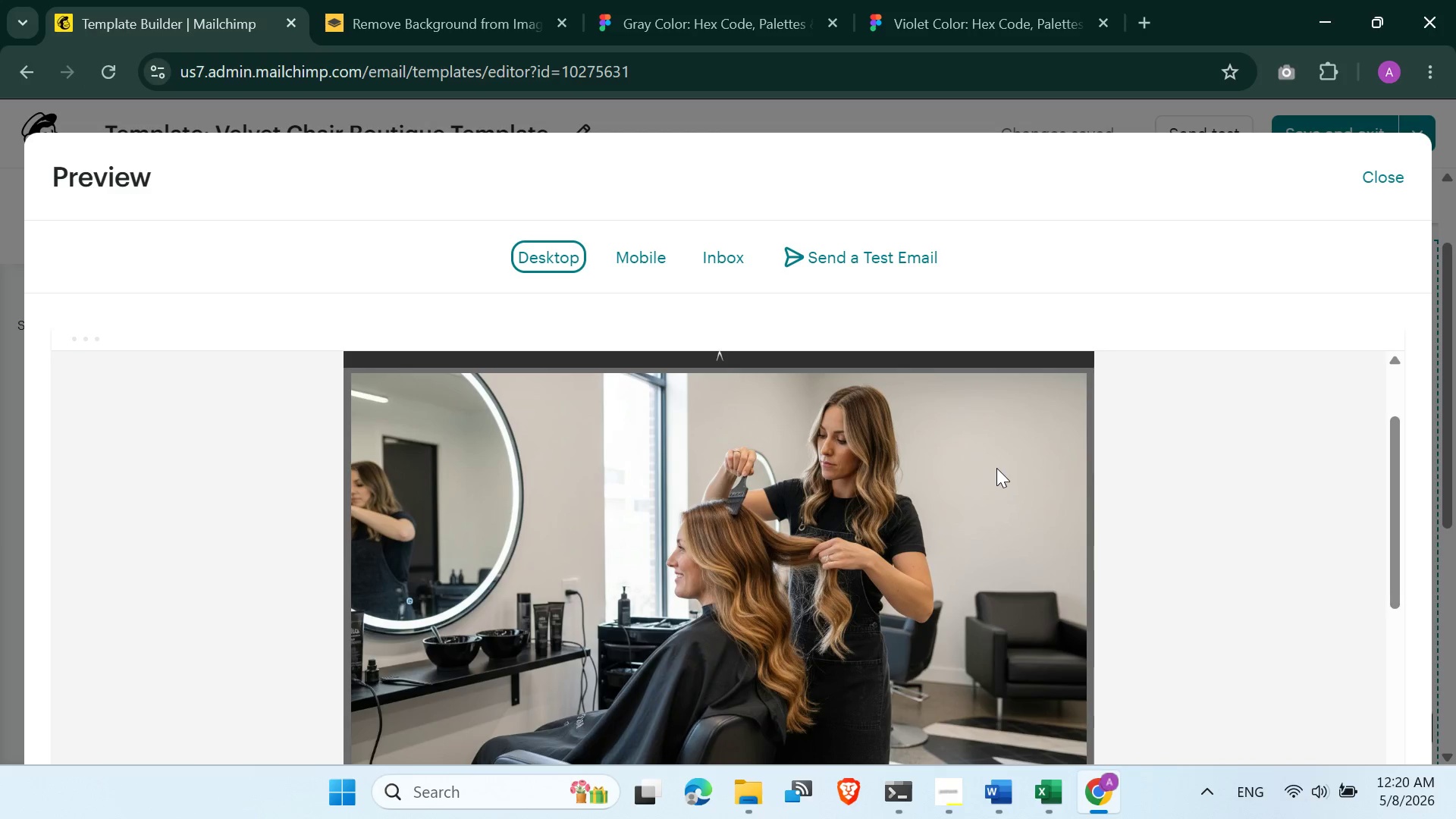 
scroll: coordinate [996, 469], scroll_direction: up, amount: 1.0
 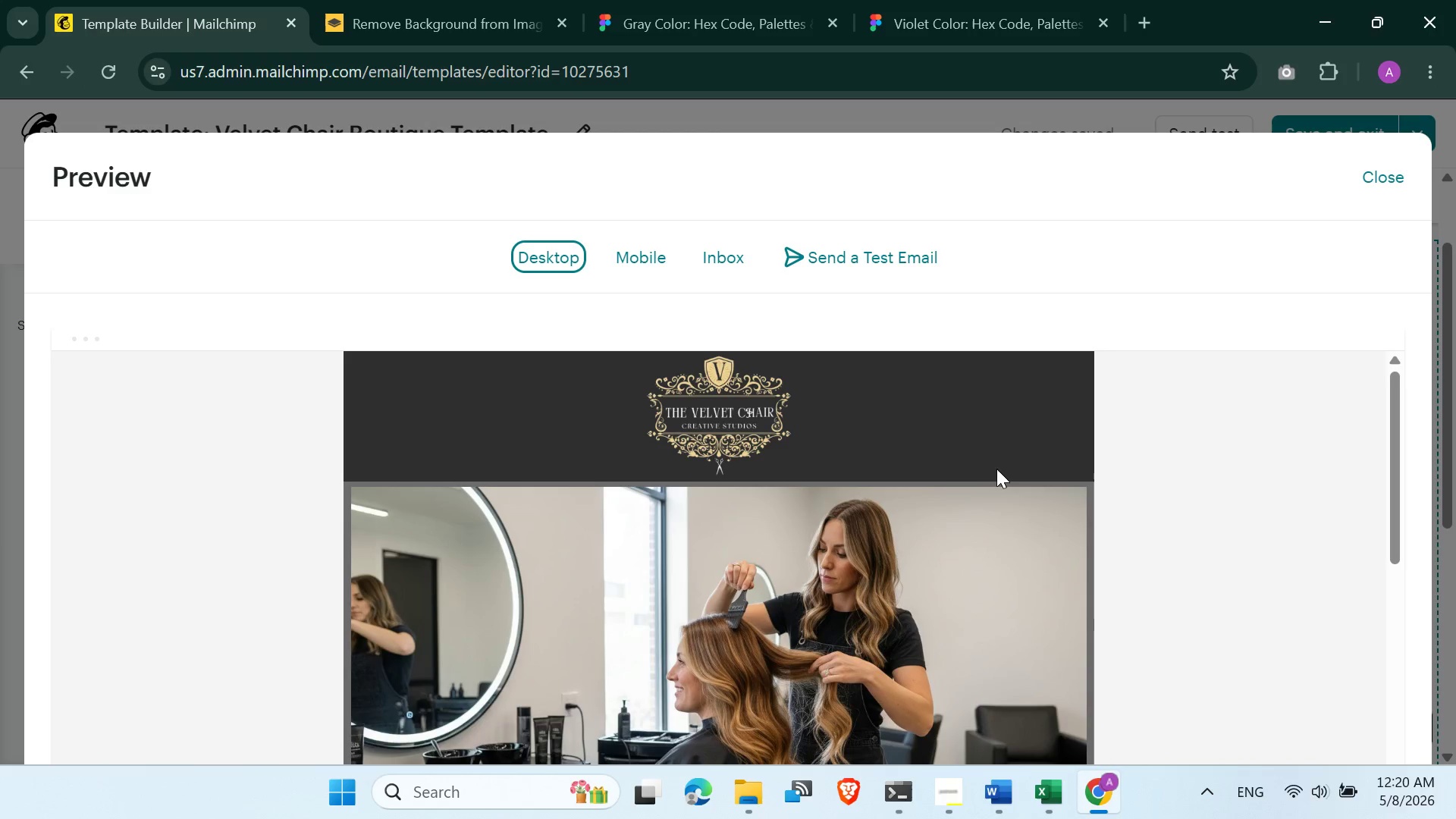 
scroll: coordinate [995, 472], scroll_direction: down, amount: 5.0
 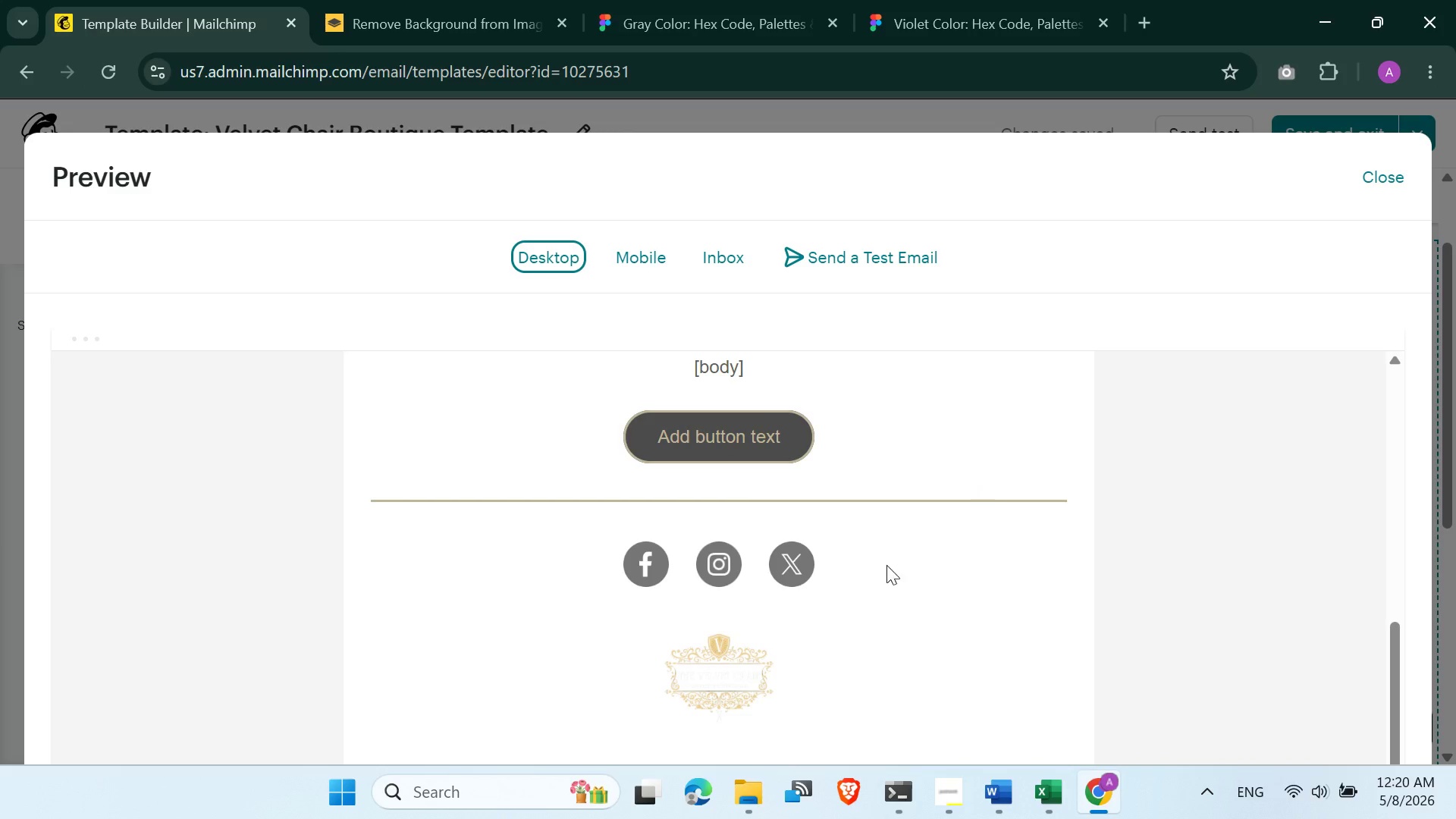 
scroll: coordinate [773, 595], scroll_direction: up, amount: 11.0
 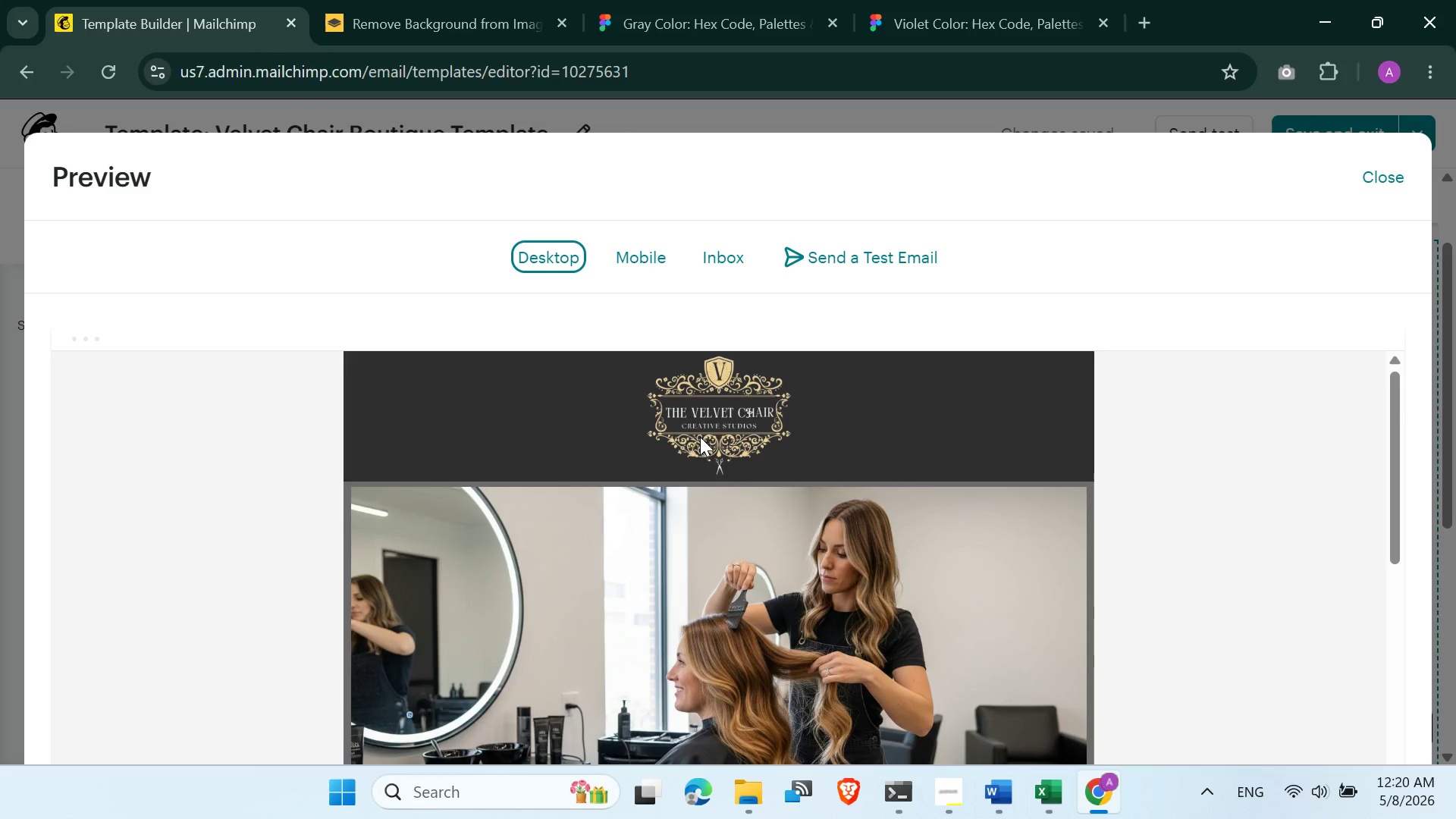 
scroll: coordinate [728, 705], scroll_direction: down, amount: 4.0
 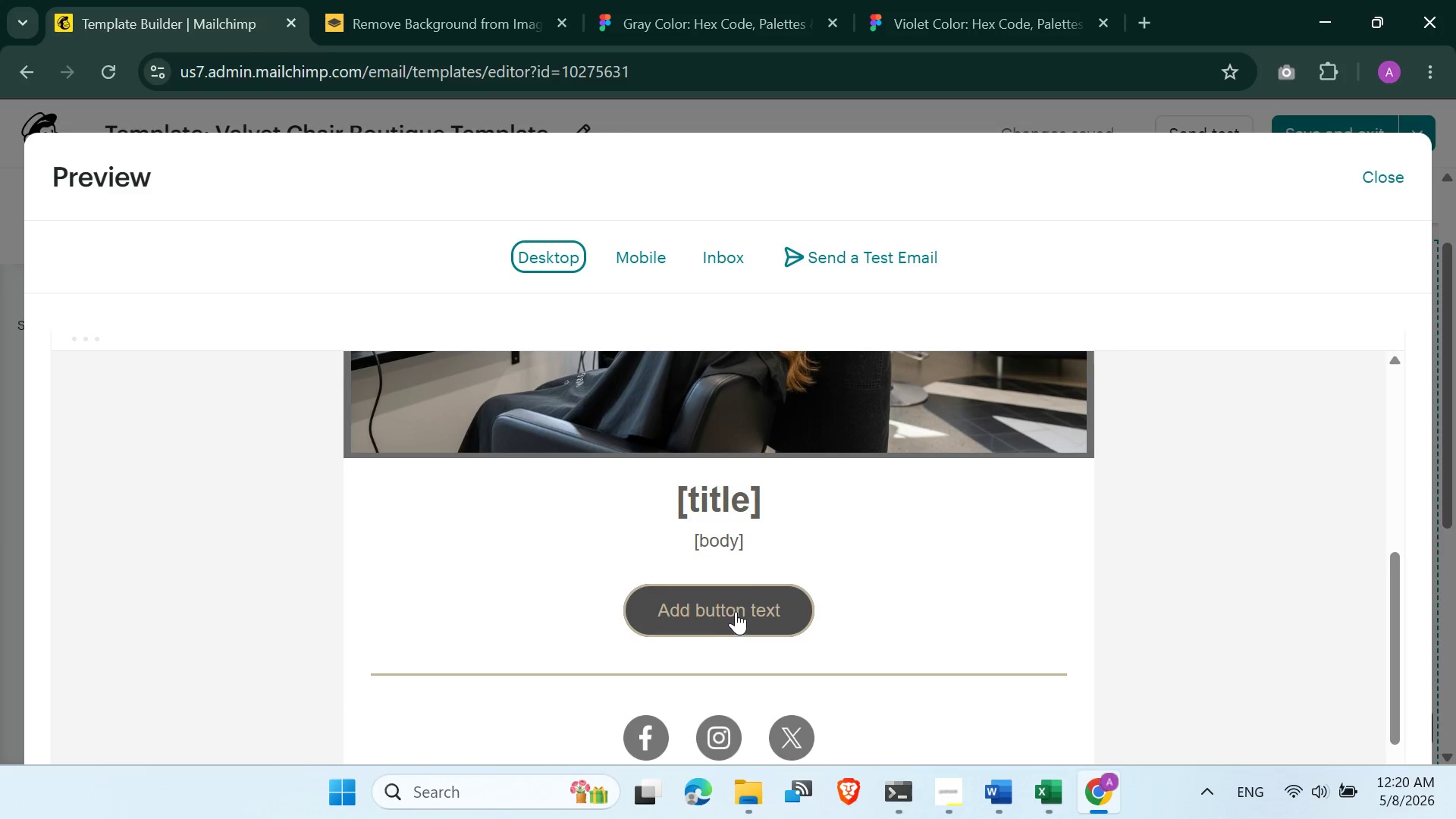 
scroll: coordinate [737, 617], scroll_direction: up, amount: 5.0
 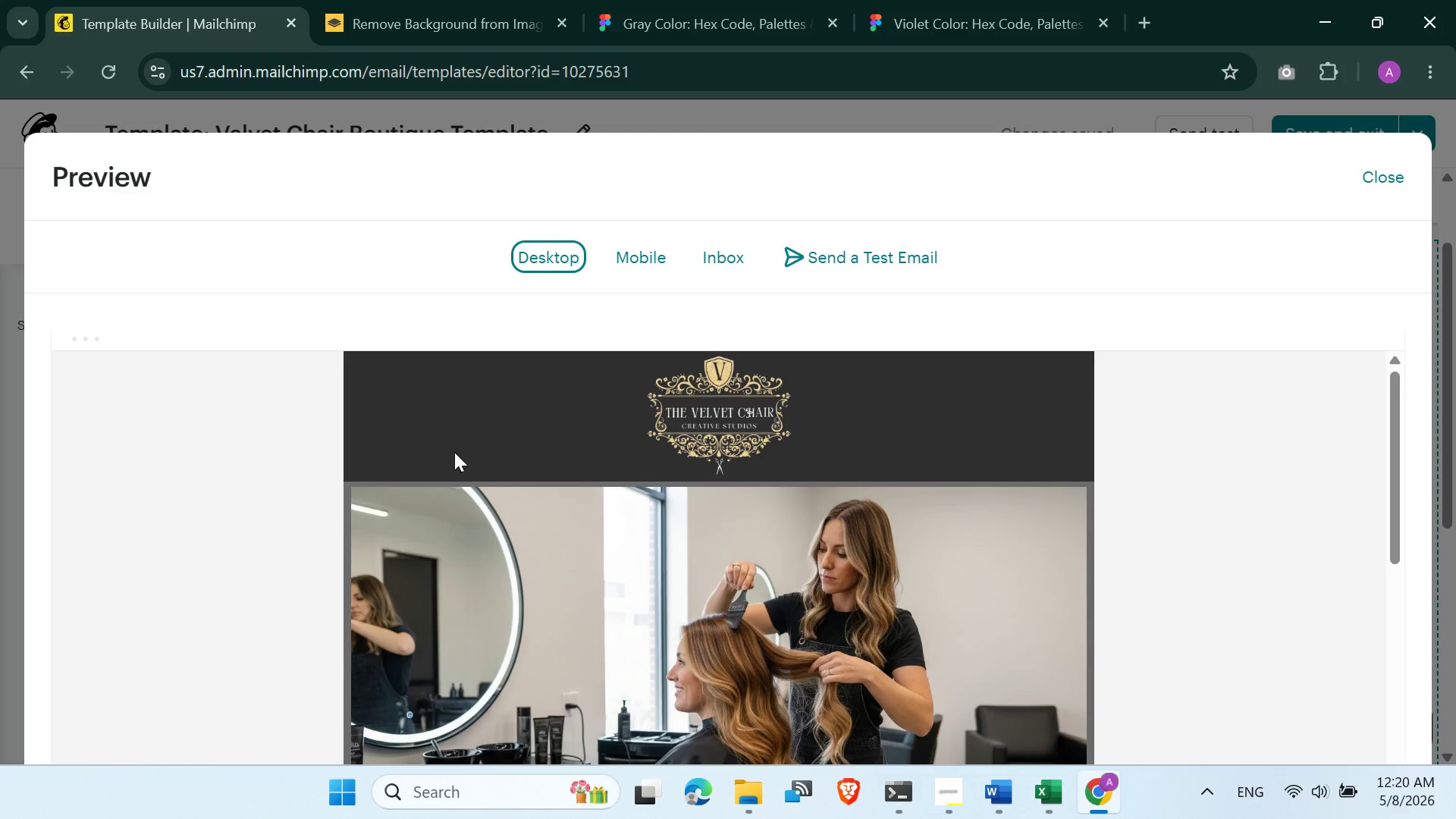 
left_click([427, 439])
 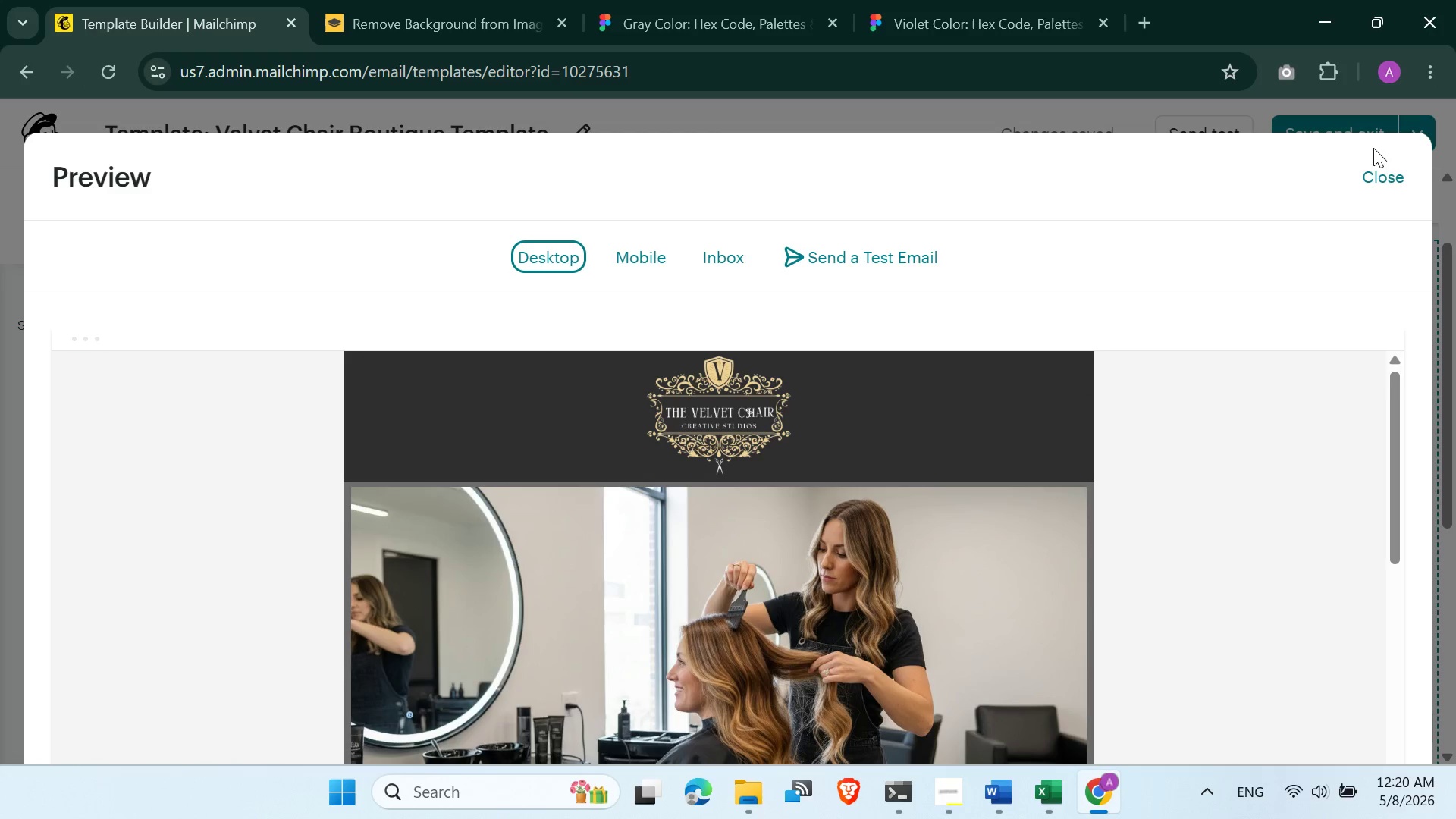 
left_click([1381, 174])
 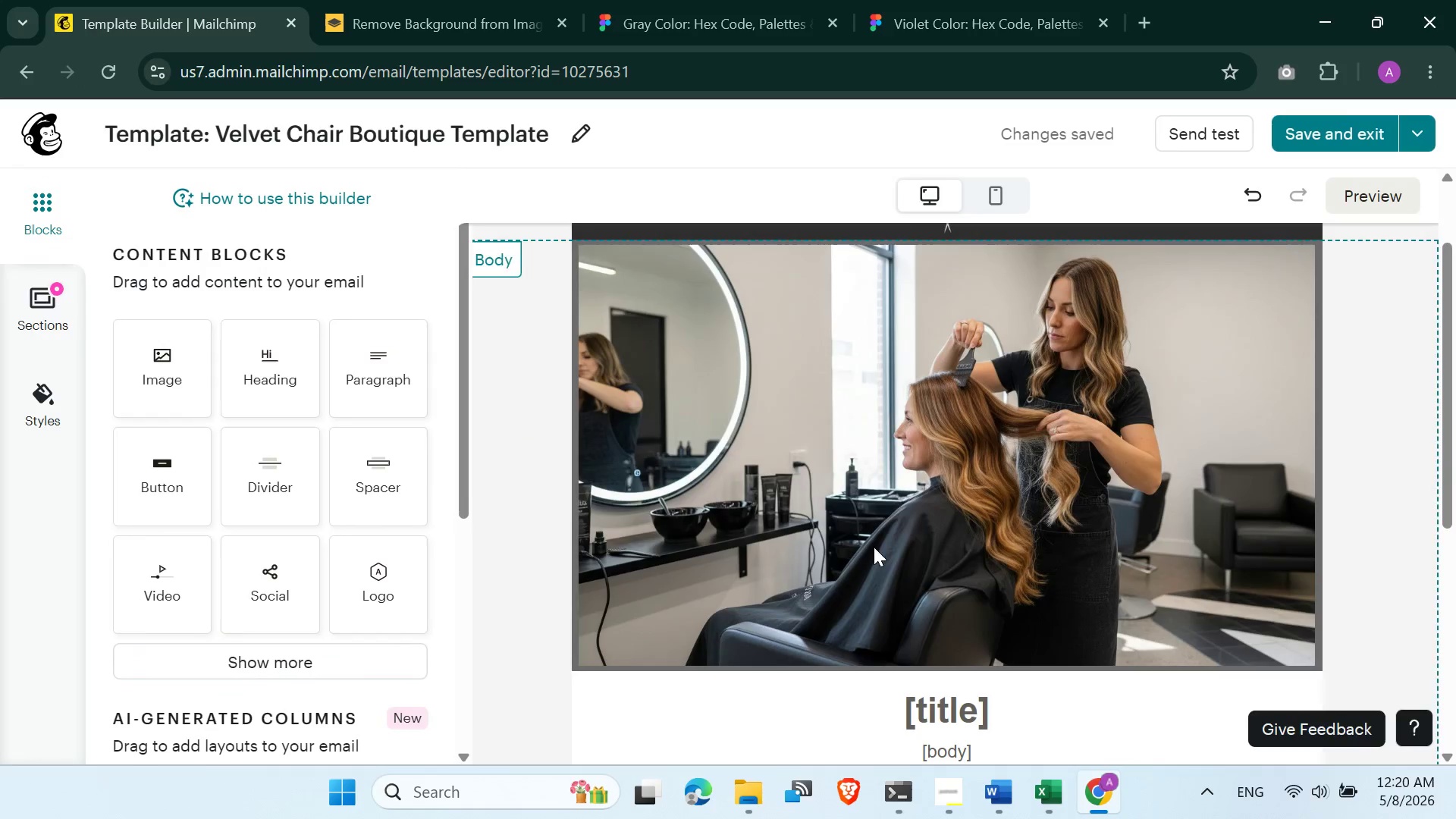 
scroll: coordinate [904, 520], scroll_direction: down, amount: 3.0
 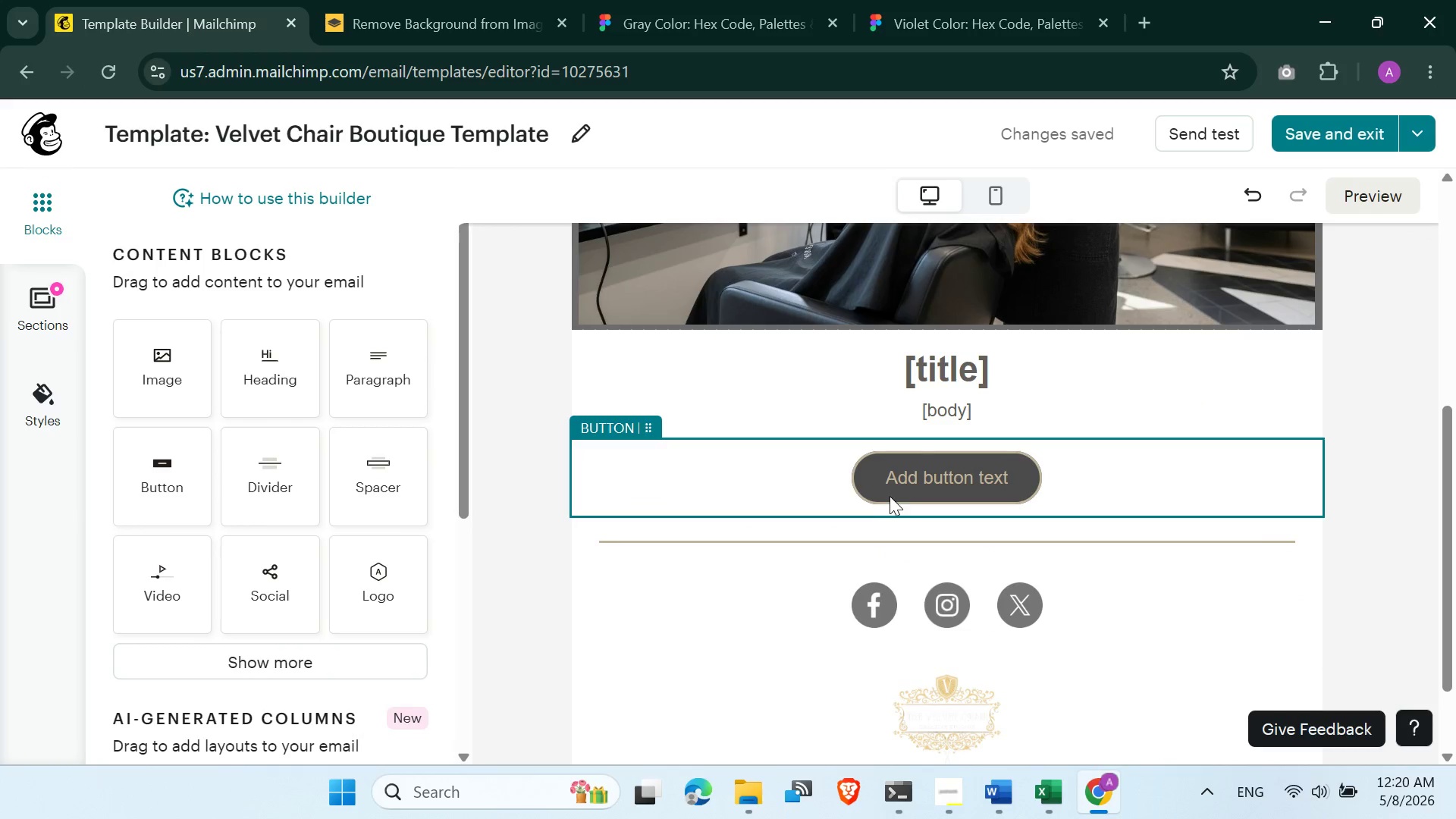 
left_click([889, 492])
 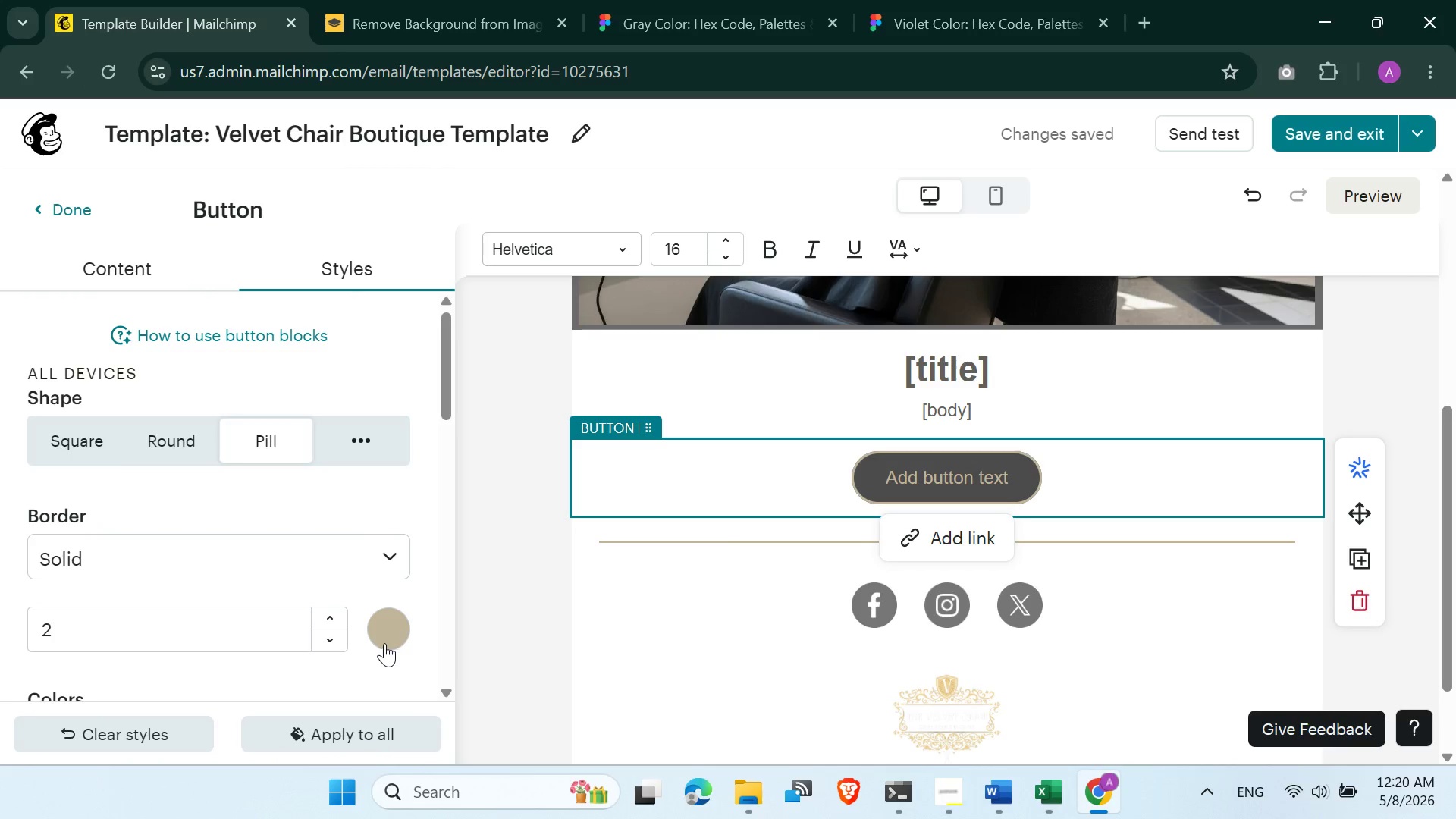 
scroll: coordinate [347, 635], scroll_direction: down, amount: 2.0
 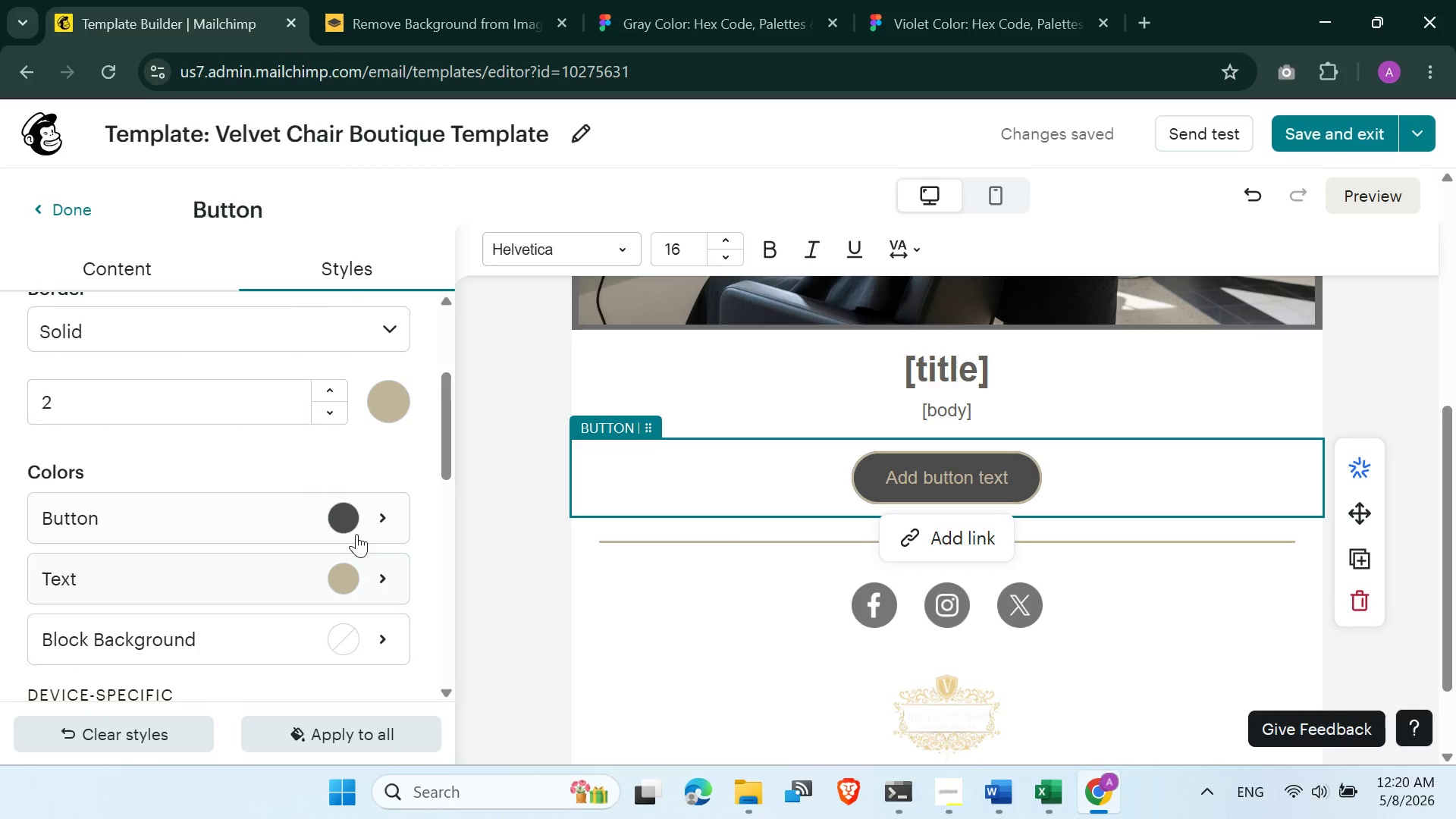 
left_click([349, 518])
 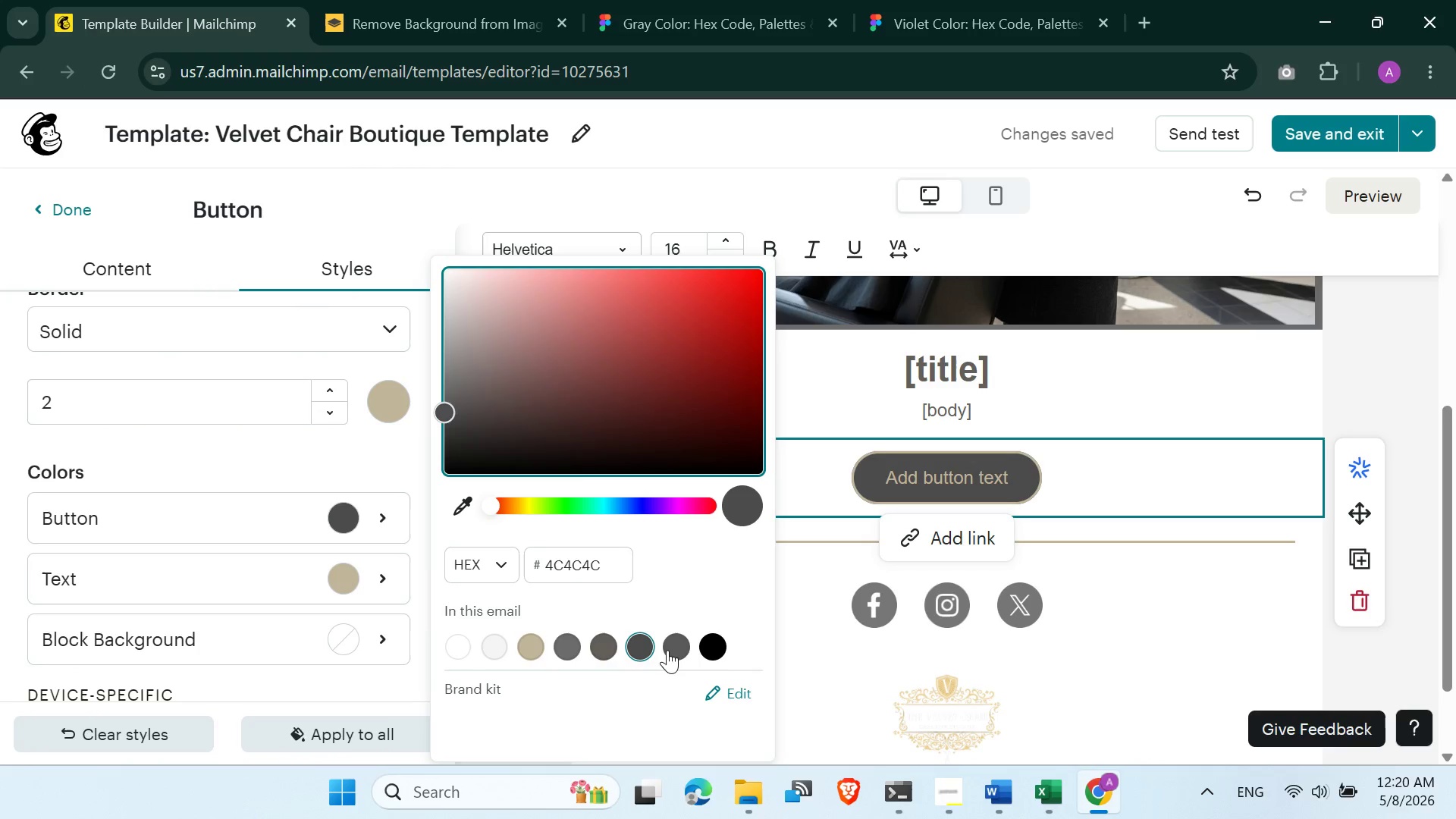 
left_click([674, 648])
 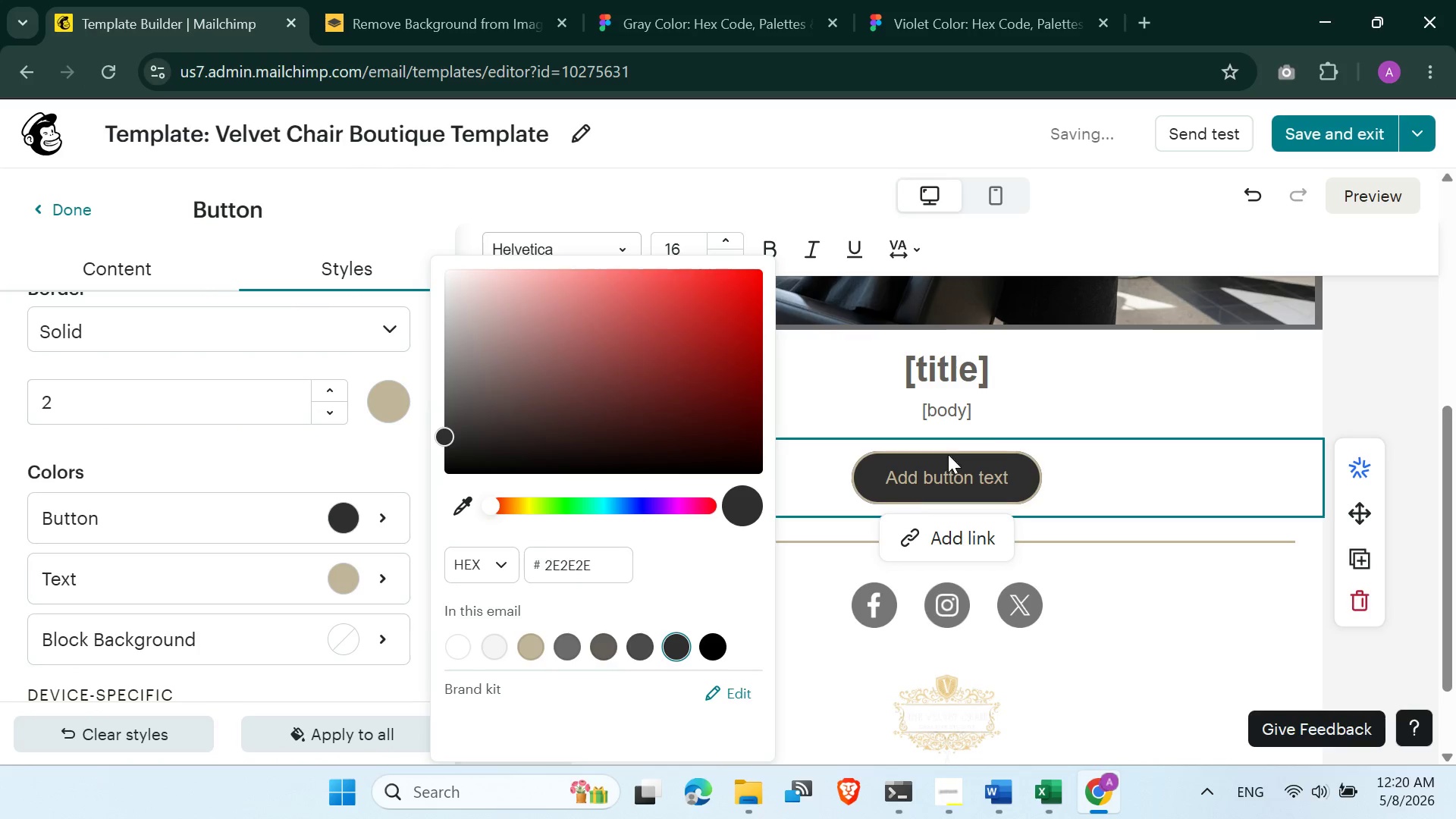 
left_click([1002, 408])
 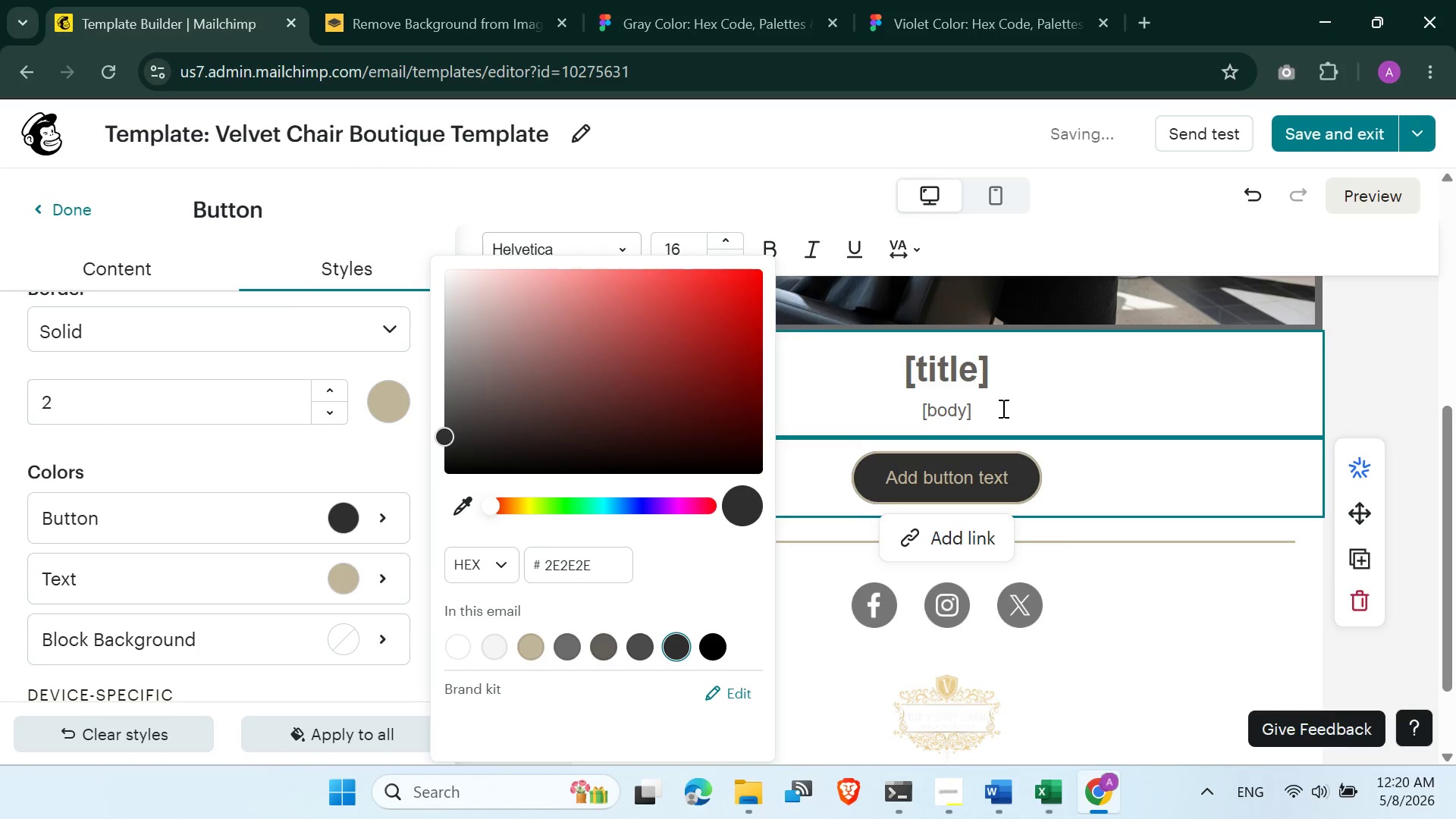 
scroll: coordinate [1002, 409], scroll_direction: up, amount: 8.0
 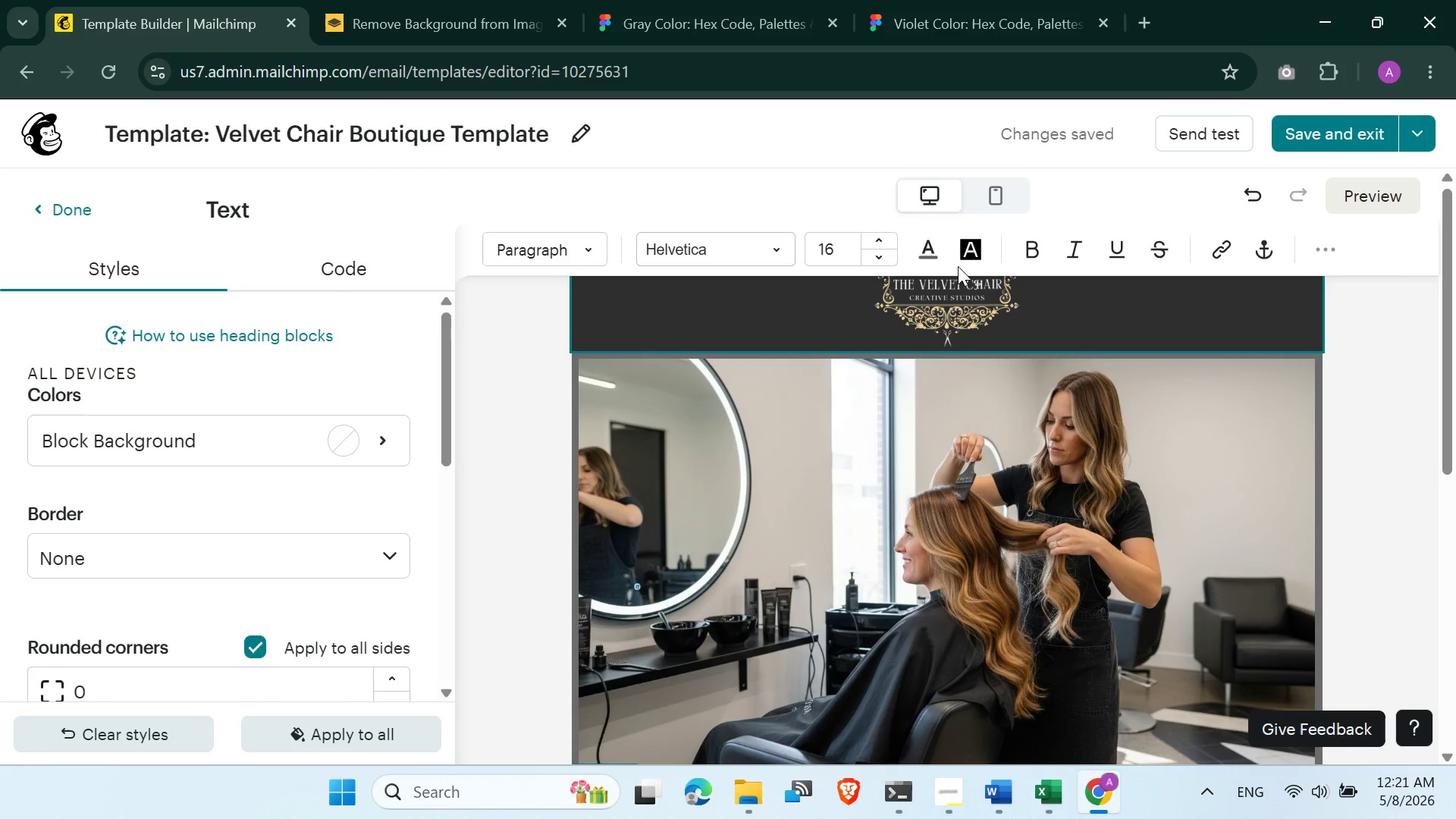 
scroll: coordinate [912, 500], scroll_direction: down, amount: 10.0
 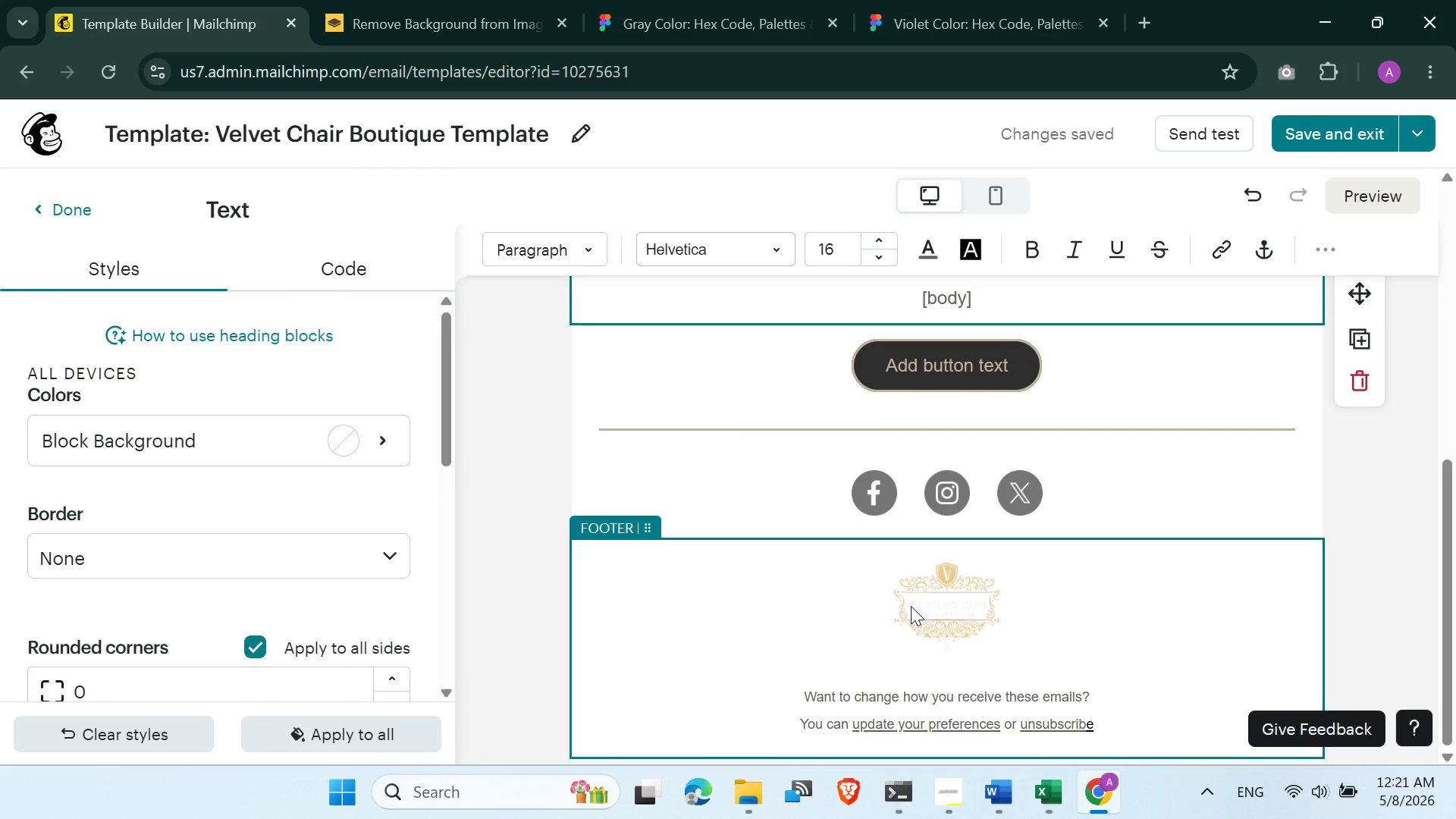 
left_click([912, 605])
 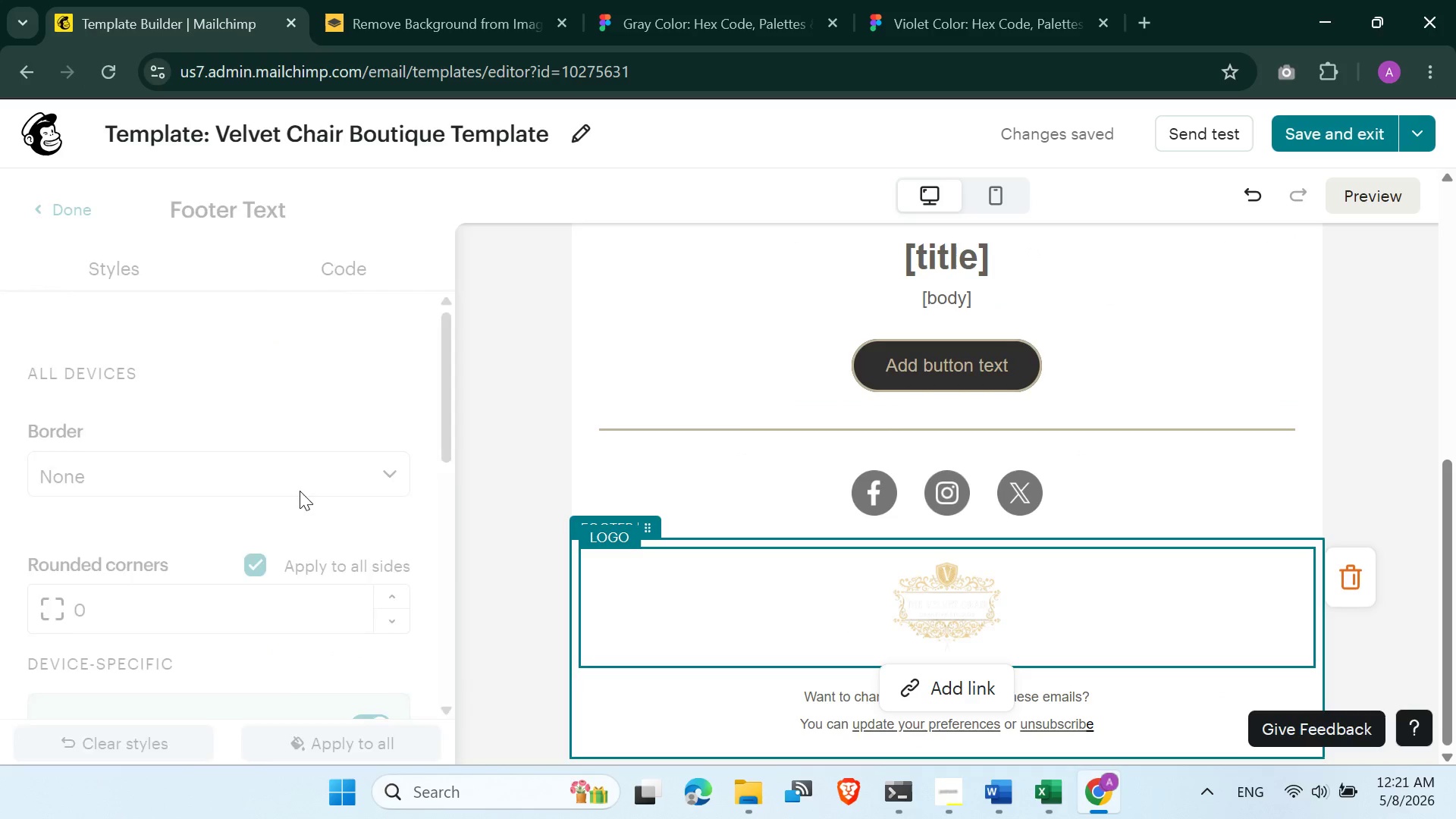 
mouse_move([235, 380])
 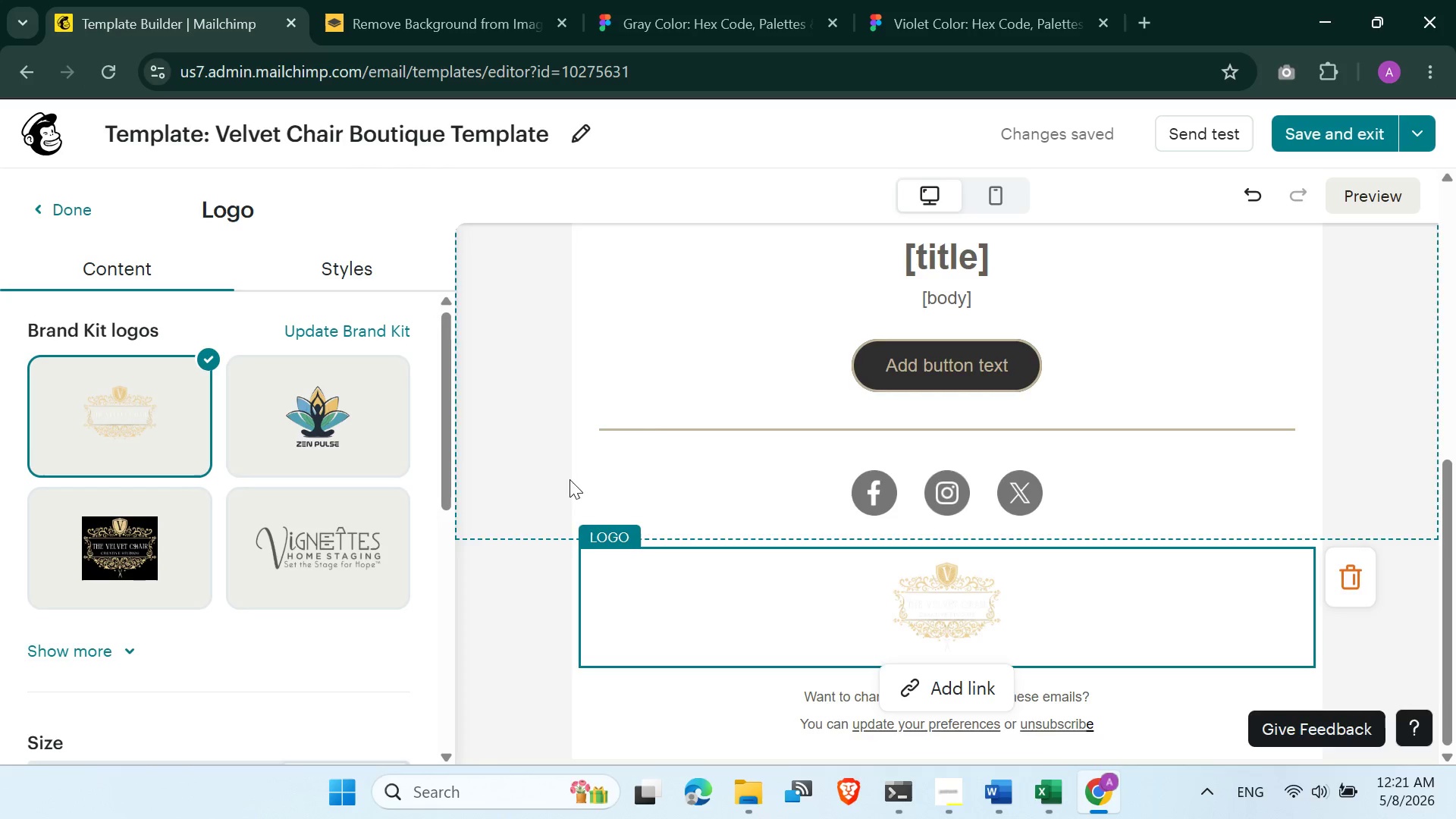 
scroll: coordinate [623, 488], scroll_direction: up, amount: 3.0
 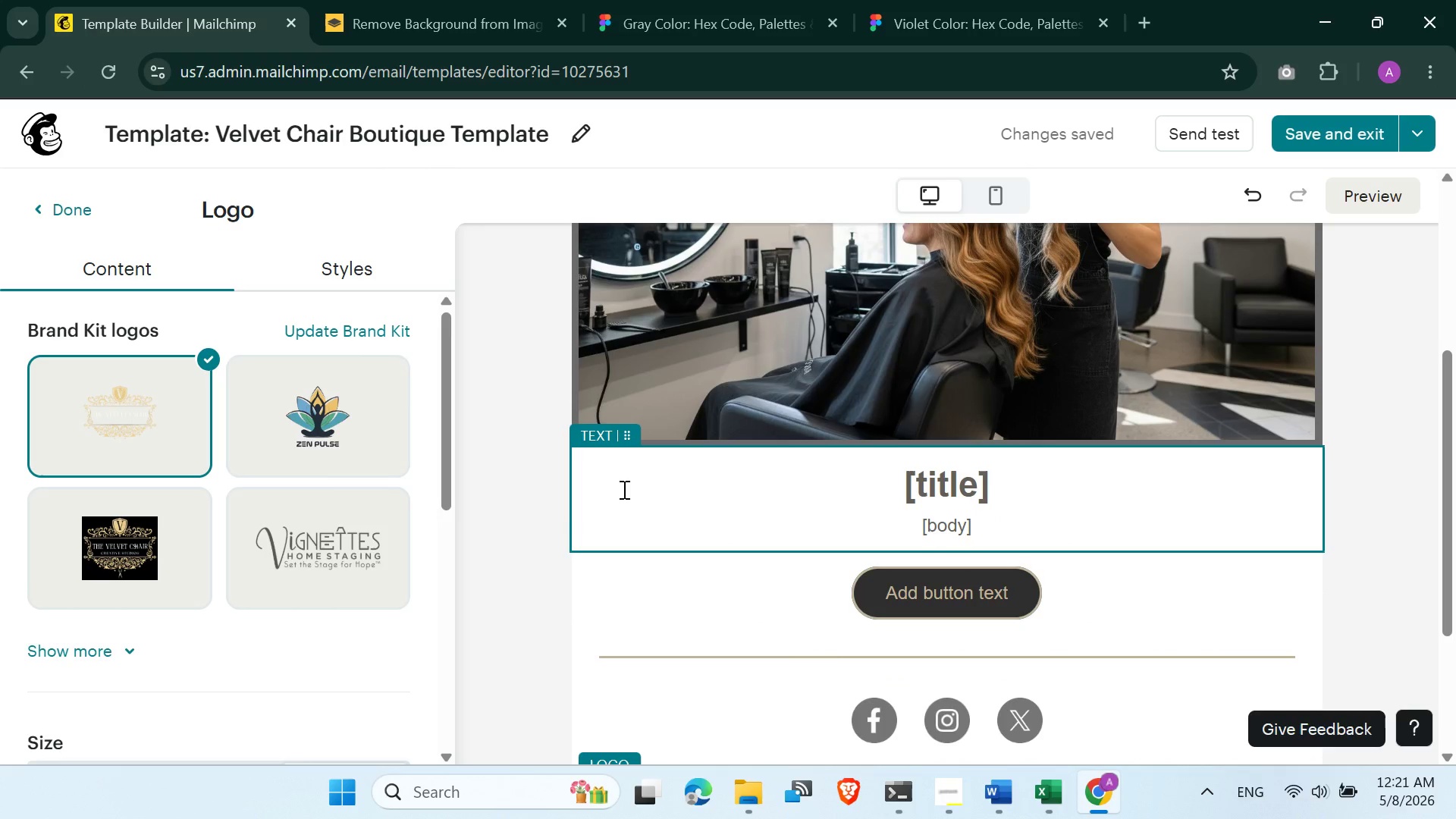 
left_click([623, 489])
 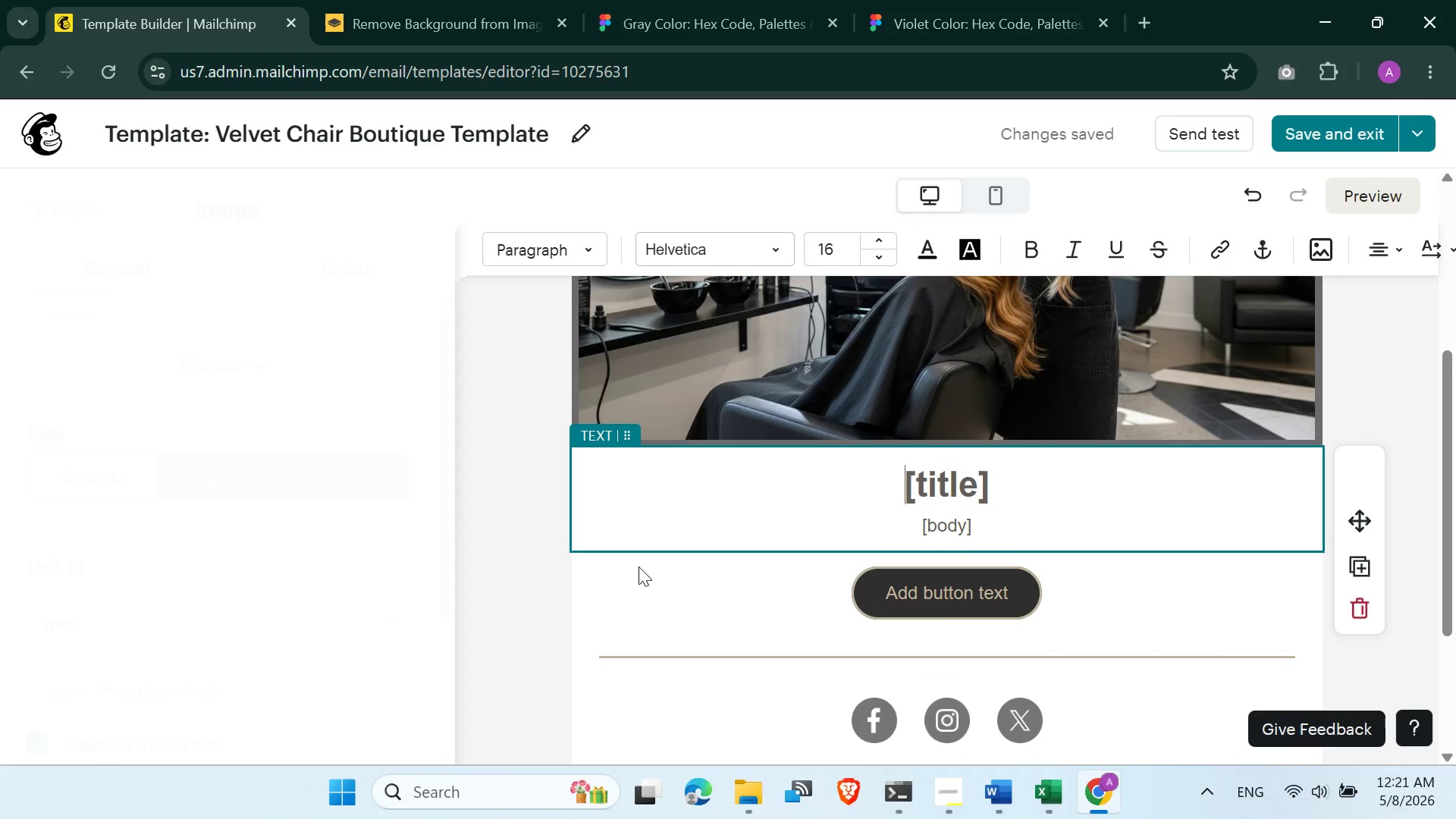 
scroll: coordinate [637, 581], scroll_direction: down, amount: 5.0
 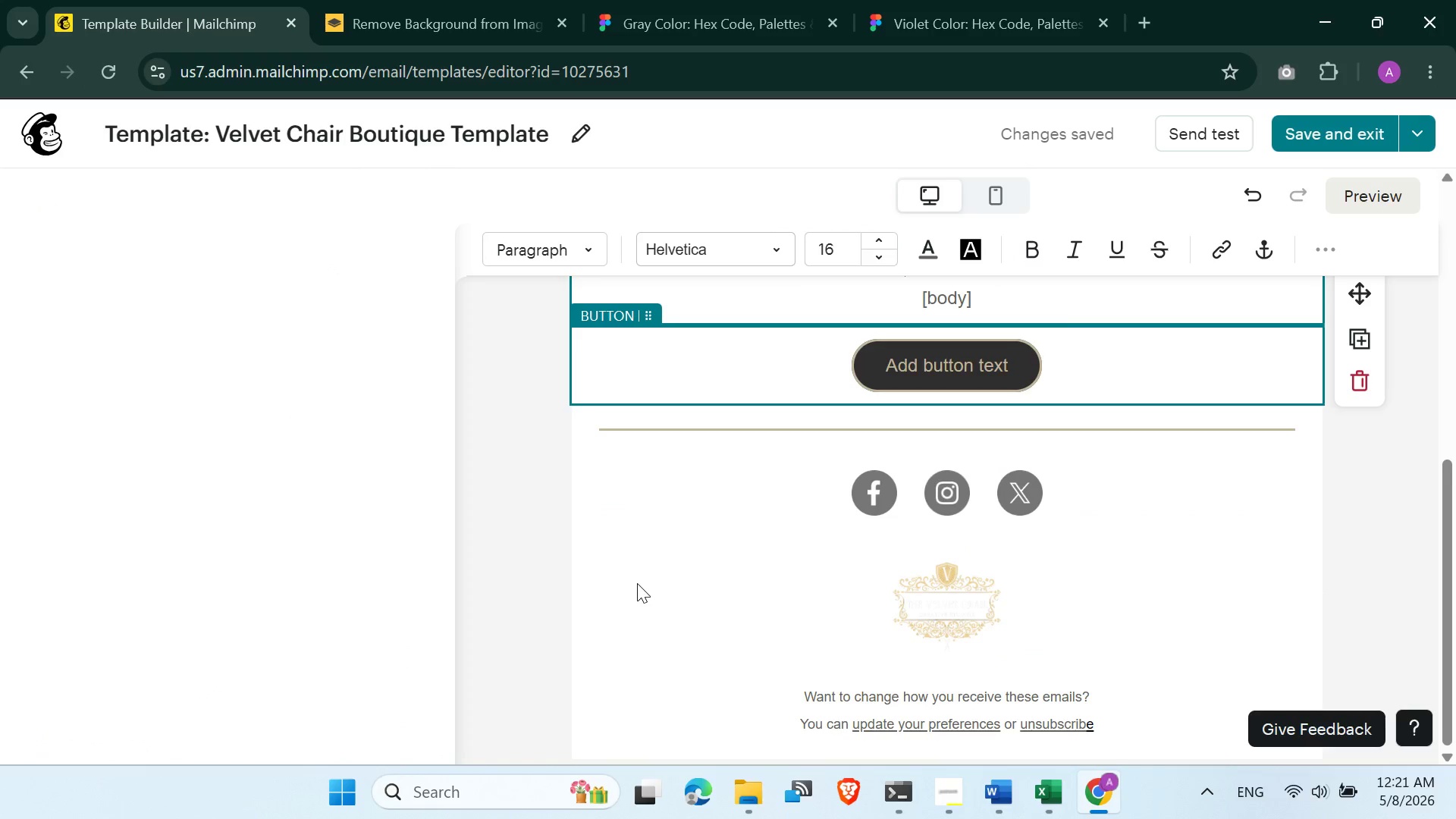 
left_click([637, 583])
 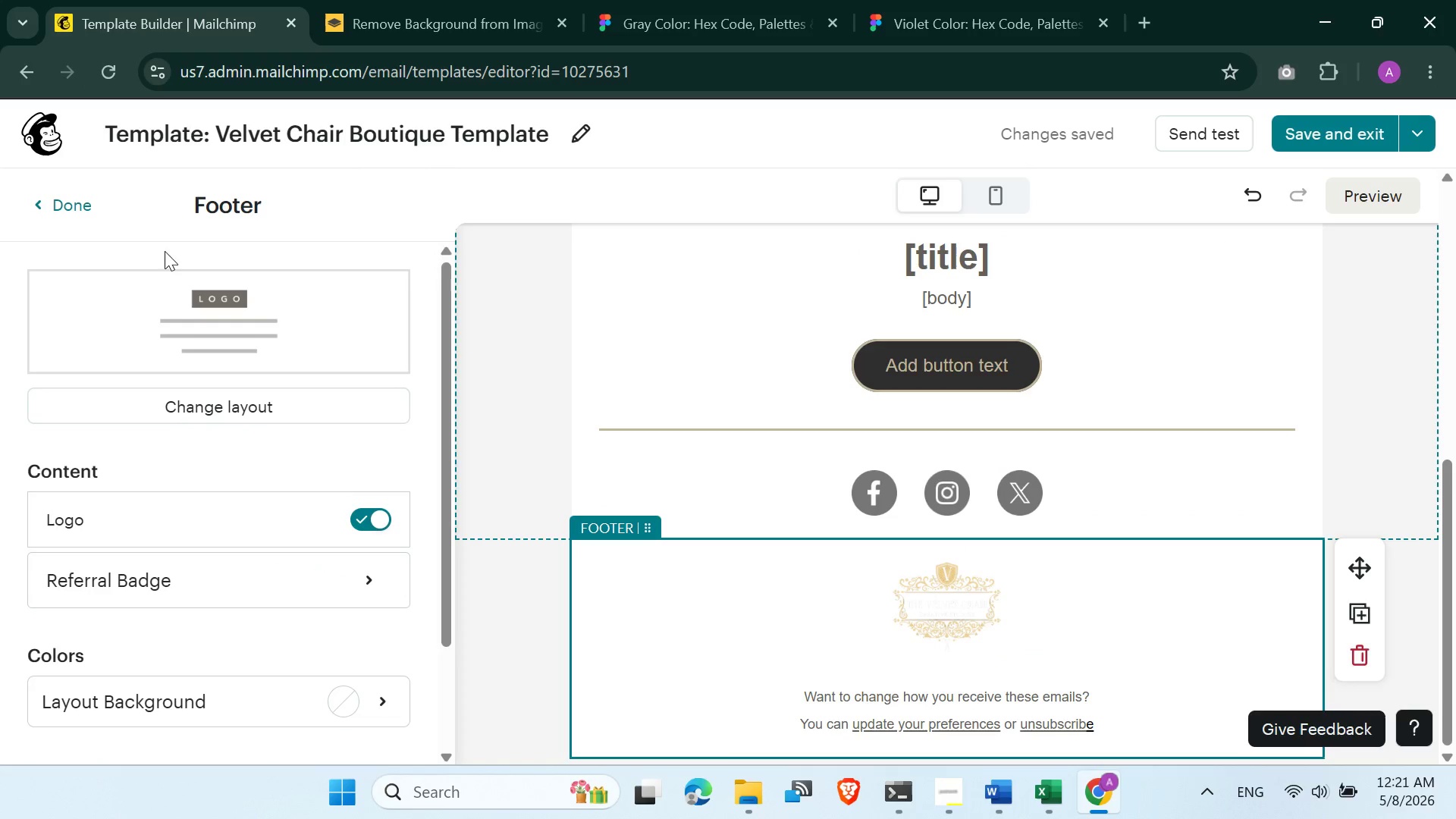 
left_click([54, 214])
 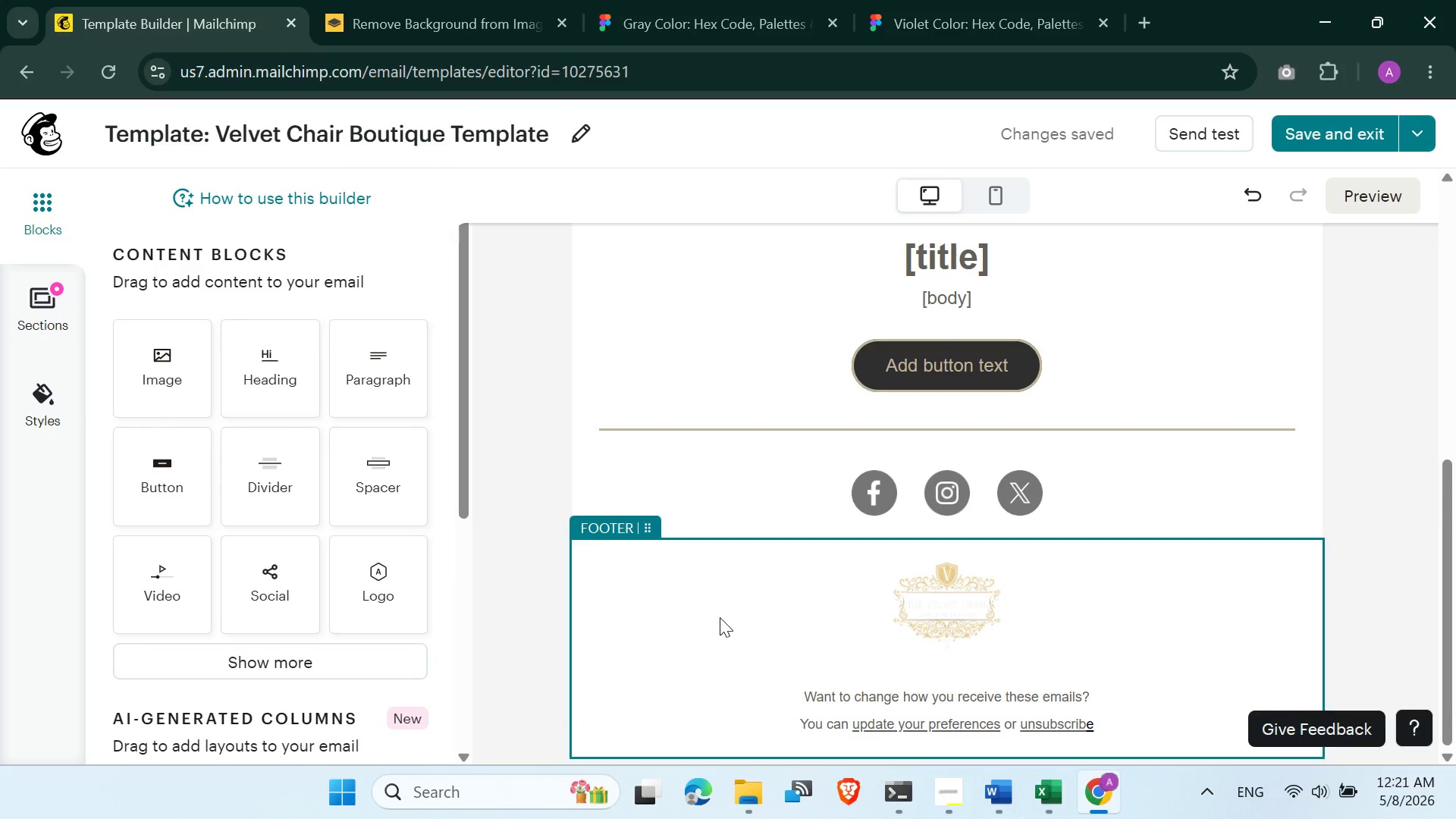 
left_click([726, 637])
 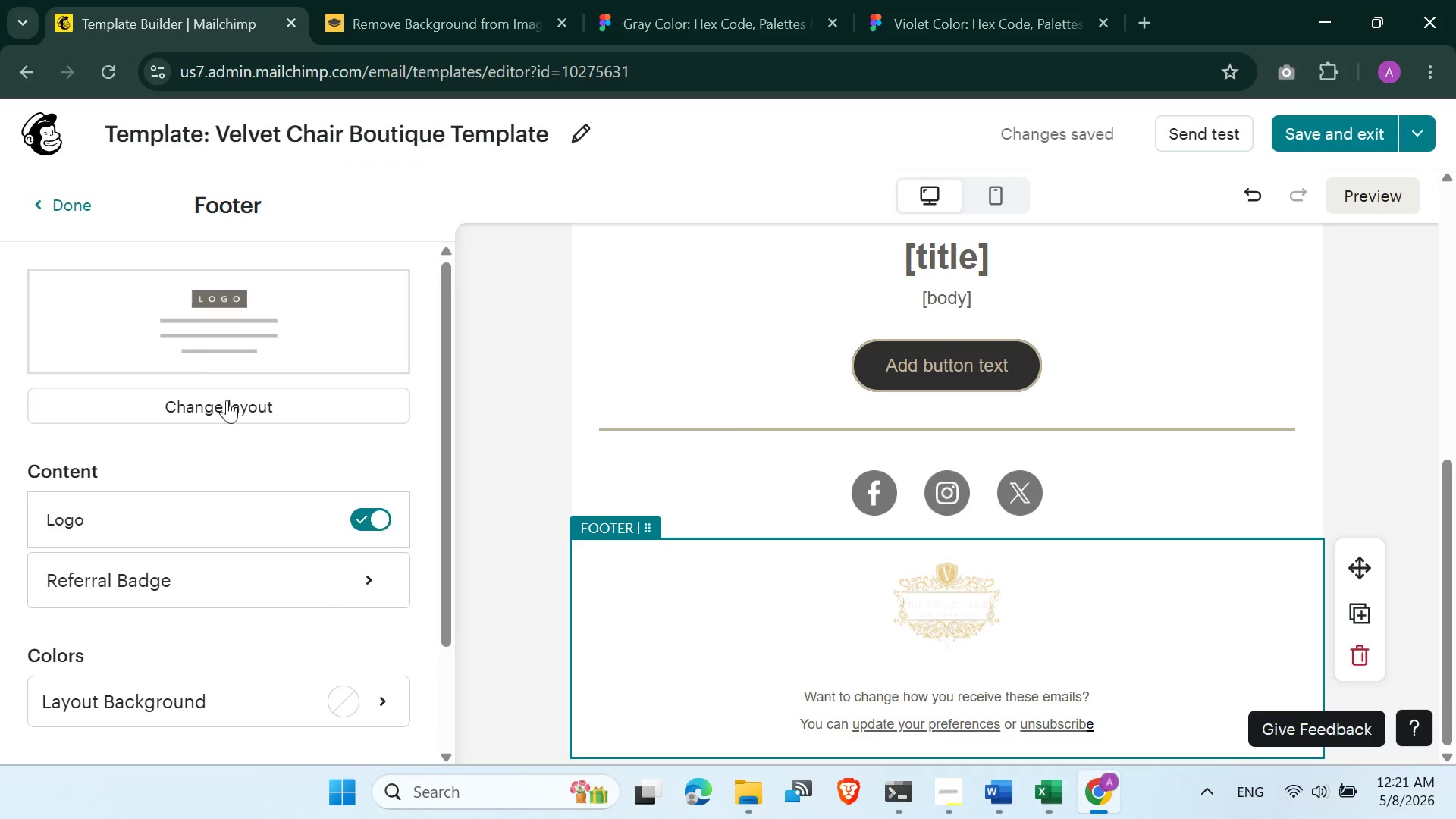 
scroll: coordinate [215, 483], scroll_direction: down, amount: 5.0
 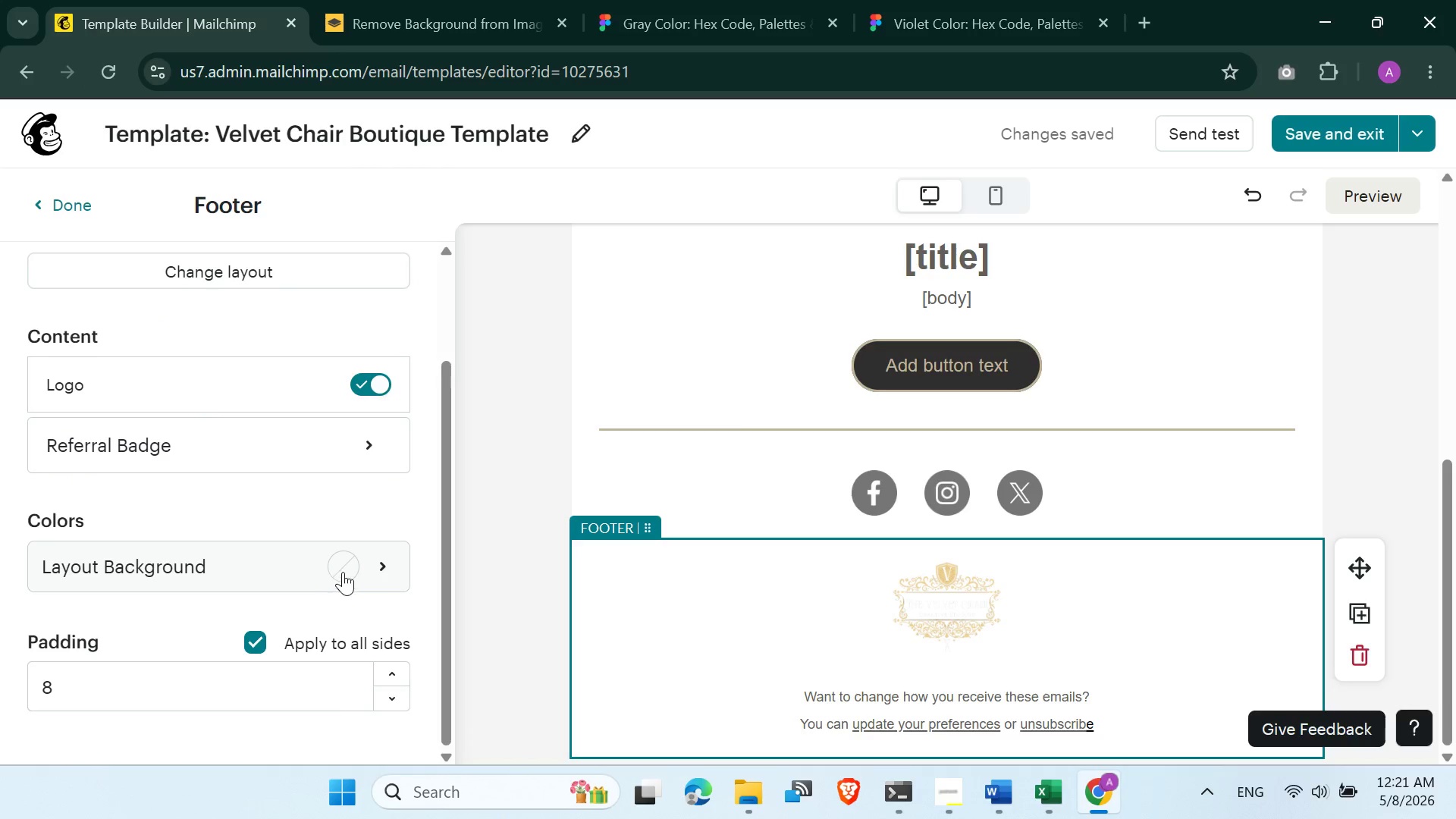 
left_click([346, 567])
 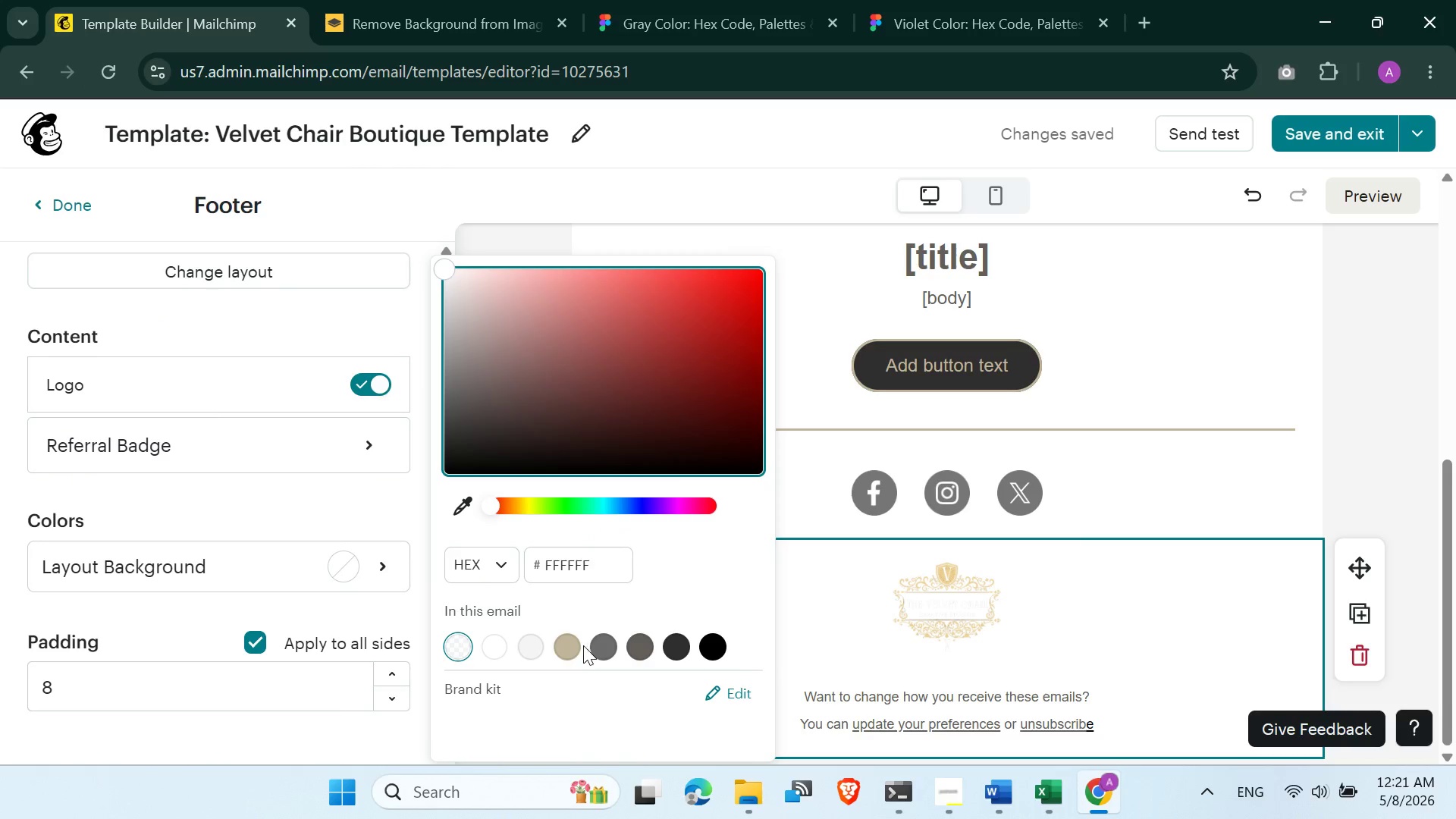 
left_click([575, 648])
 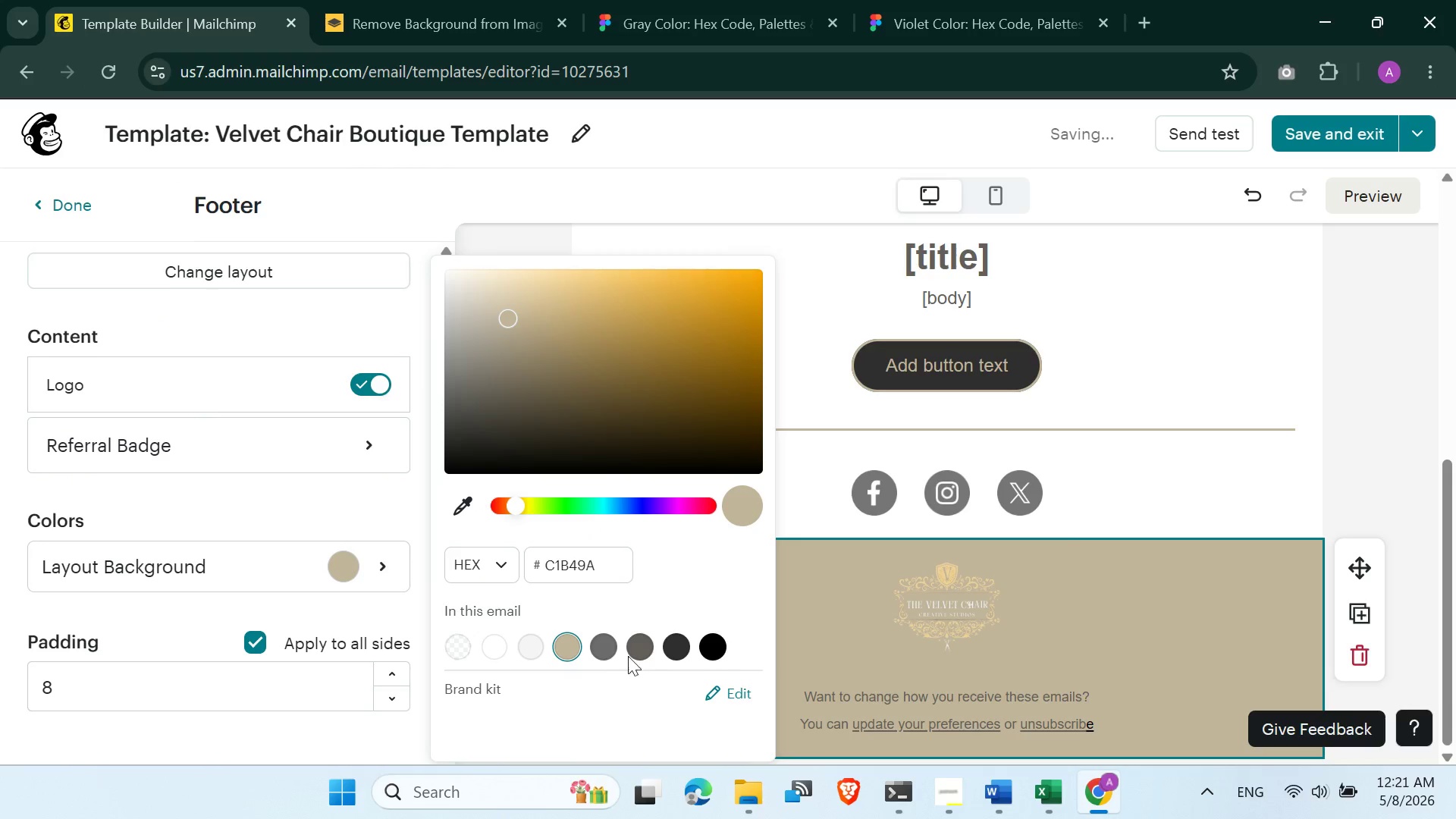 
left_click([671, 648])
 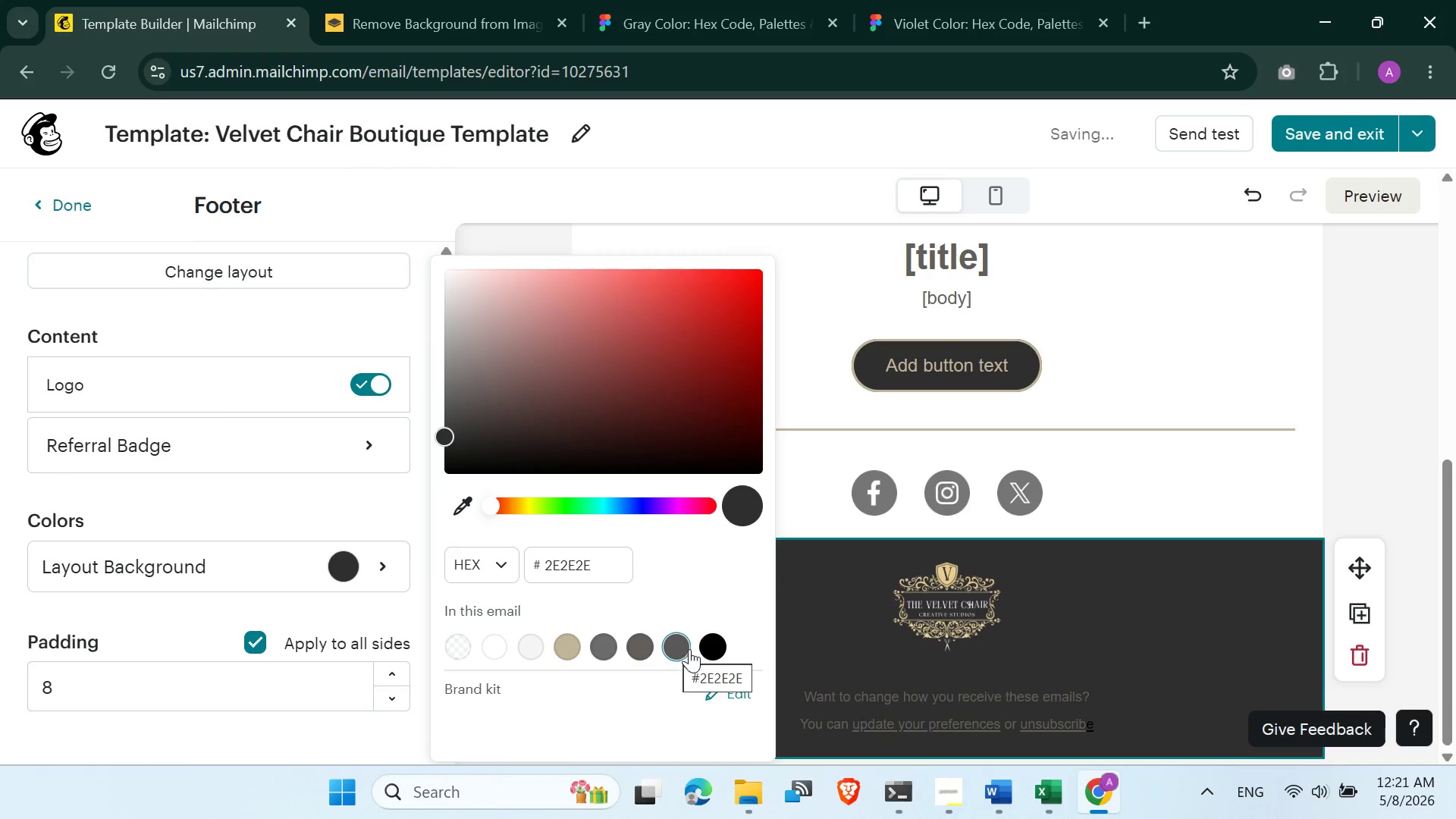 
left_click([720, 648])
 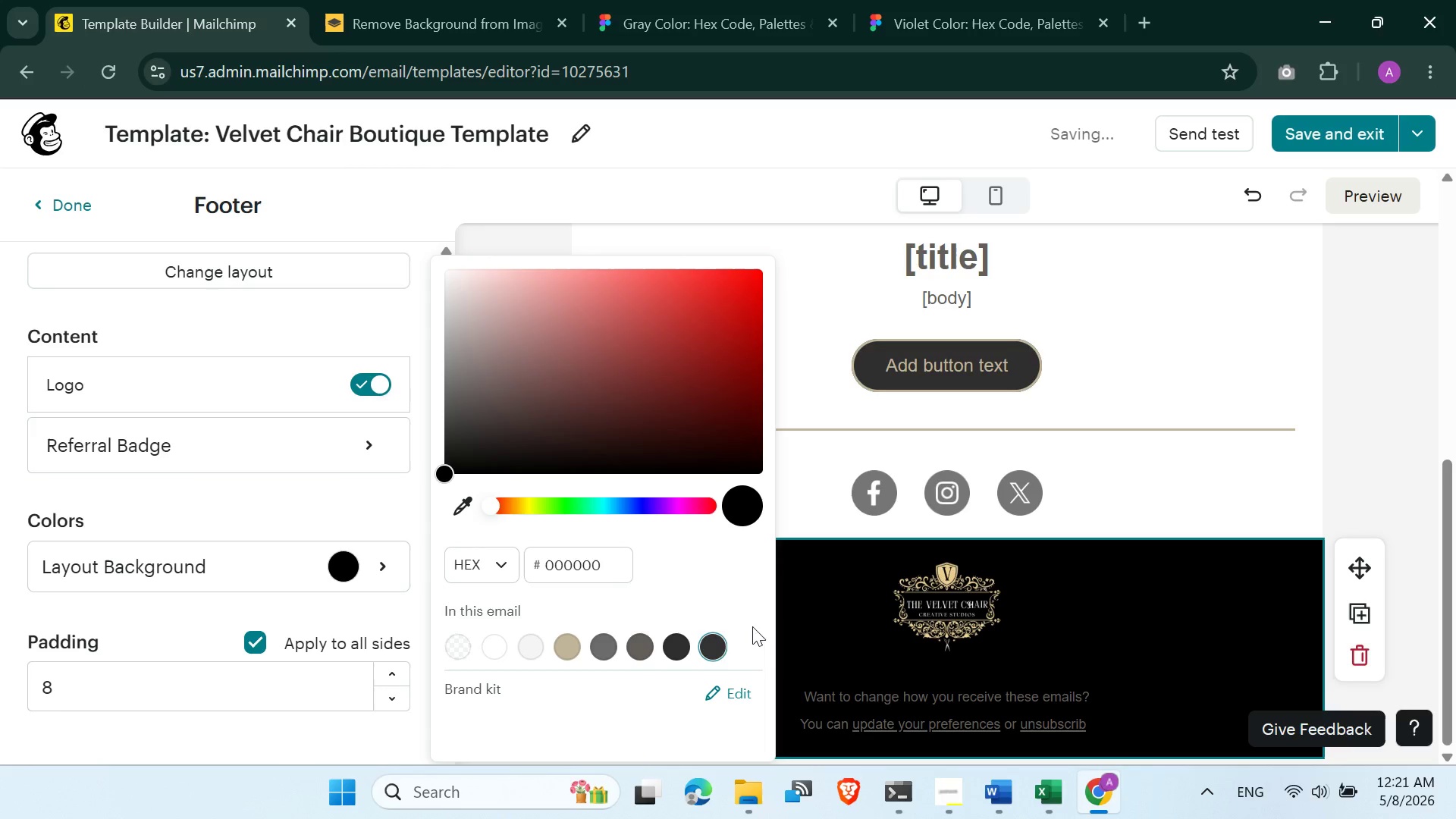 
left_click([1385, 346])
 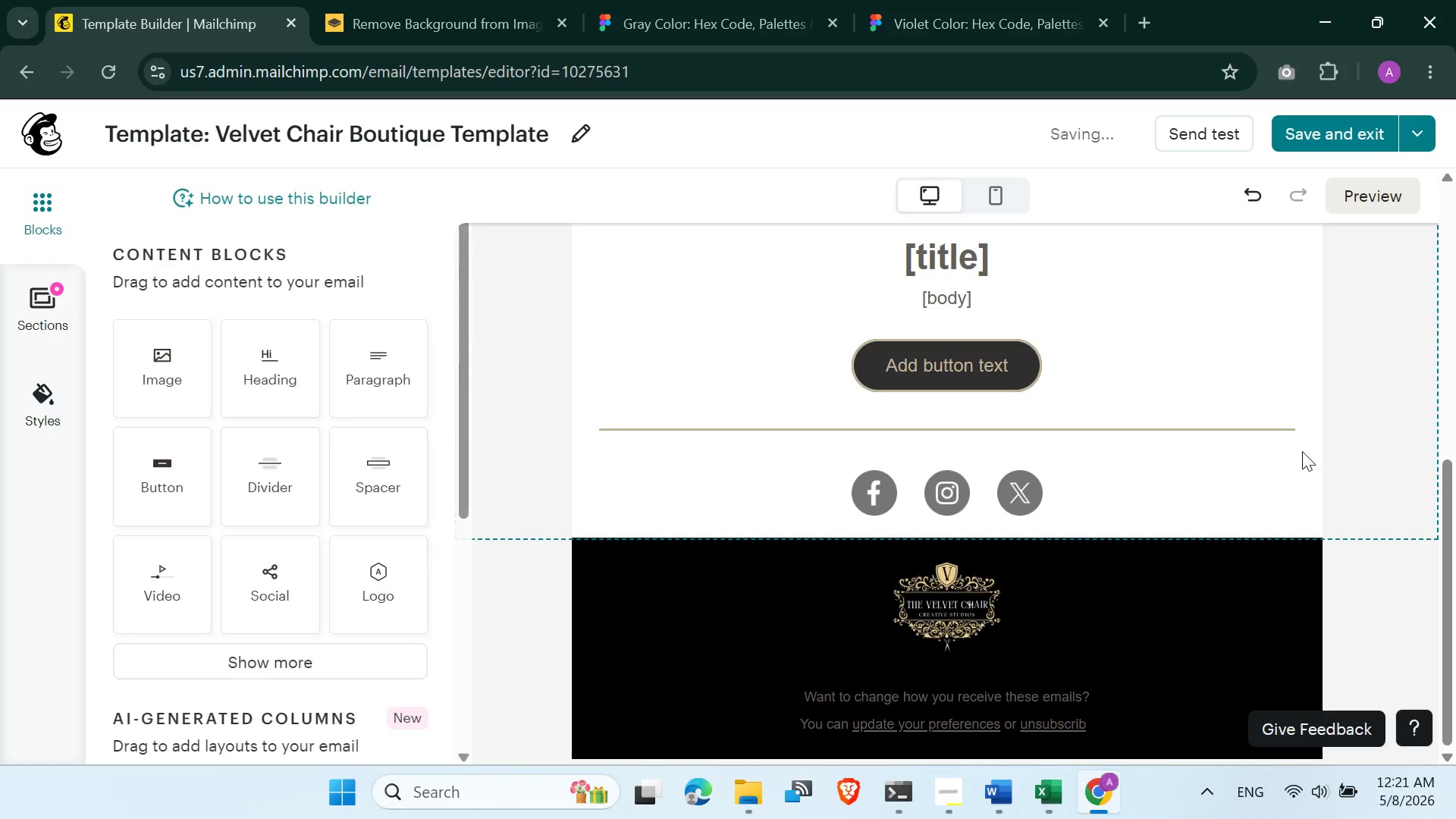 
scroll: coordinate [1290, 465], scroll_direction: down, amount: 1.0
 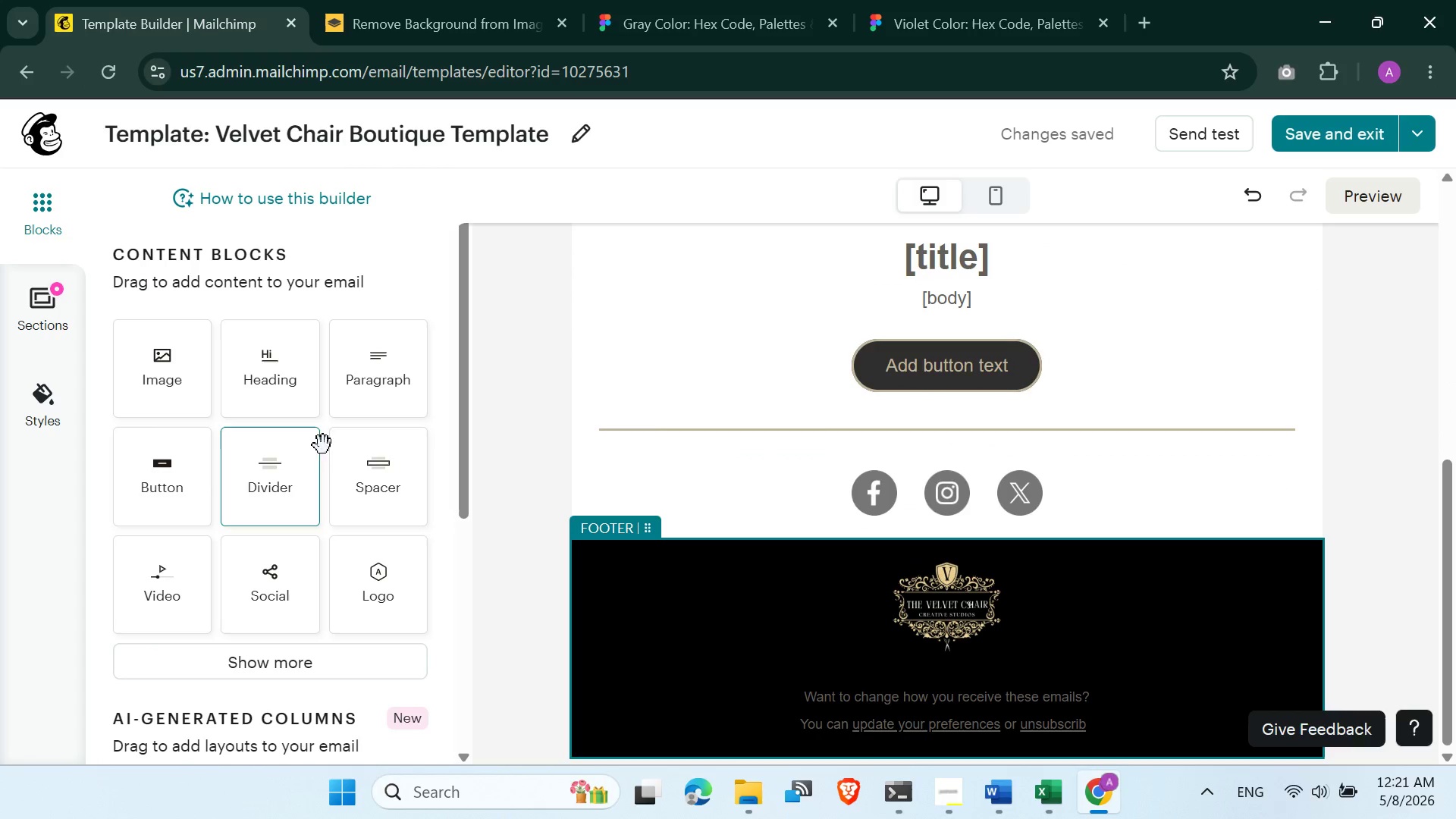 
left_click([965, 624])
 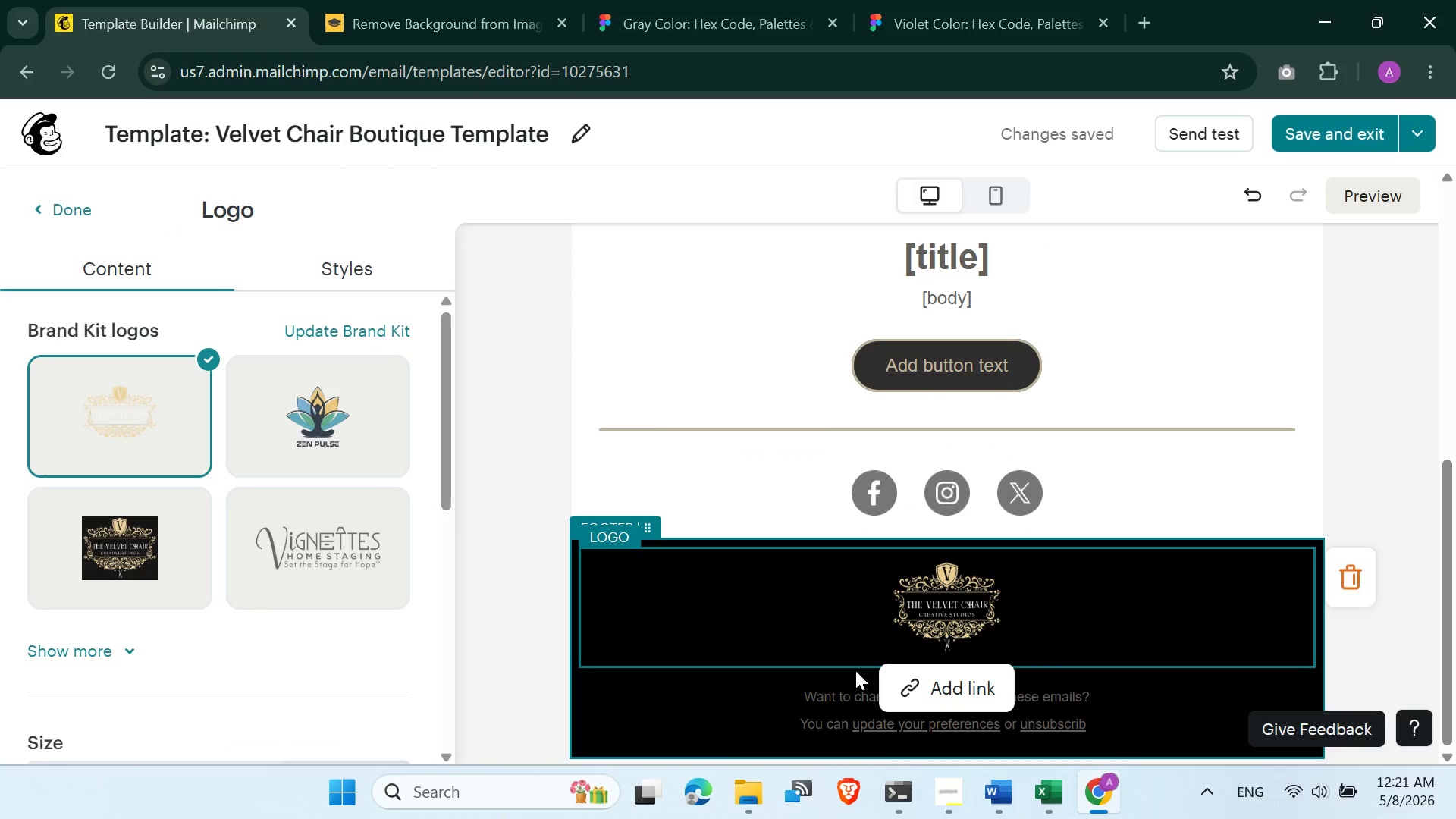 
left_click([771, 733])
 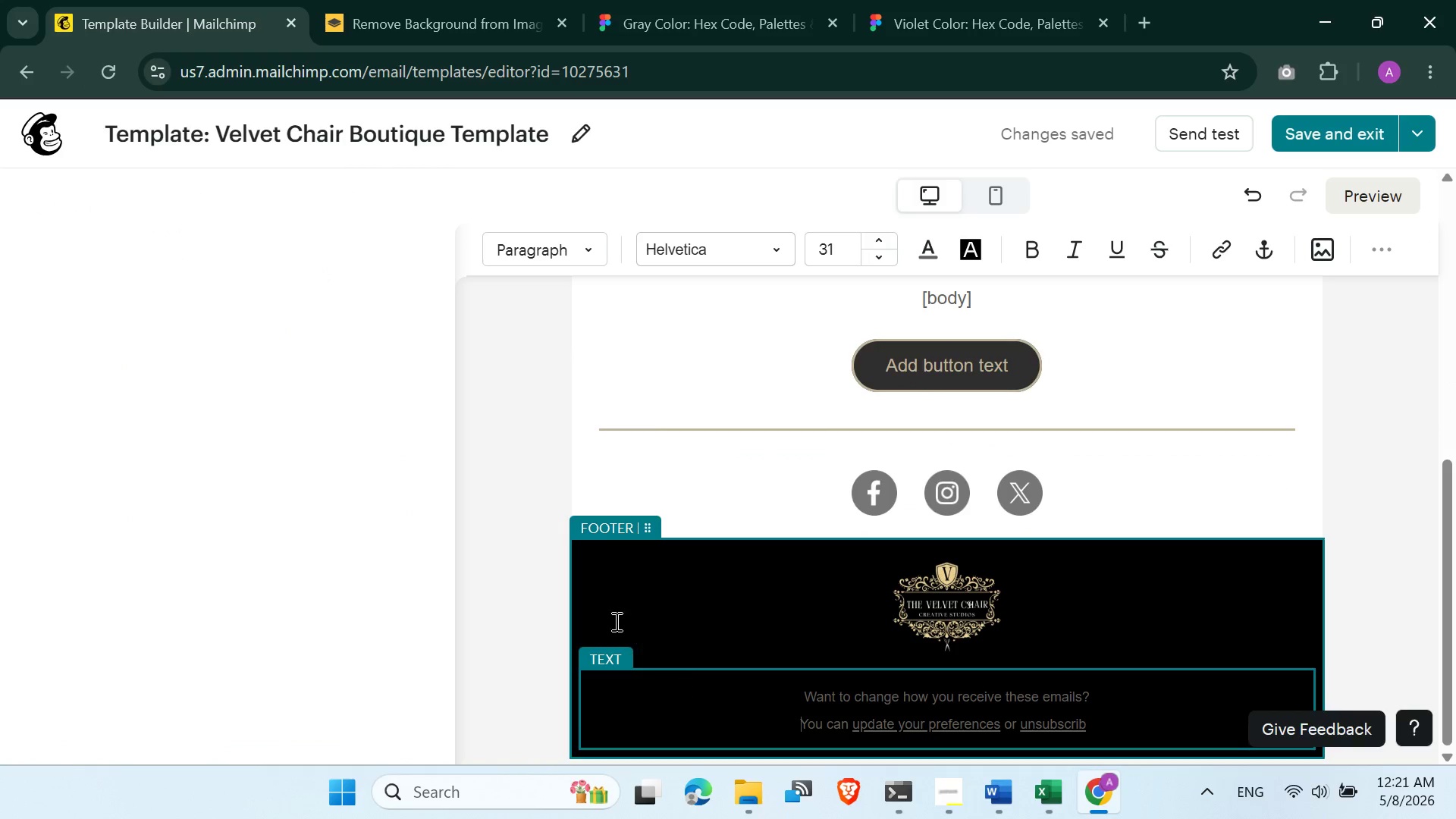 
left_click([586, 586])
 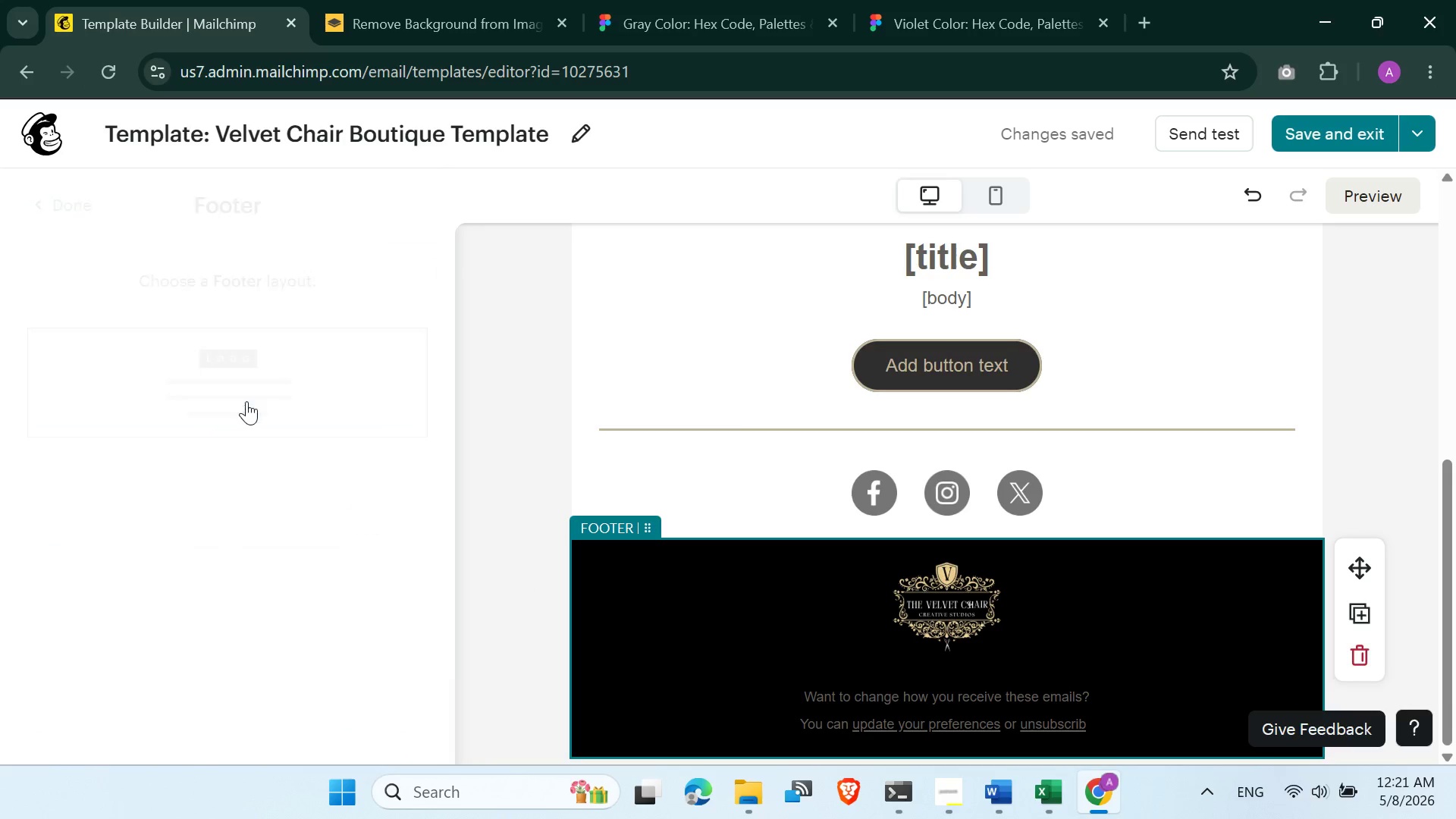 
scroll: coordinate [234, 629], scroll_direction: down, amount: 5.0
 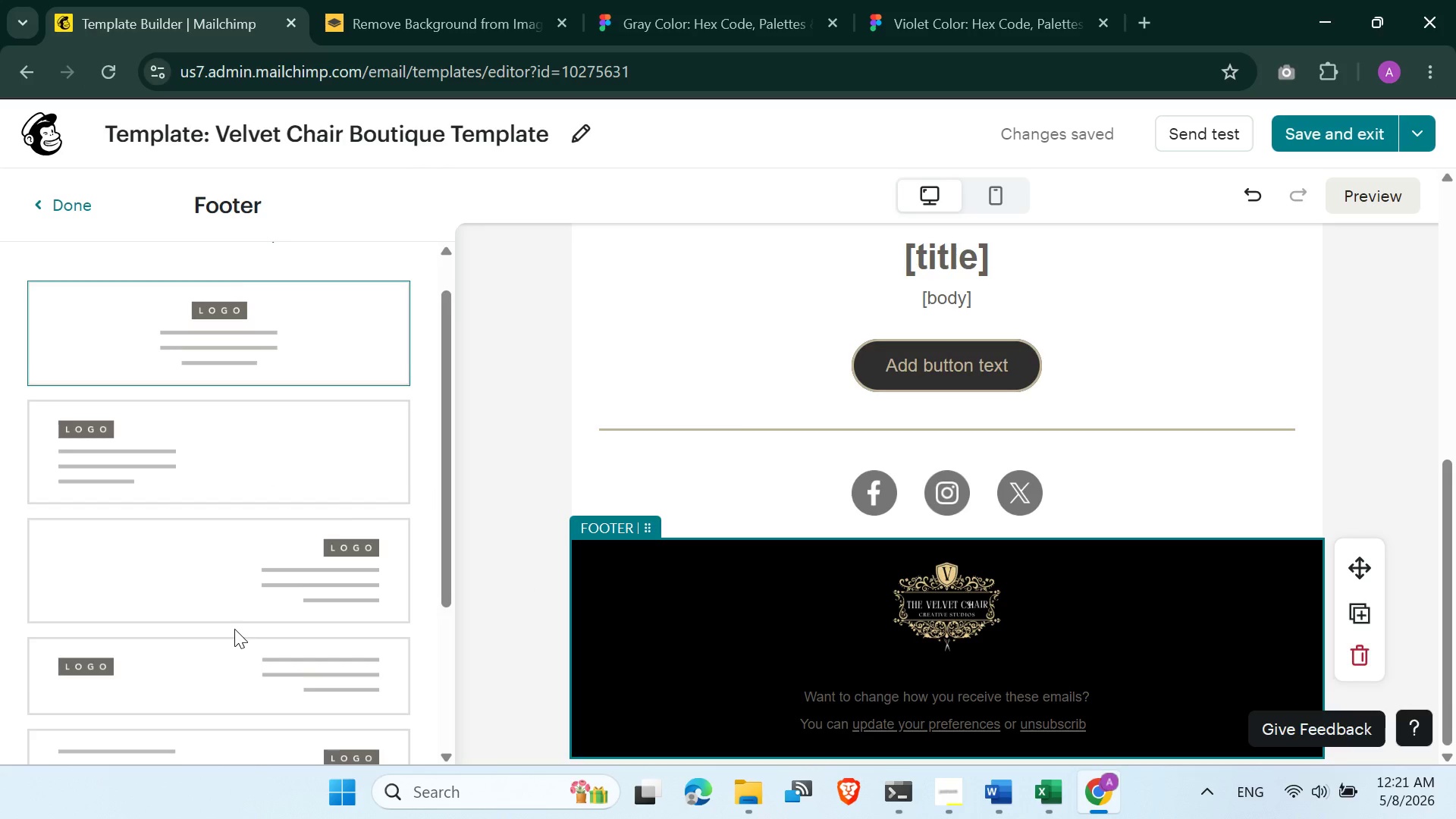 
scroll: coordinate [234, 629], scroll_direction: none, amount: 0.0
 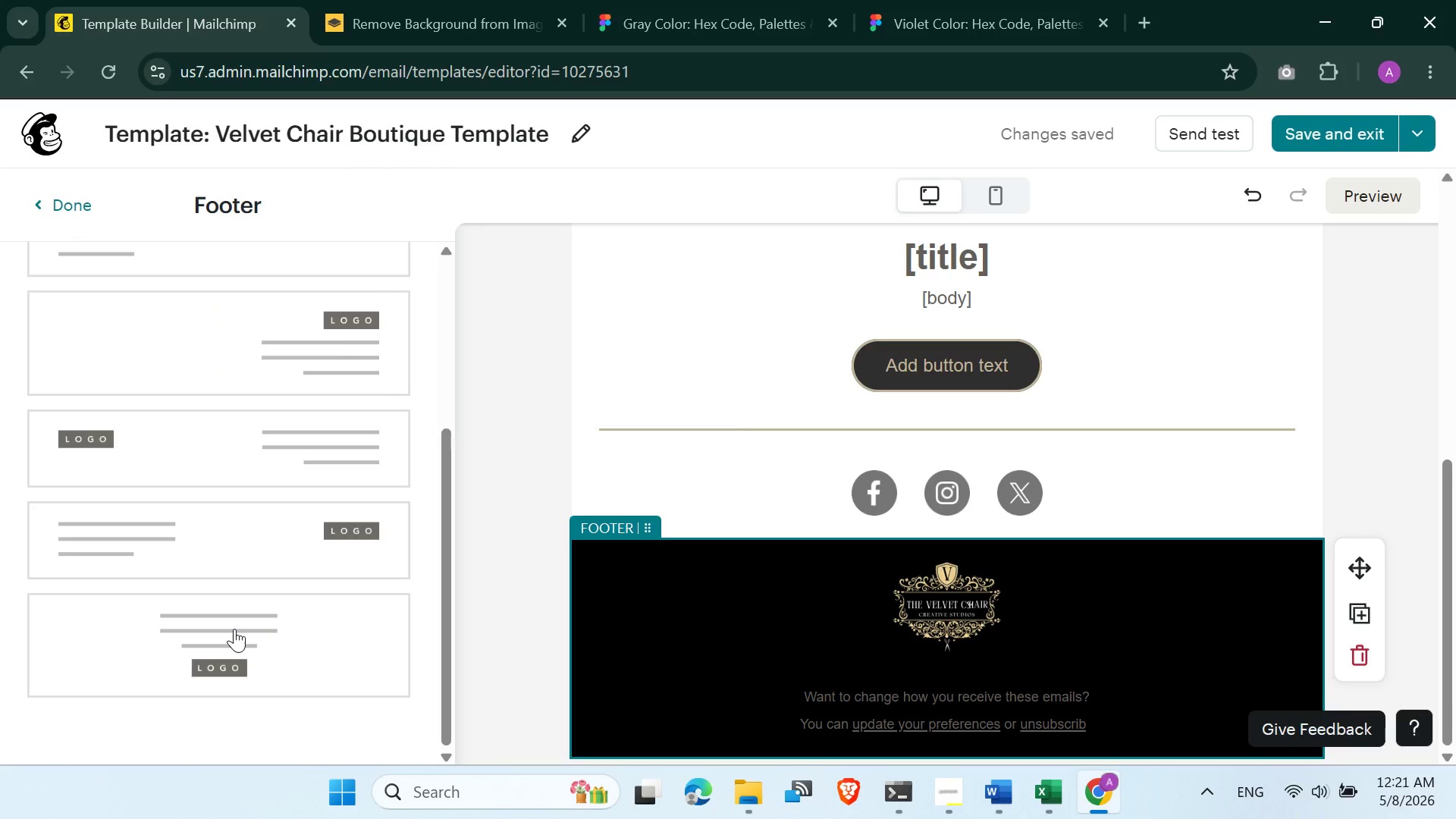 
scroll: coordinate [234, 629], scroll_direction: down, amount: 1.0
 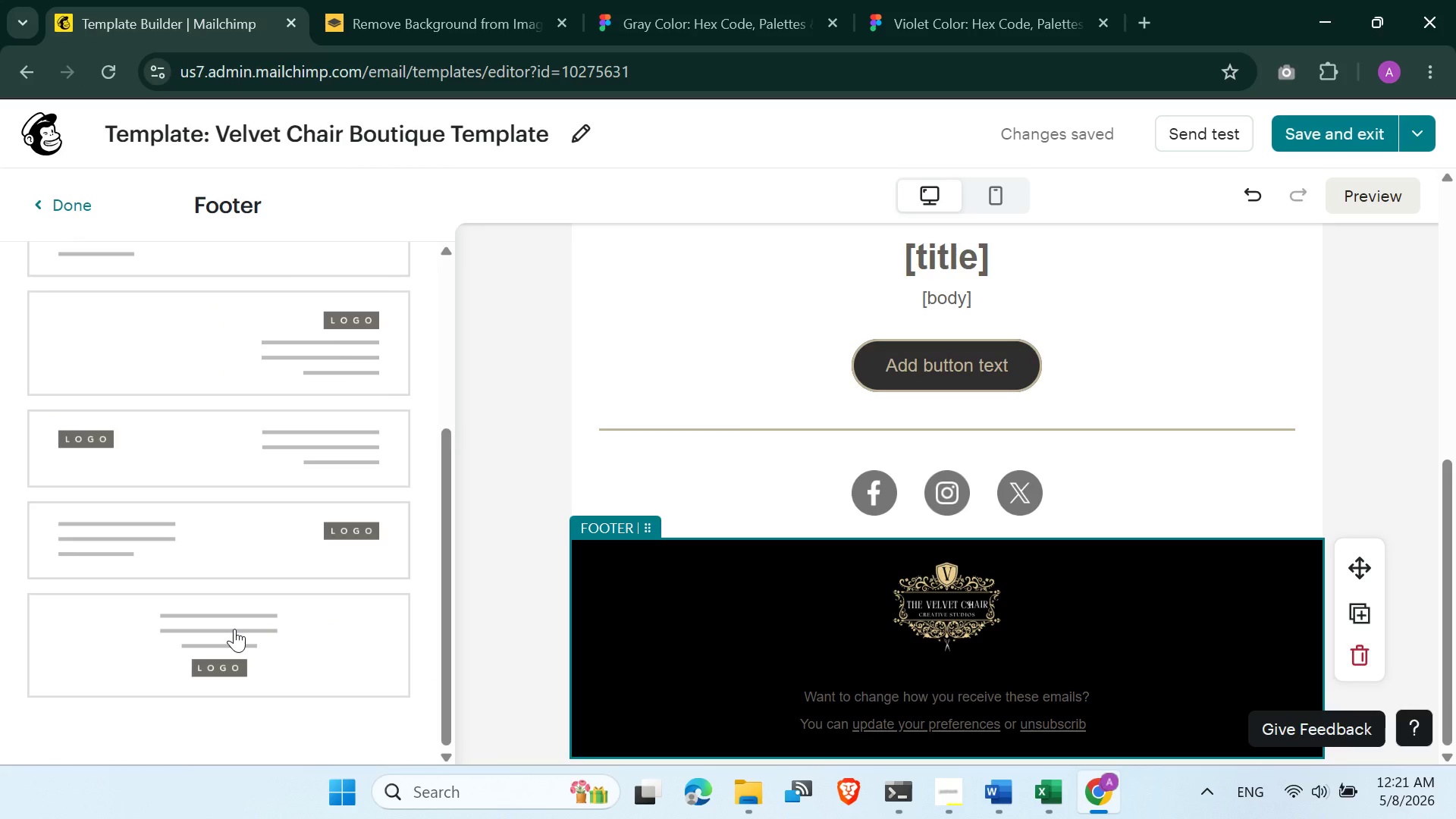 
left_click([234, 629])
 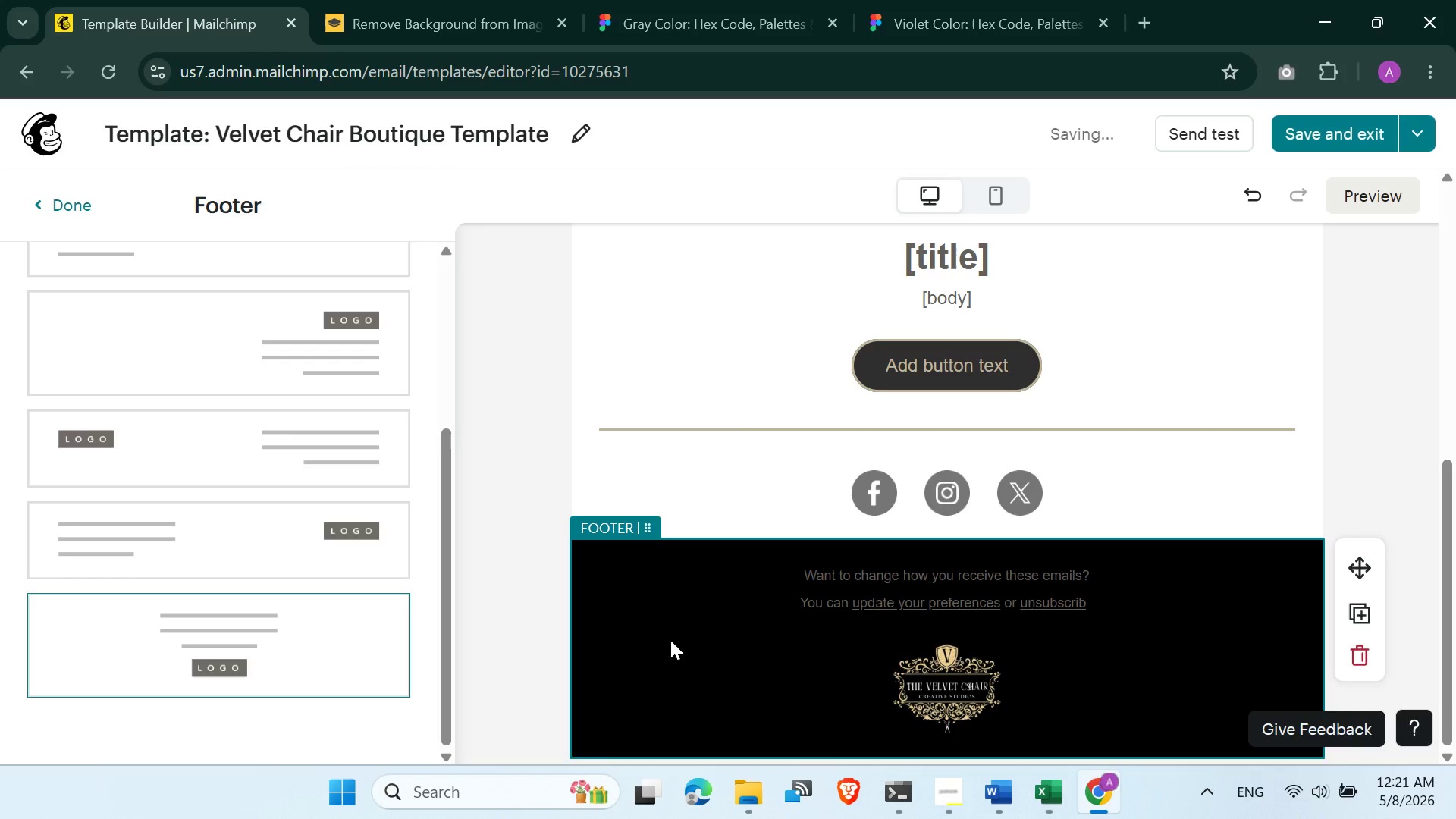 
scroll: coordinate [1159, 644], scroll_direction: down, amount: 4.0
 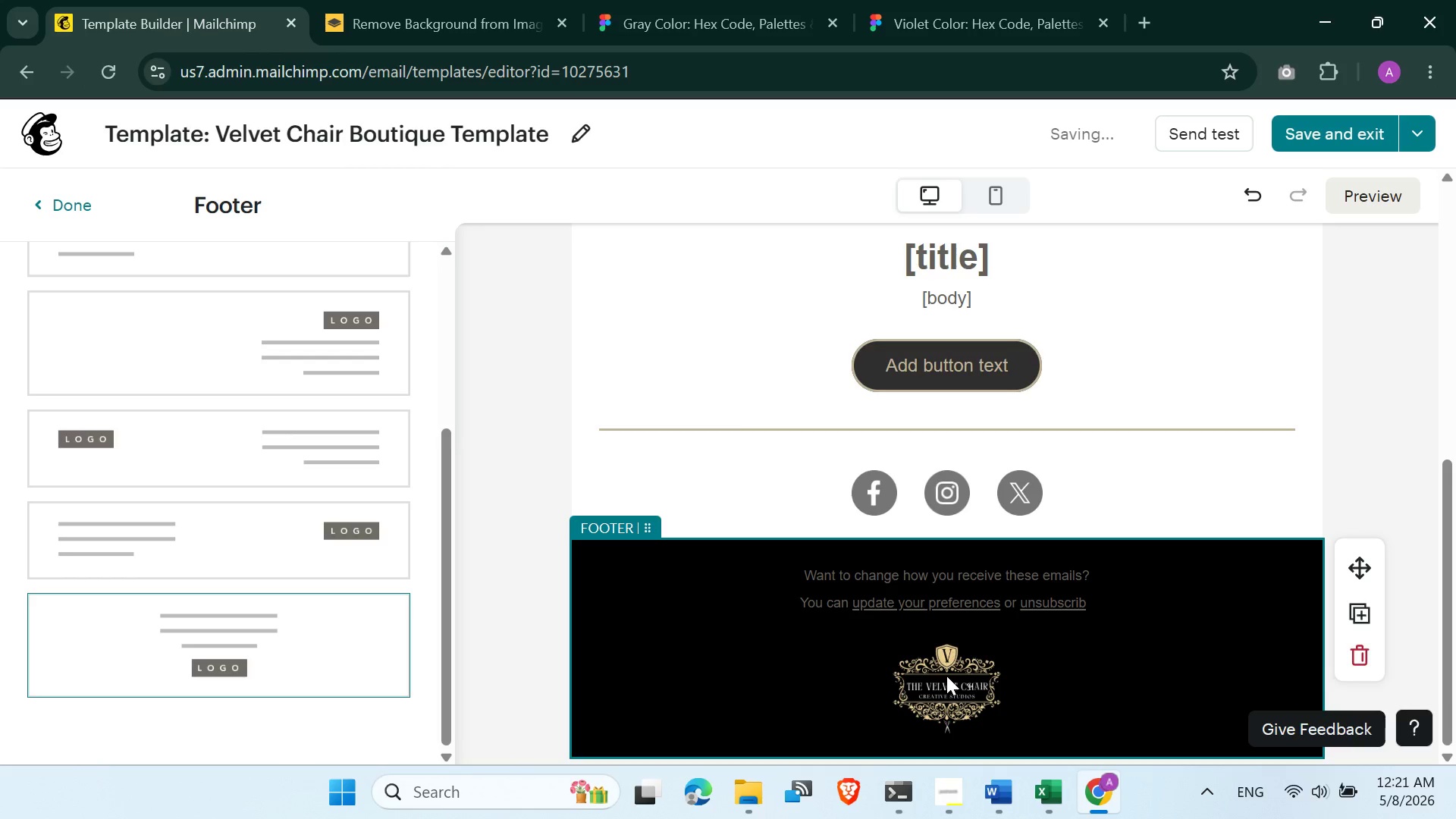 
mouse_move([976, 673])
 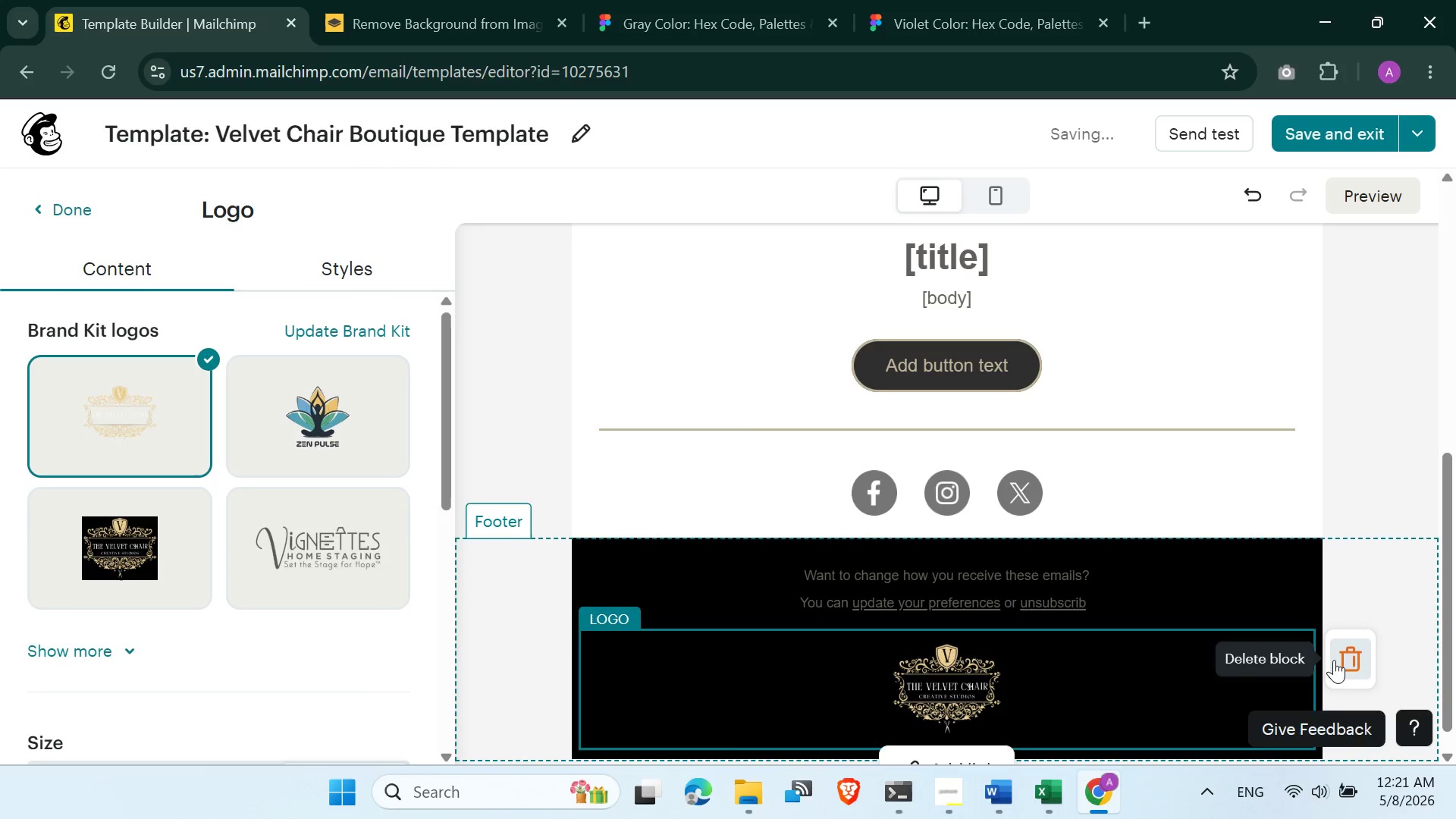 
left_click([1347, 658])
 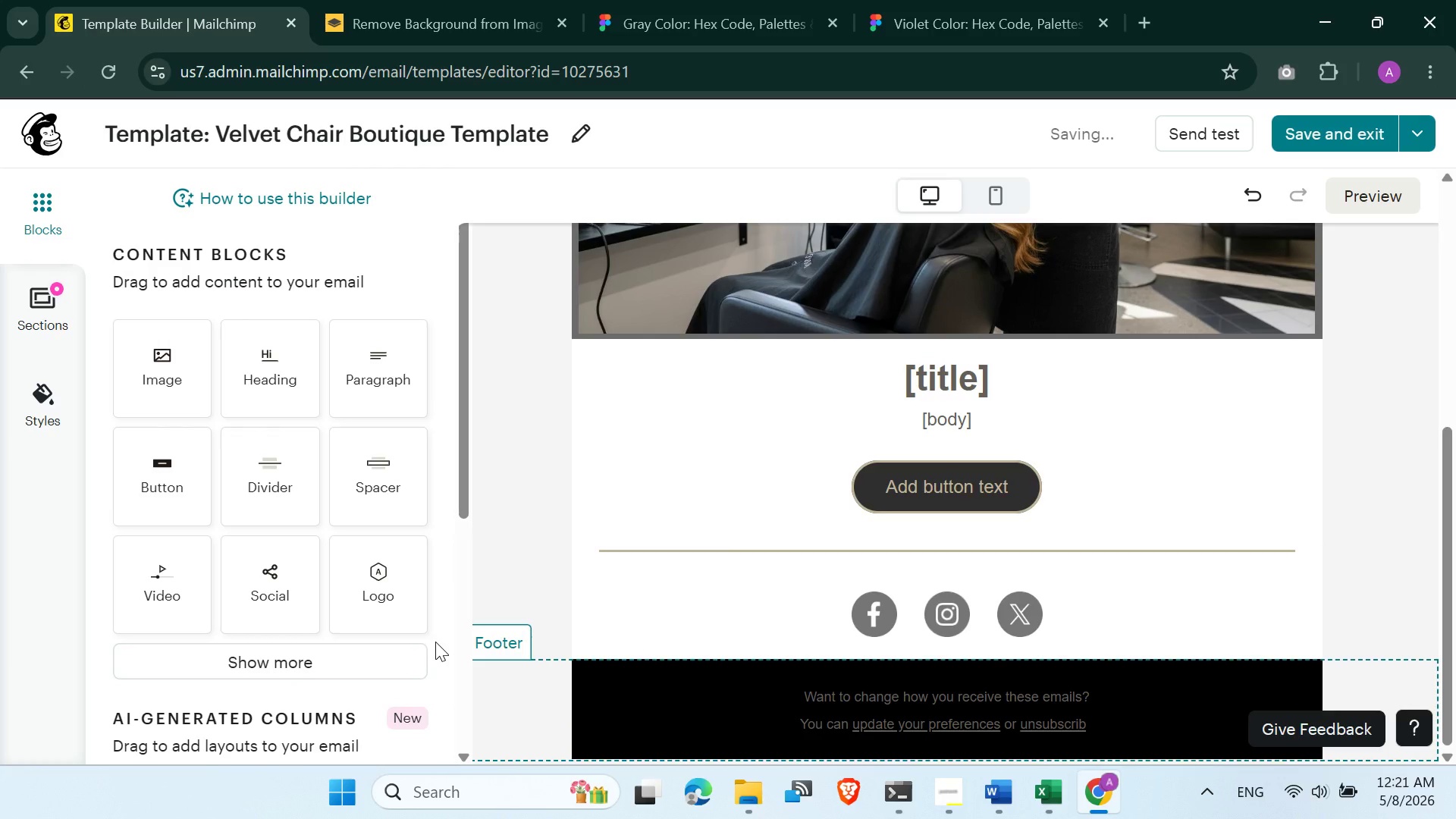 
left_click([590, 697])
 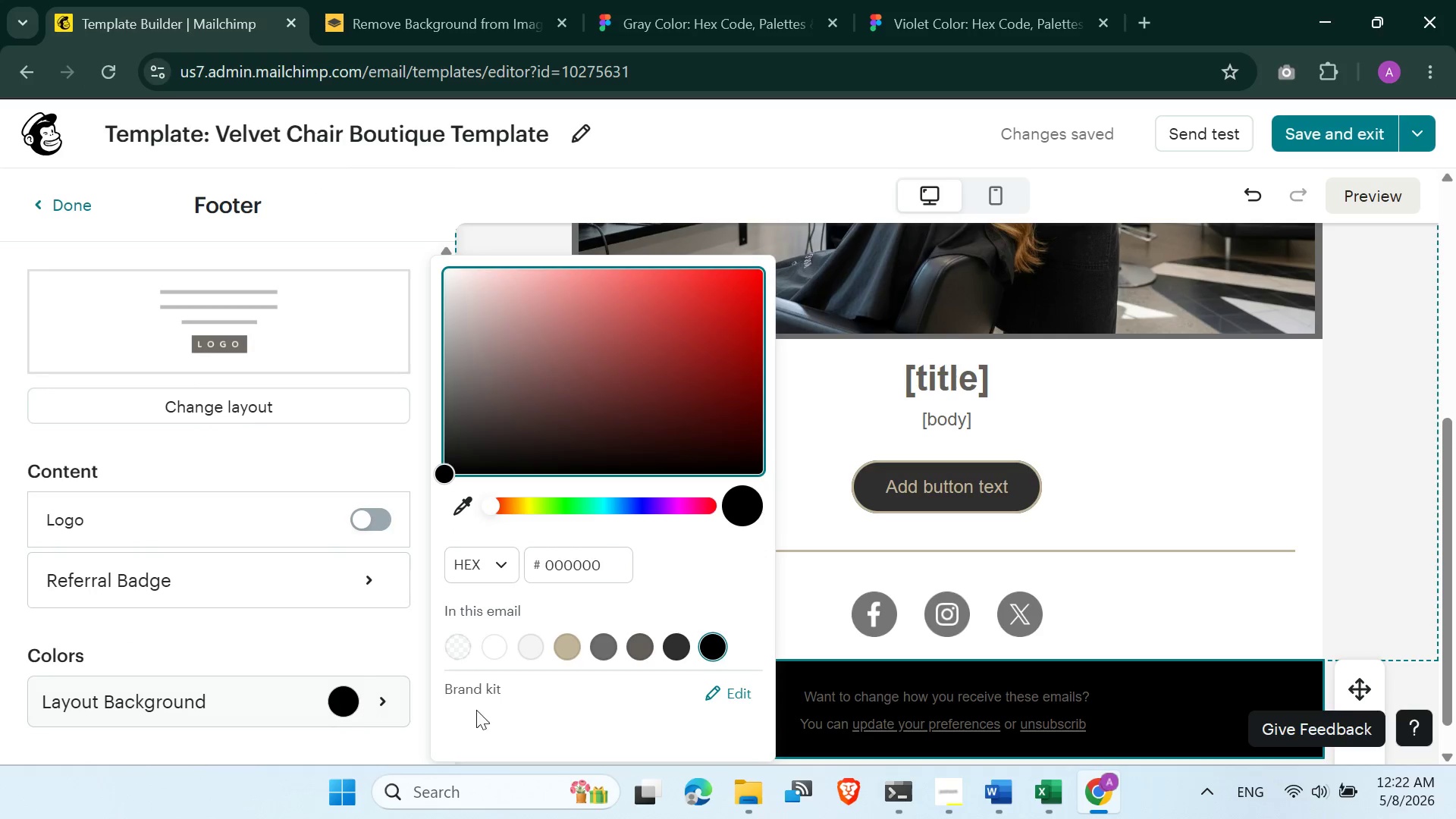 
left_click([466, 649])
 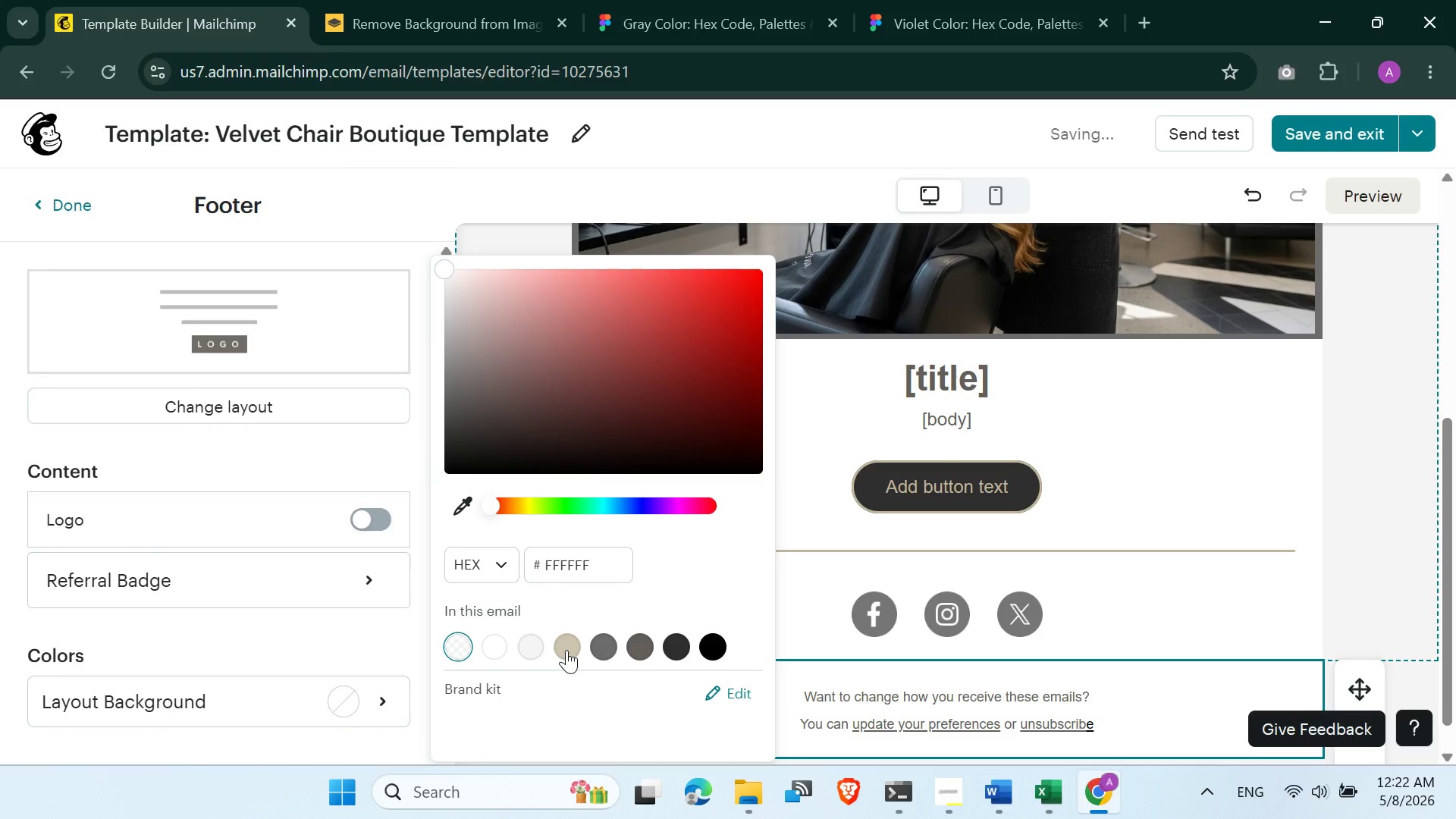 
left_click([1257, 444])
 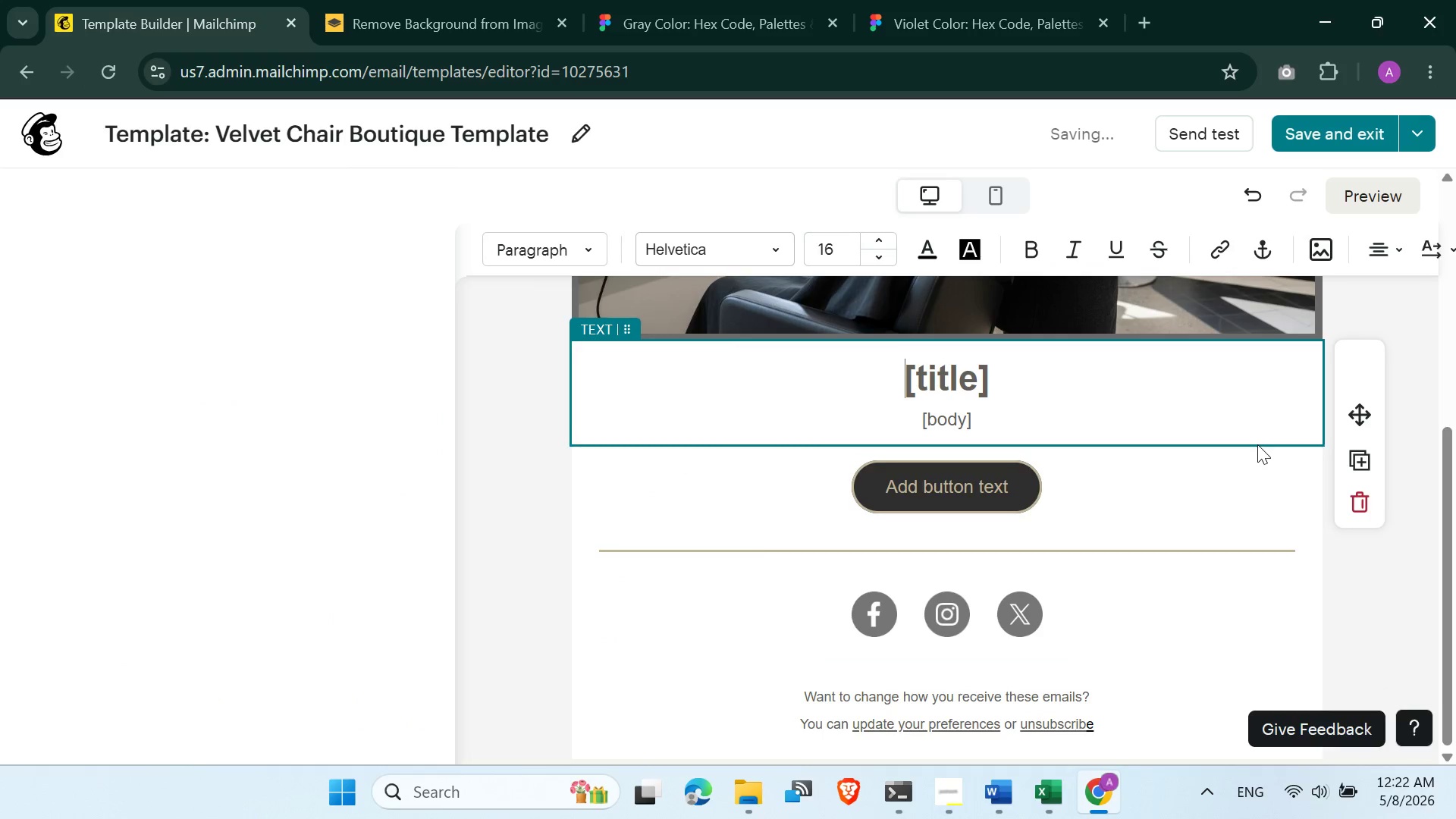 
scroll: coordinate [1257, 447], scroll_direction: down, amount: 2.0
 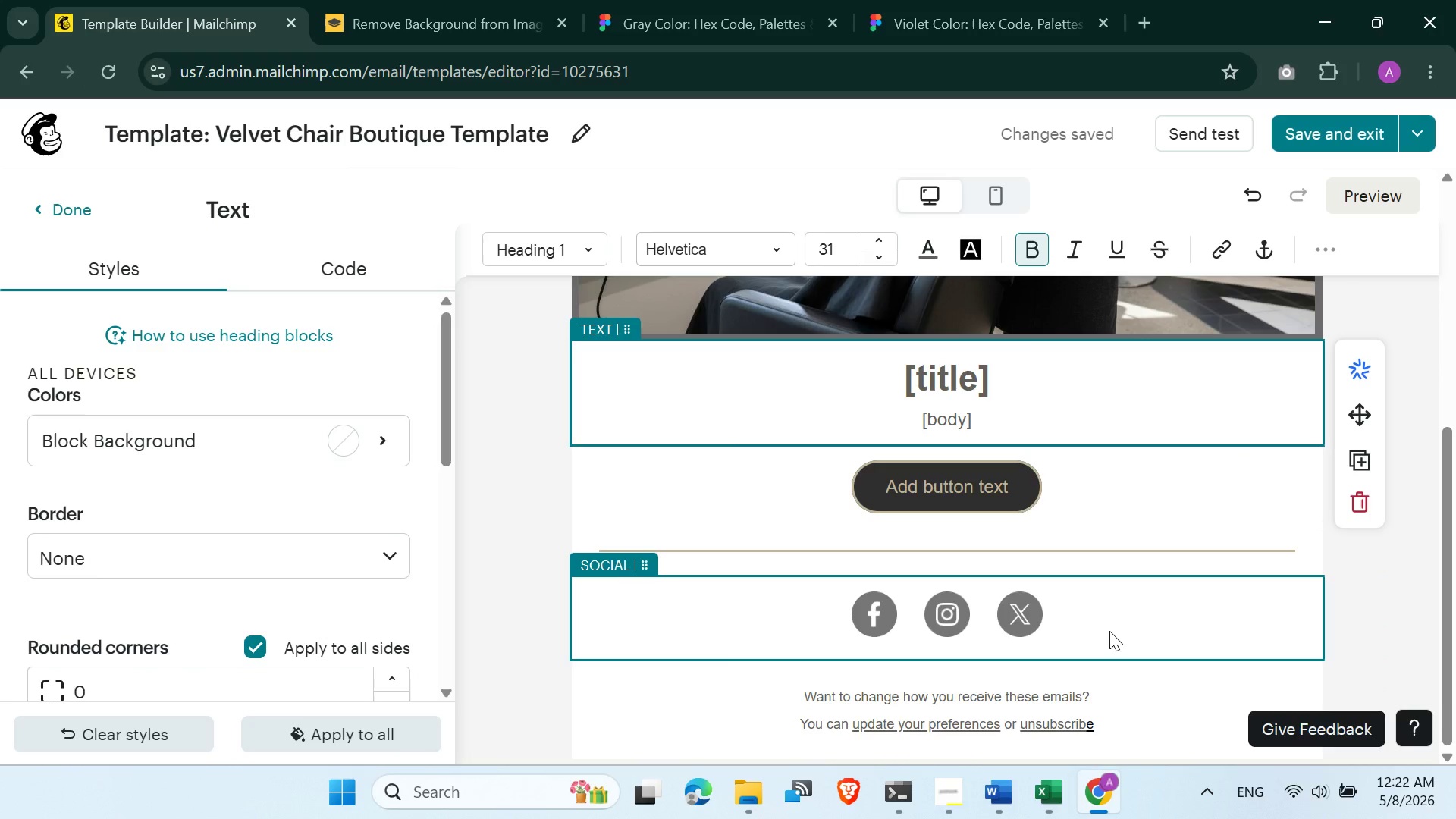 
scroll: coordinate [1109, 631], scroll_direction: up, amount: 2.0
 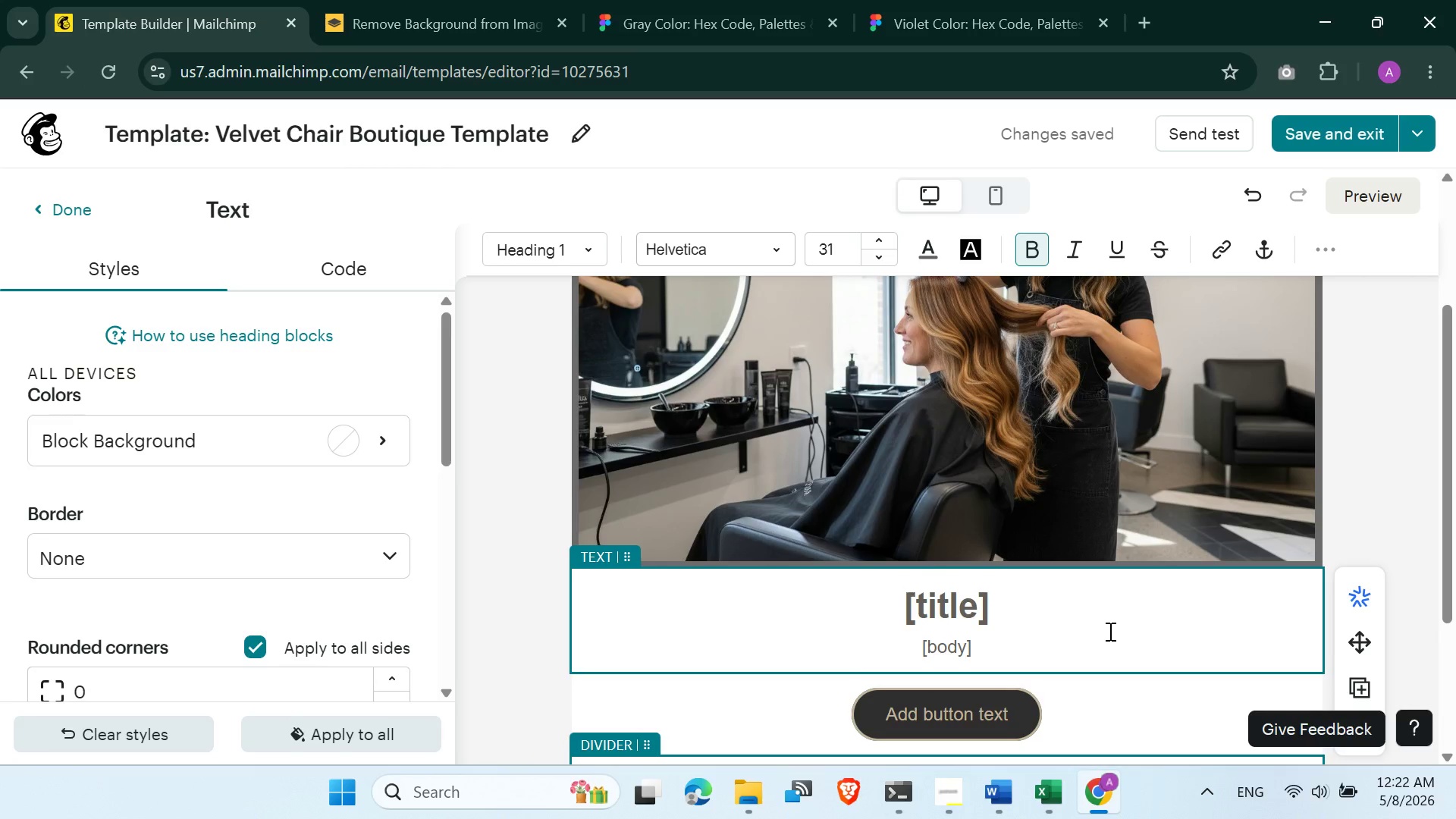 
scroll: coordinate [1098, 503], scroll_direction: none, amount: 0.0
 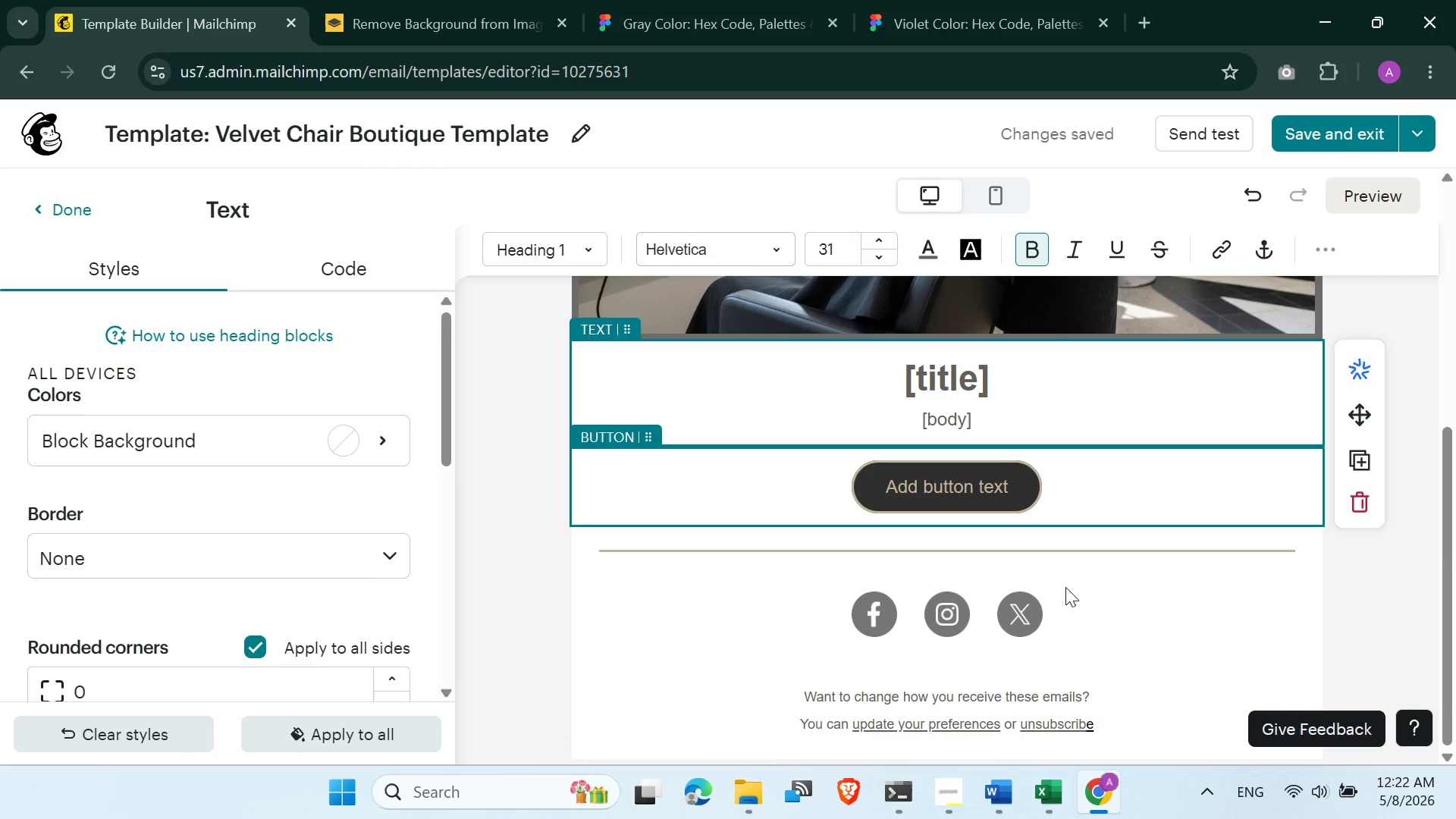 
scroll: coordinate [987, 455], scroll_direction: up, amount: 9.0
 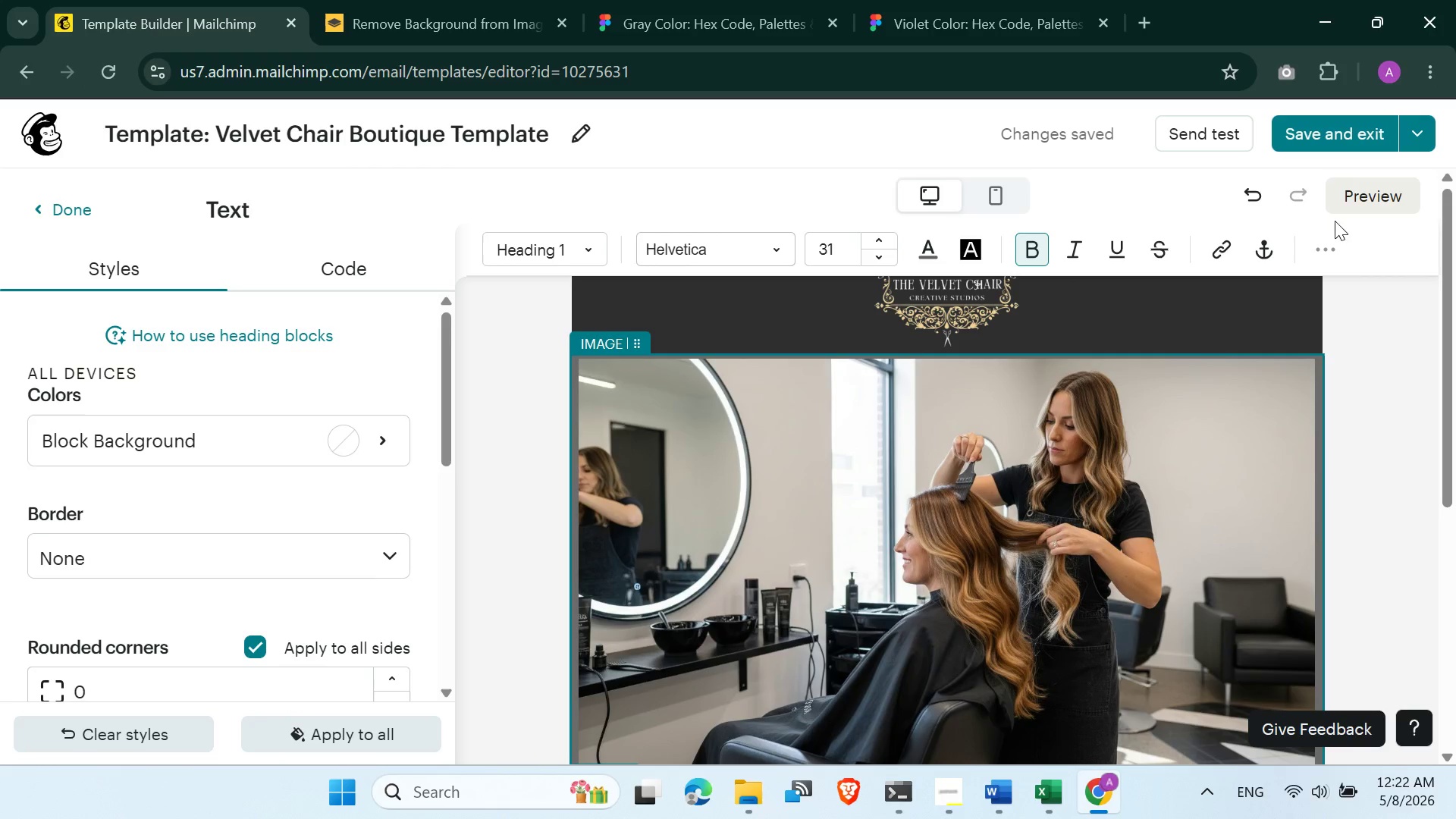 
left_click([1363, 198])
 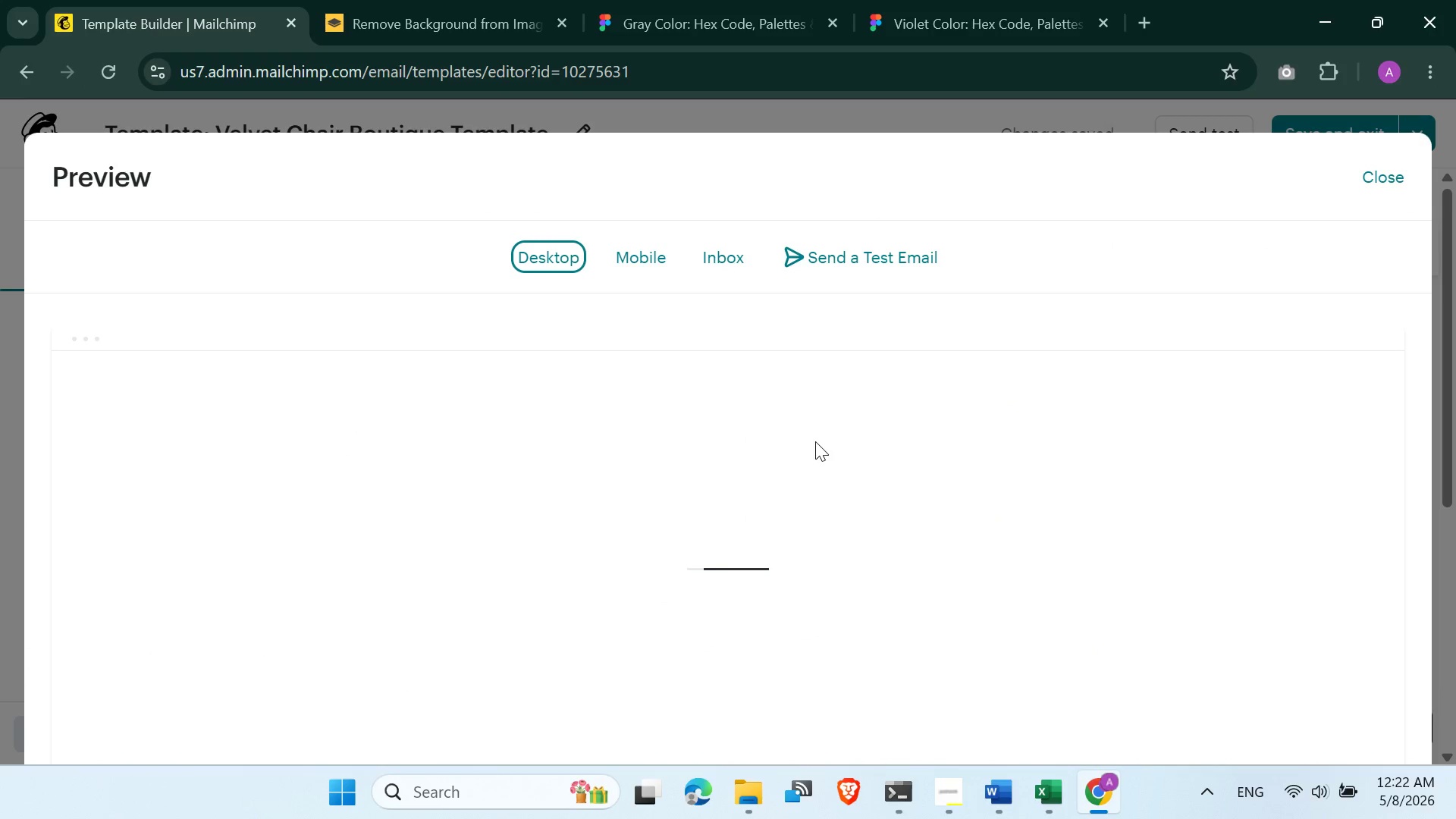 
scroll: coordinate [1004, 730], scroll_direction: down, amount: 10.0
 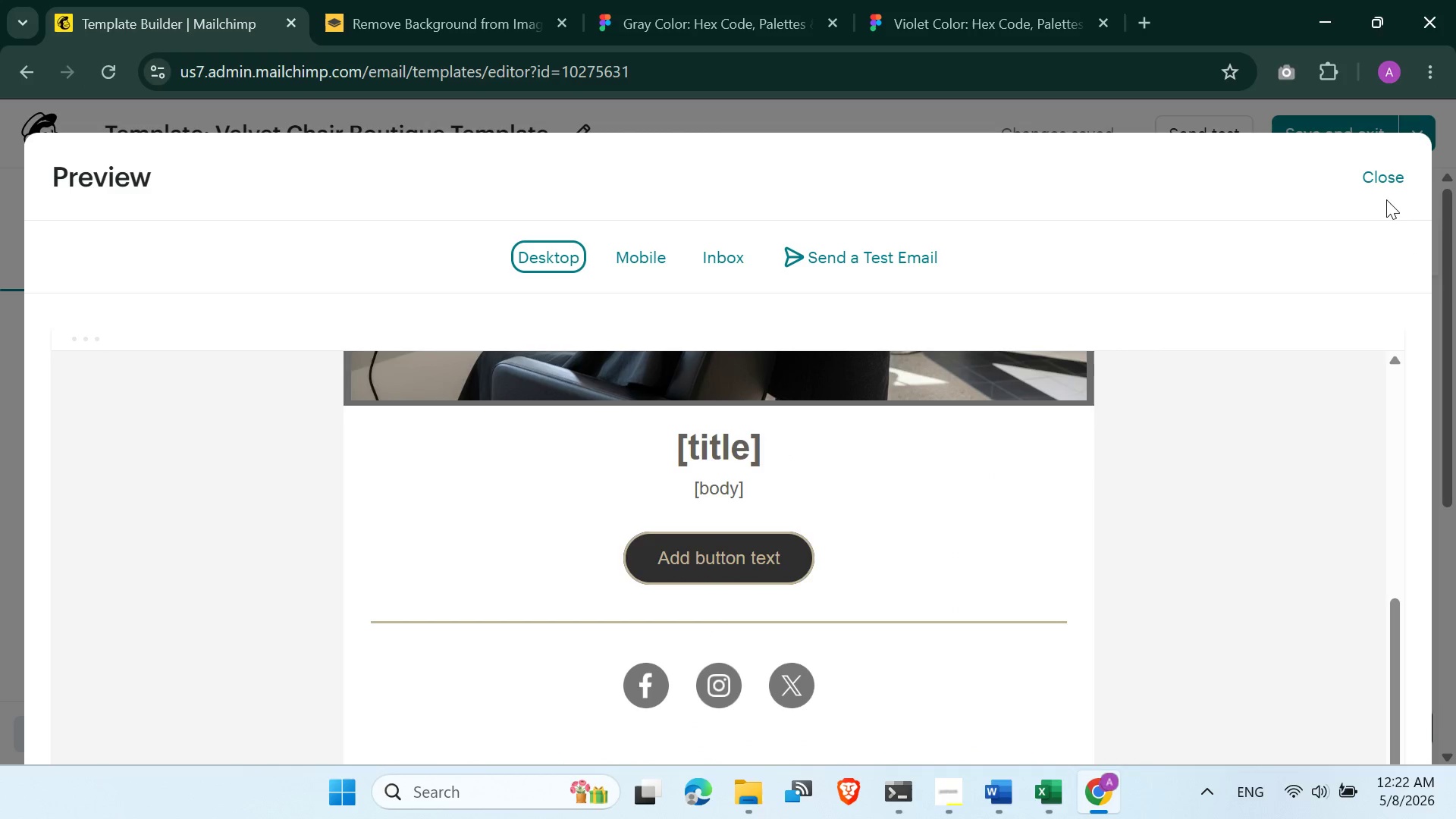 
left_click([1387, 180])
 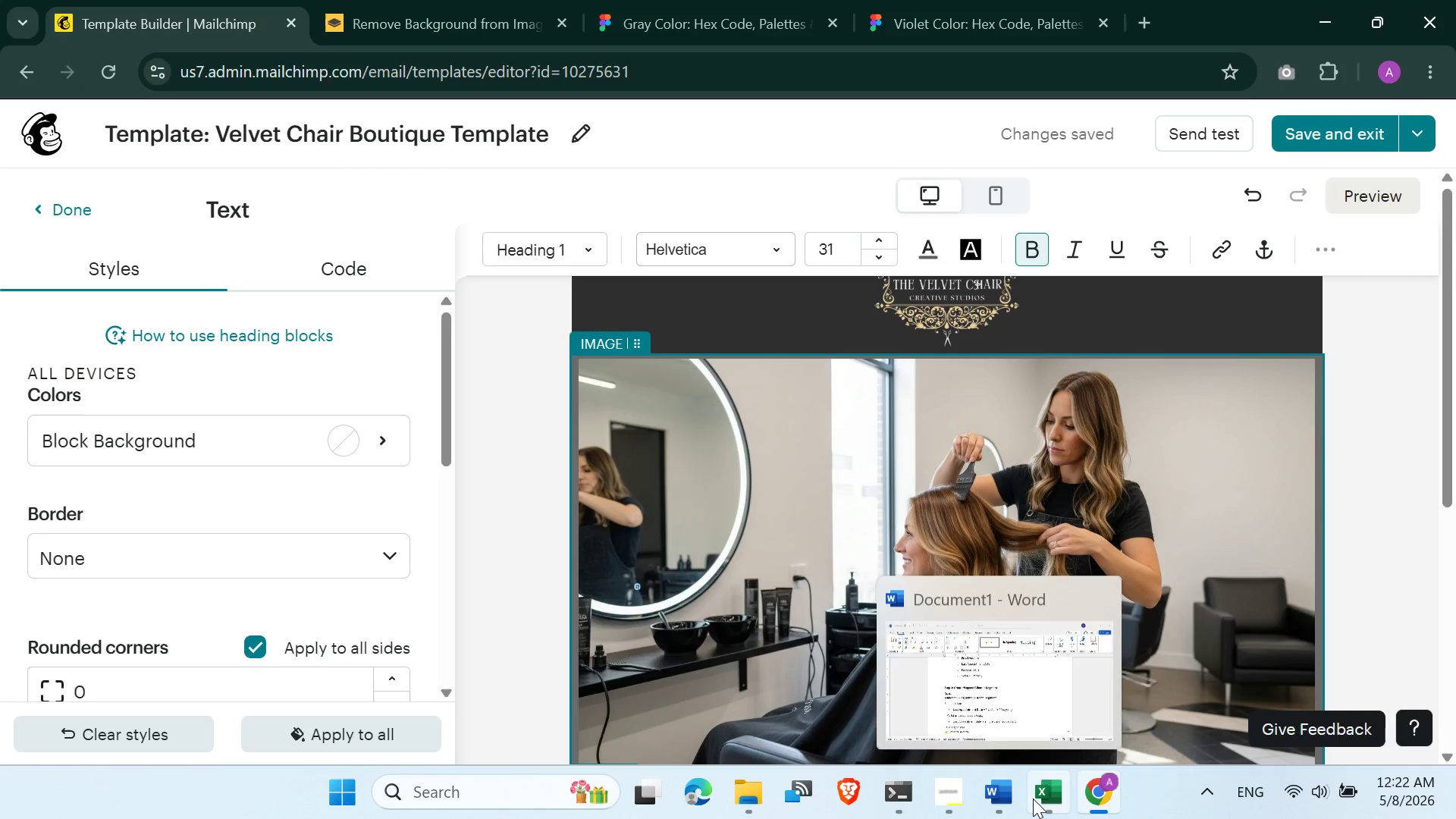 
wait(6.14)
 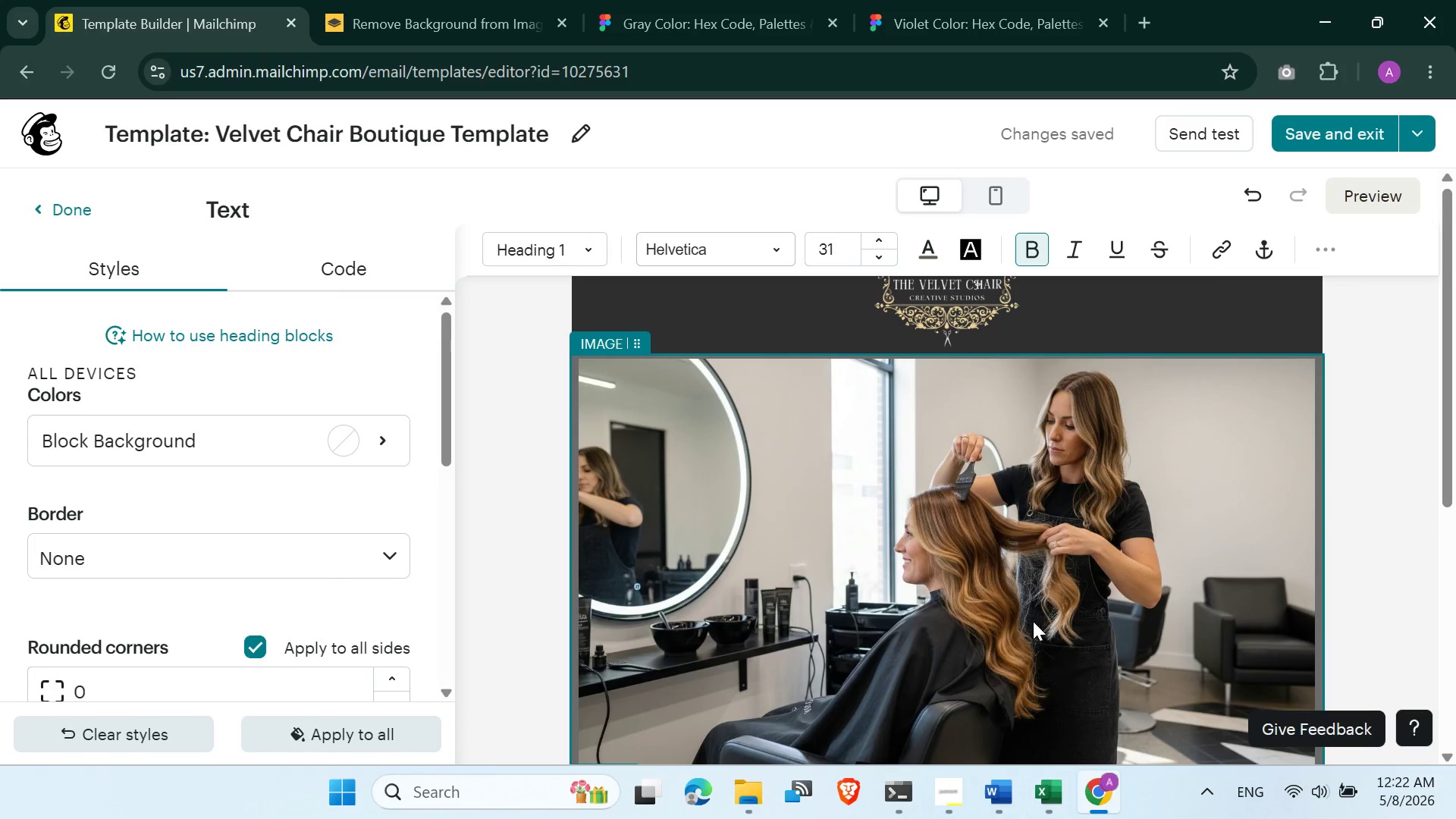 
scroll: coordinate [812, 510], scroll_direction: down, amount: 16.0
 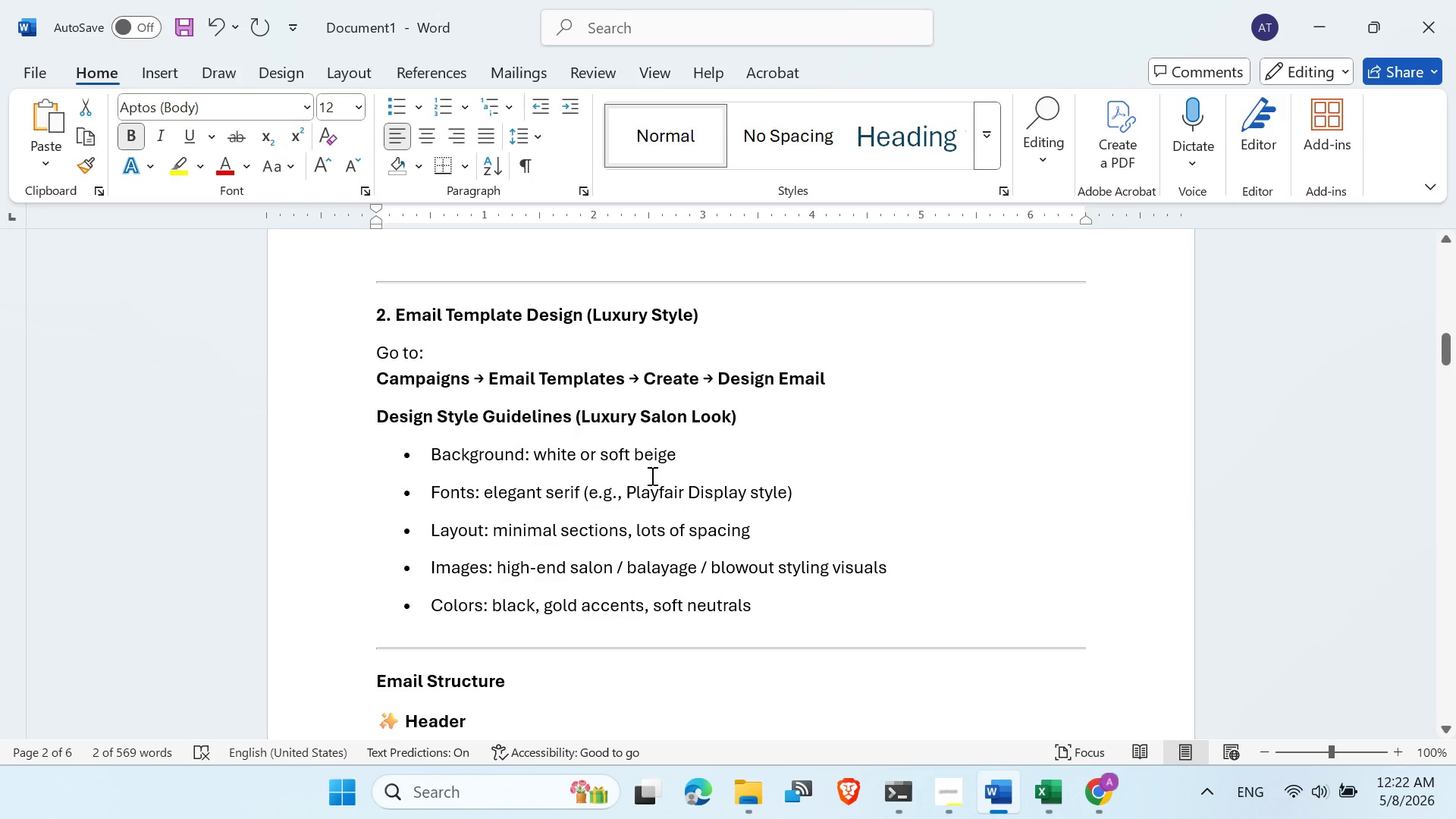 
wait(9.02)
 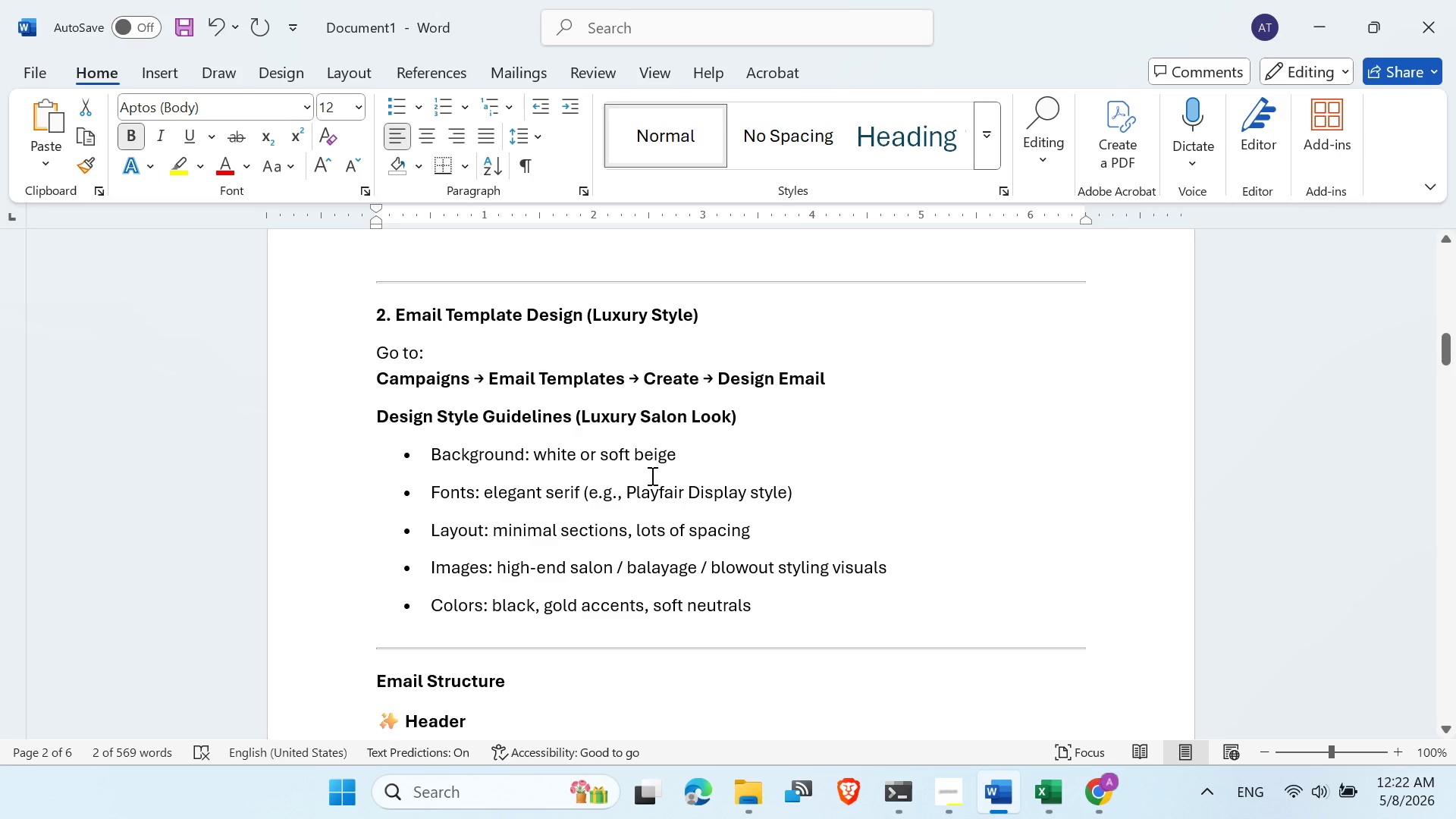 
scroll: coordinate [493, 512], scroll_direction: down, amount: 1.0
 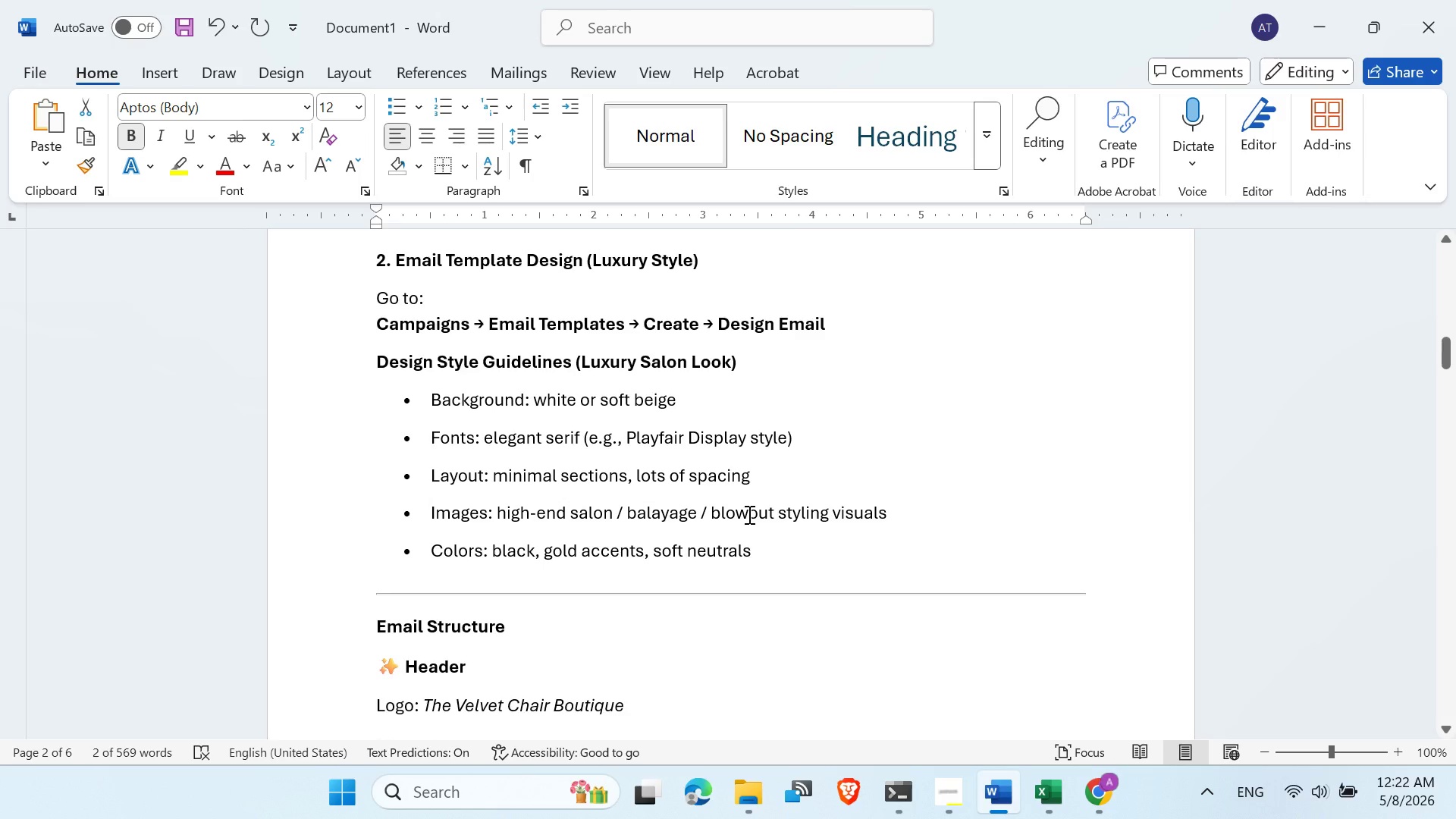 
wait(9.34)
 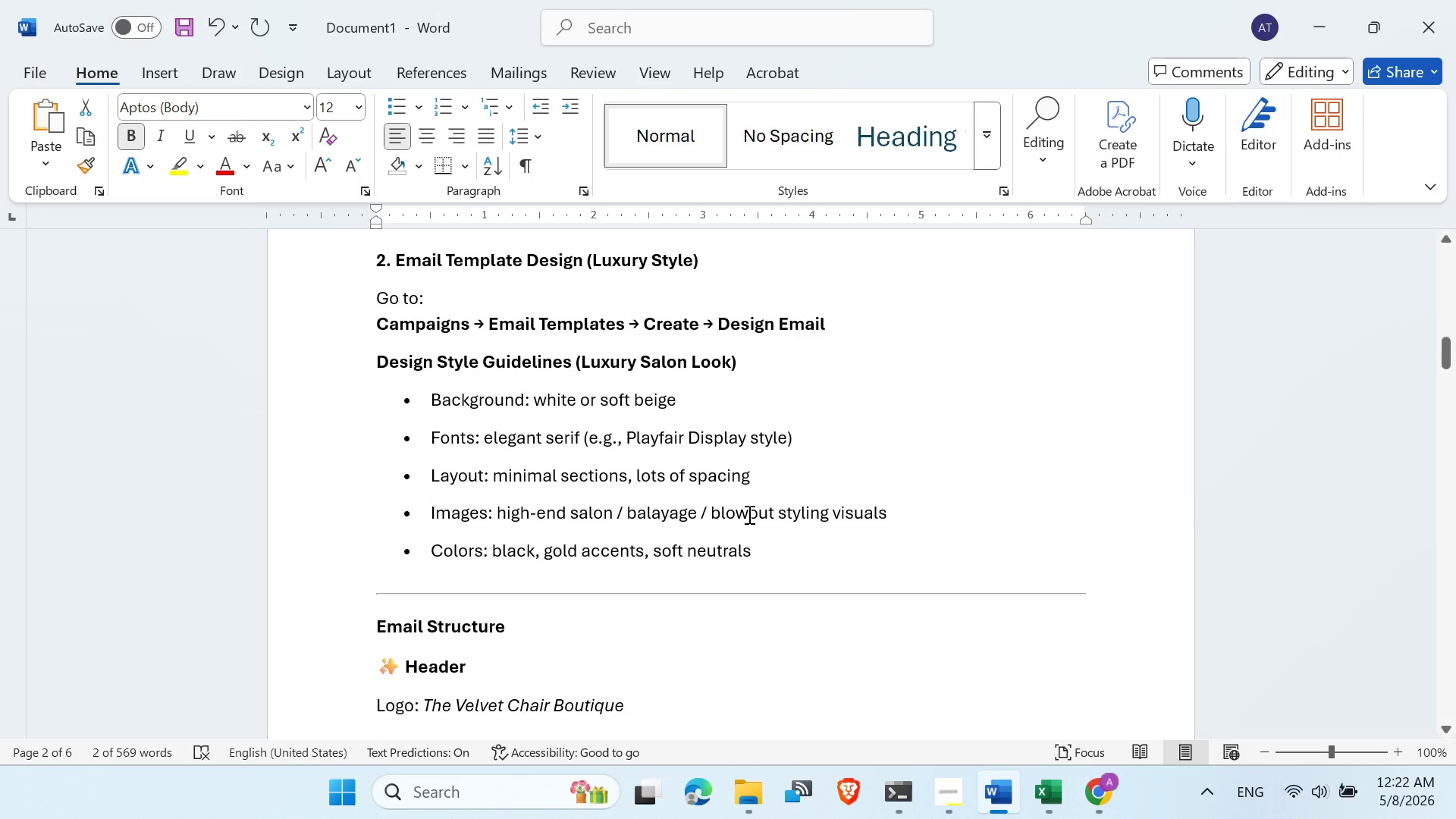 
left_click_drag(start_coordinate=[890, 512], to_coordinate=[725, 506])
 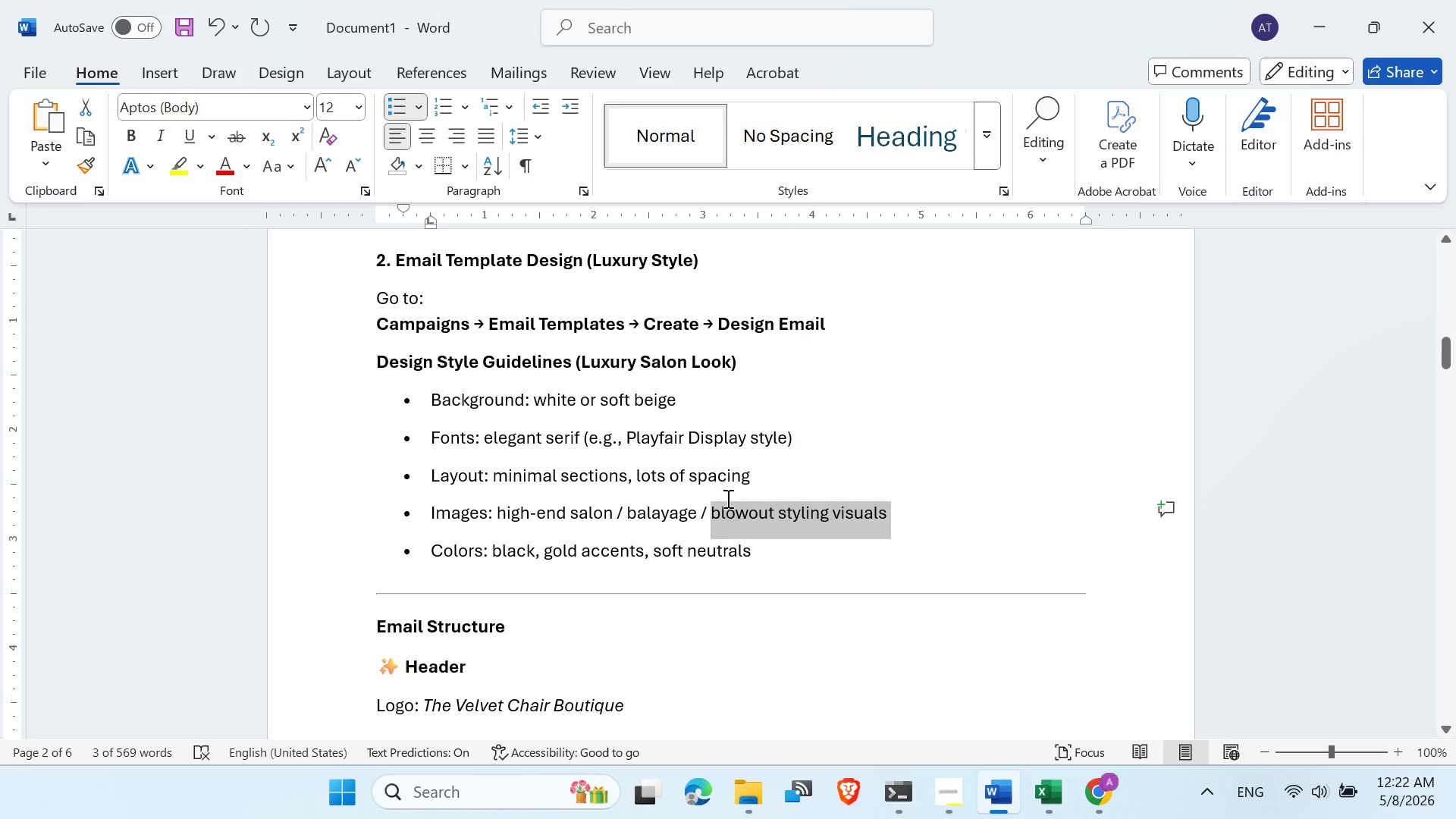 
key(Control+C)
 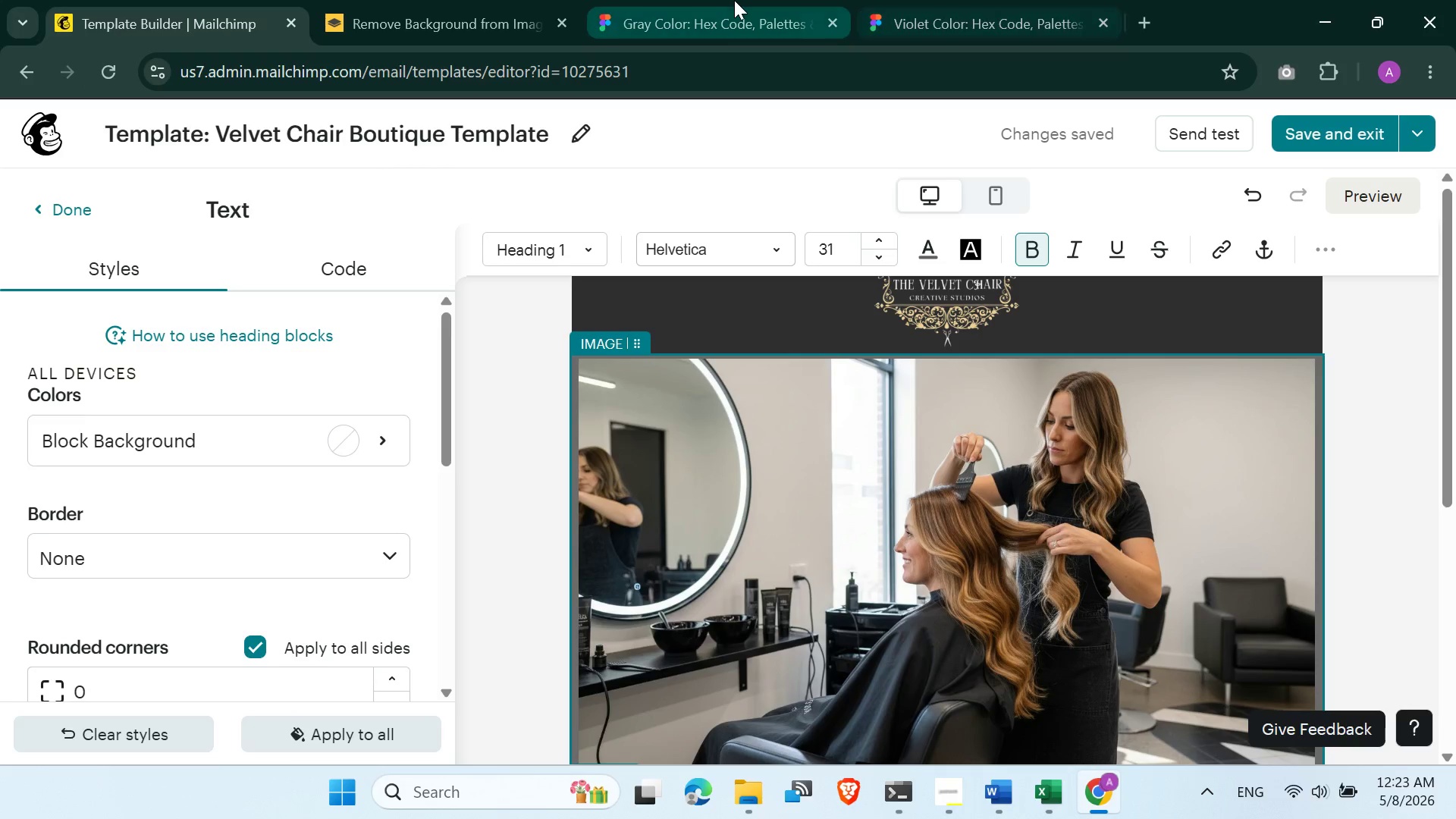 
left_click([734, 0])
 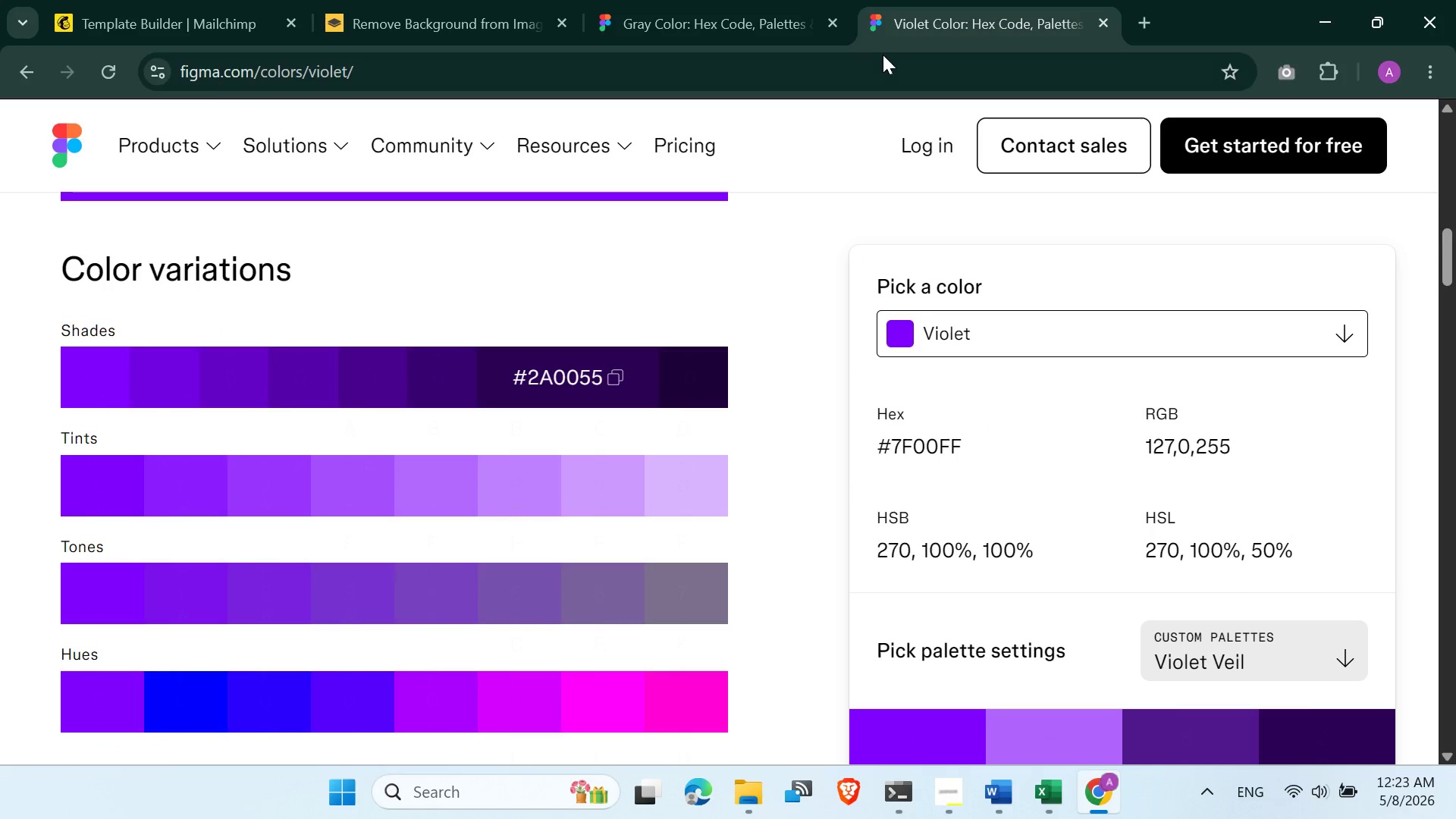 
key(Control+C)
 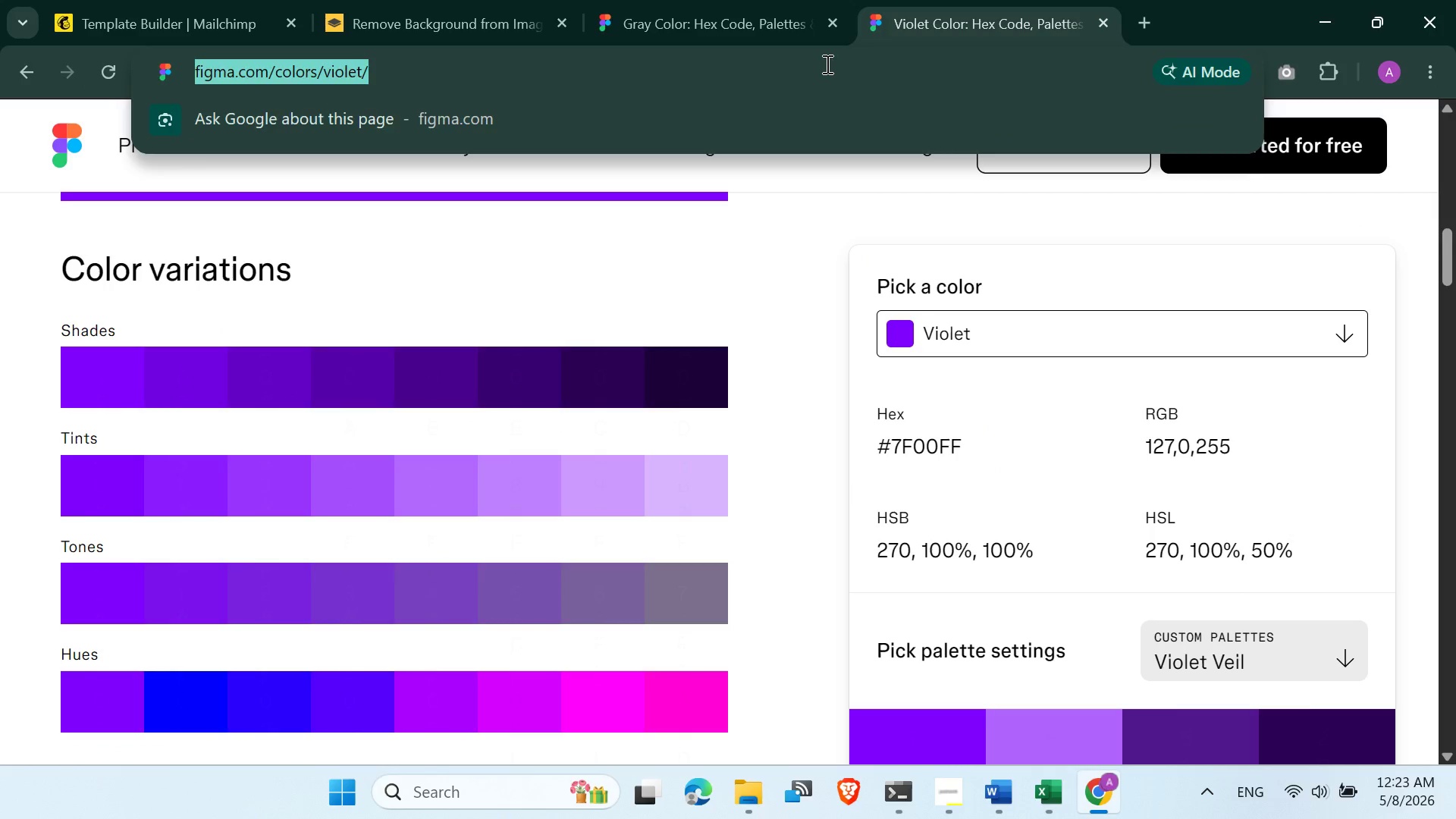 
key(Control+V)
 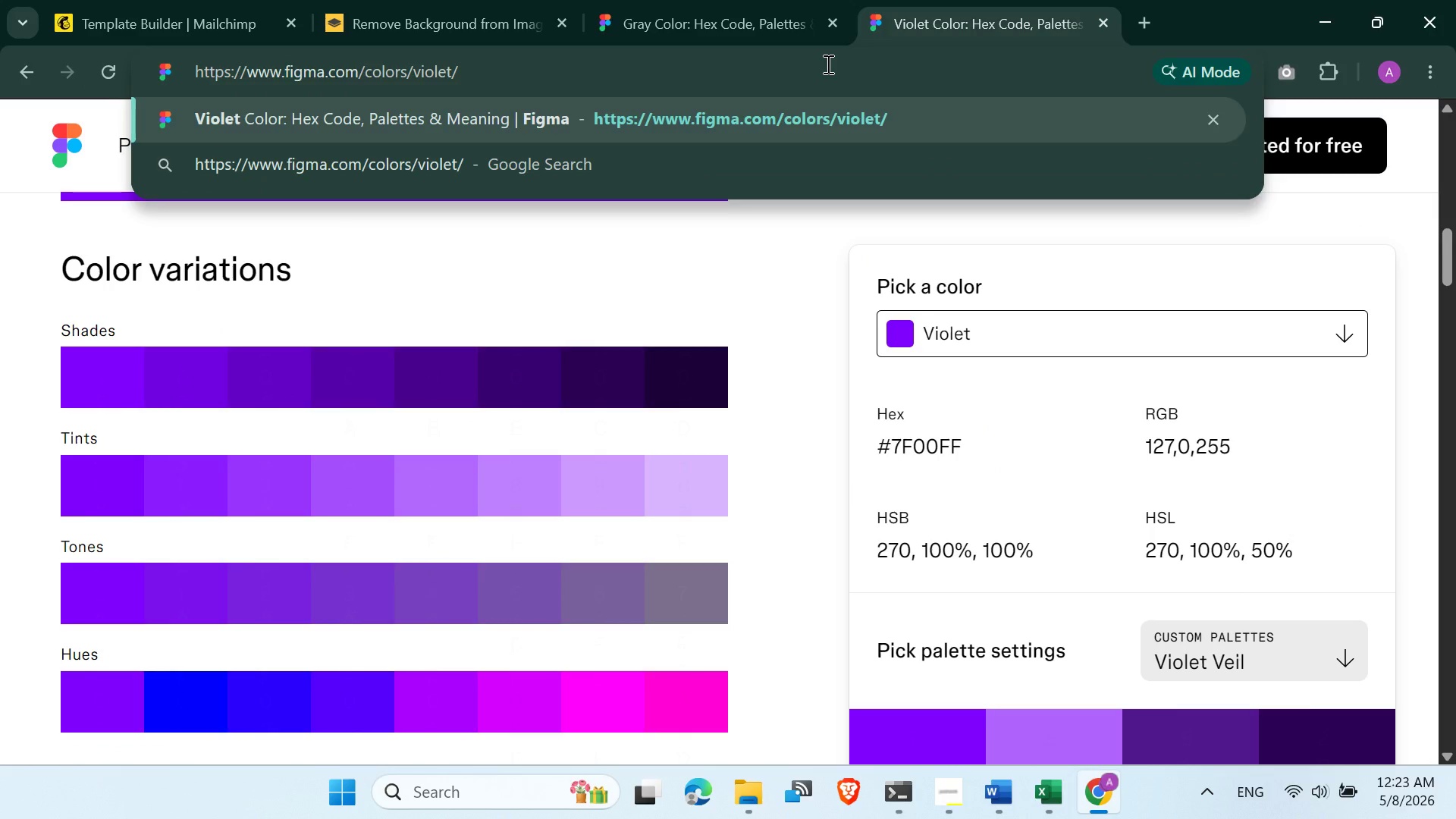 
key(Control+Z)
 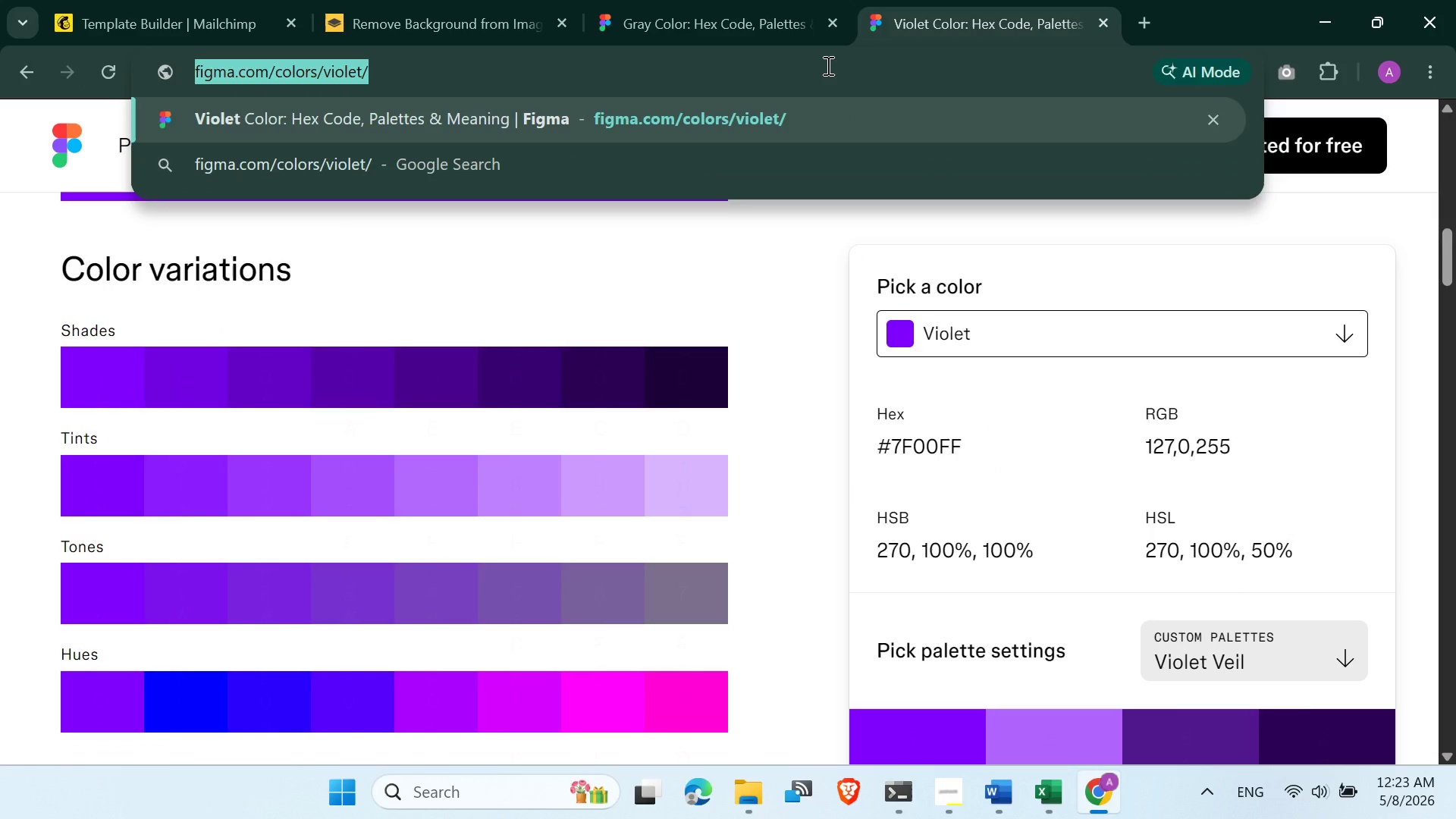 
key(Meta+V)
 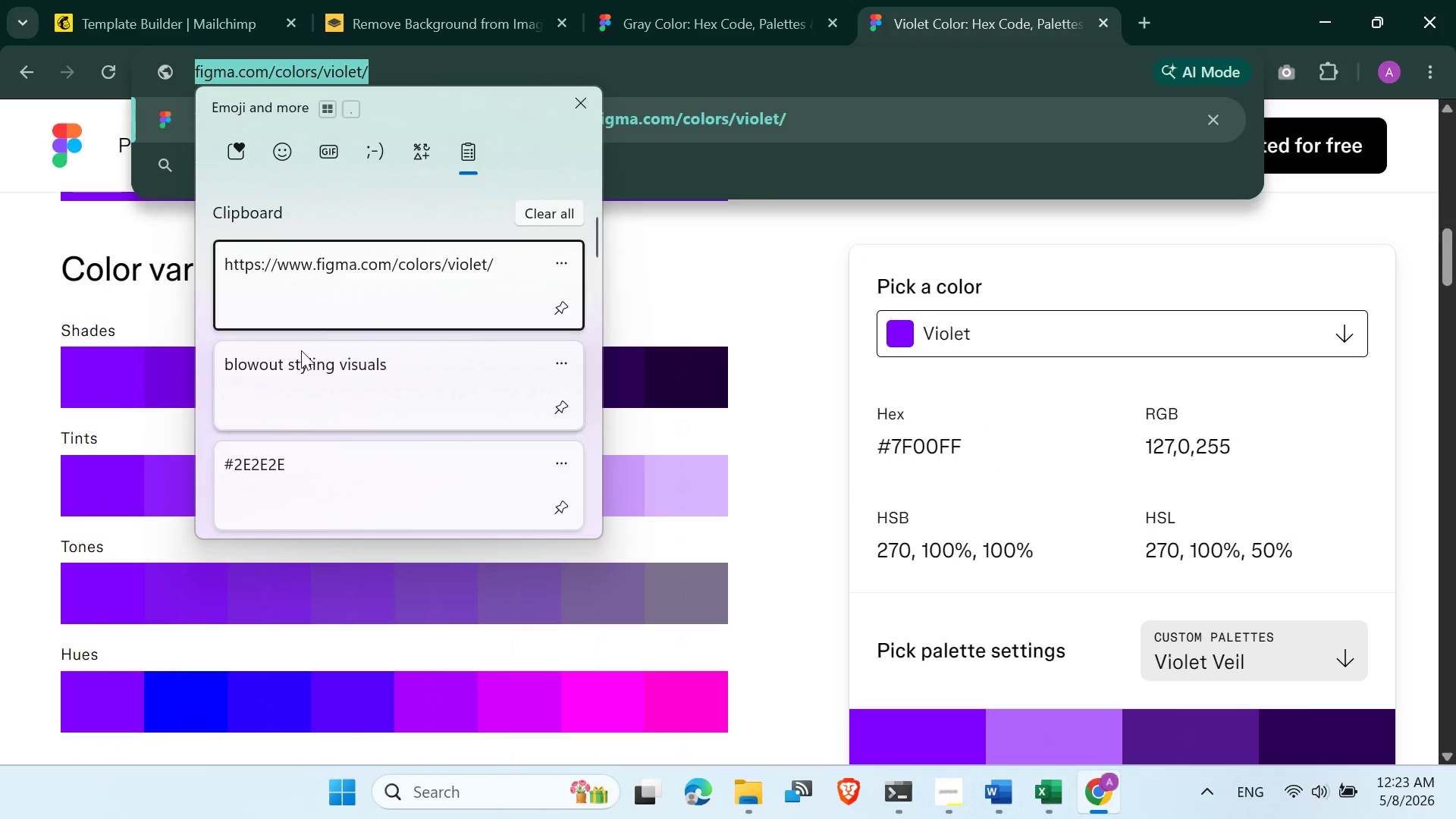 
key(Control+ControlLeft)
 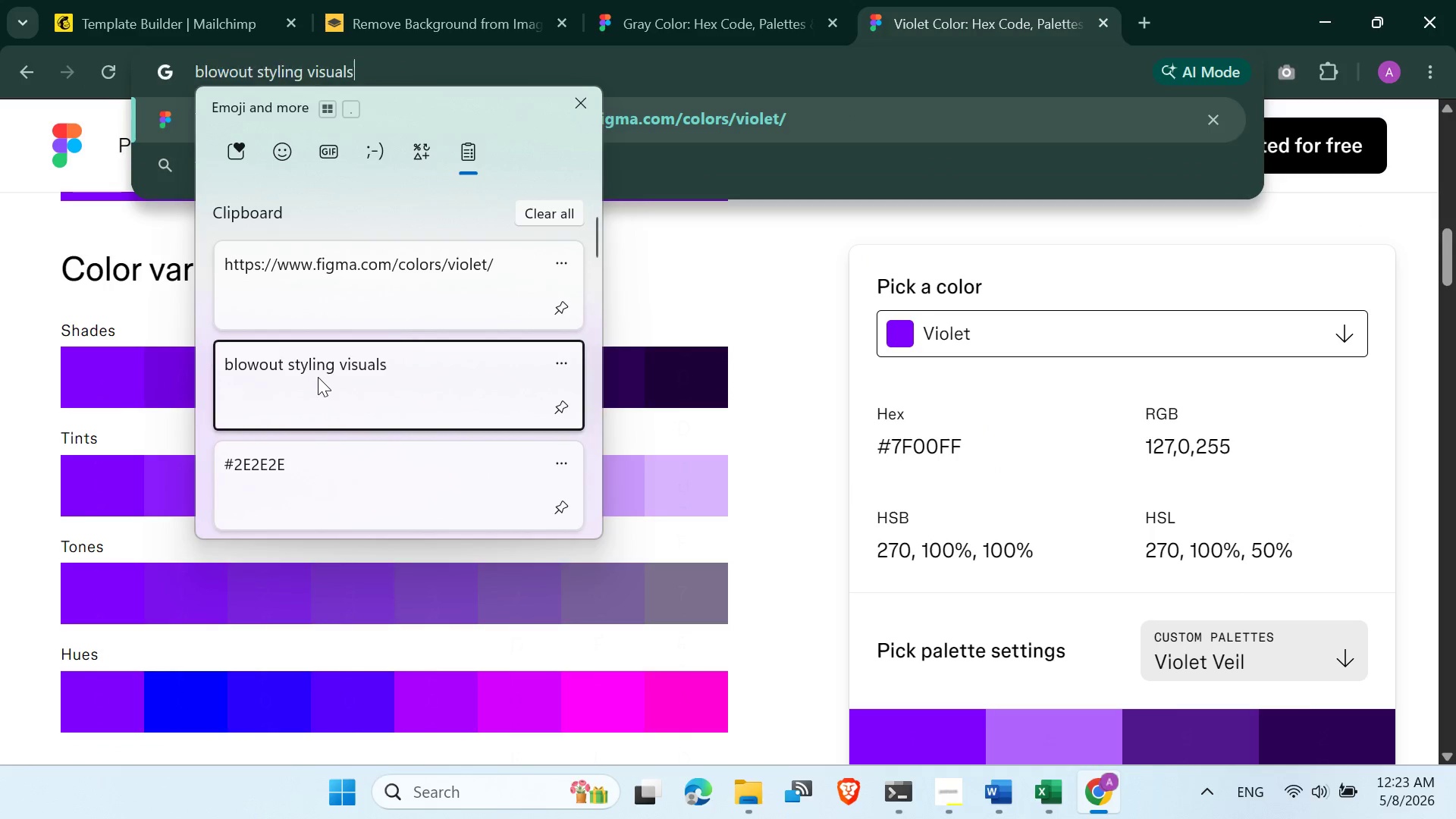 
key(Enter)
 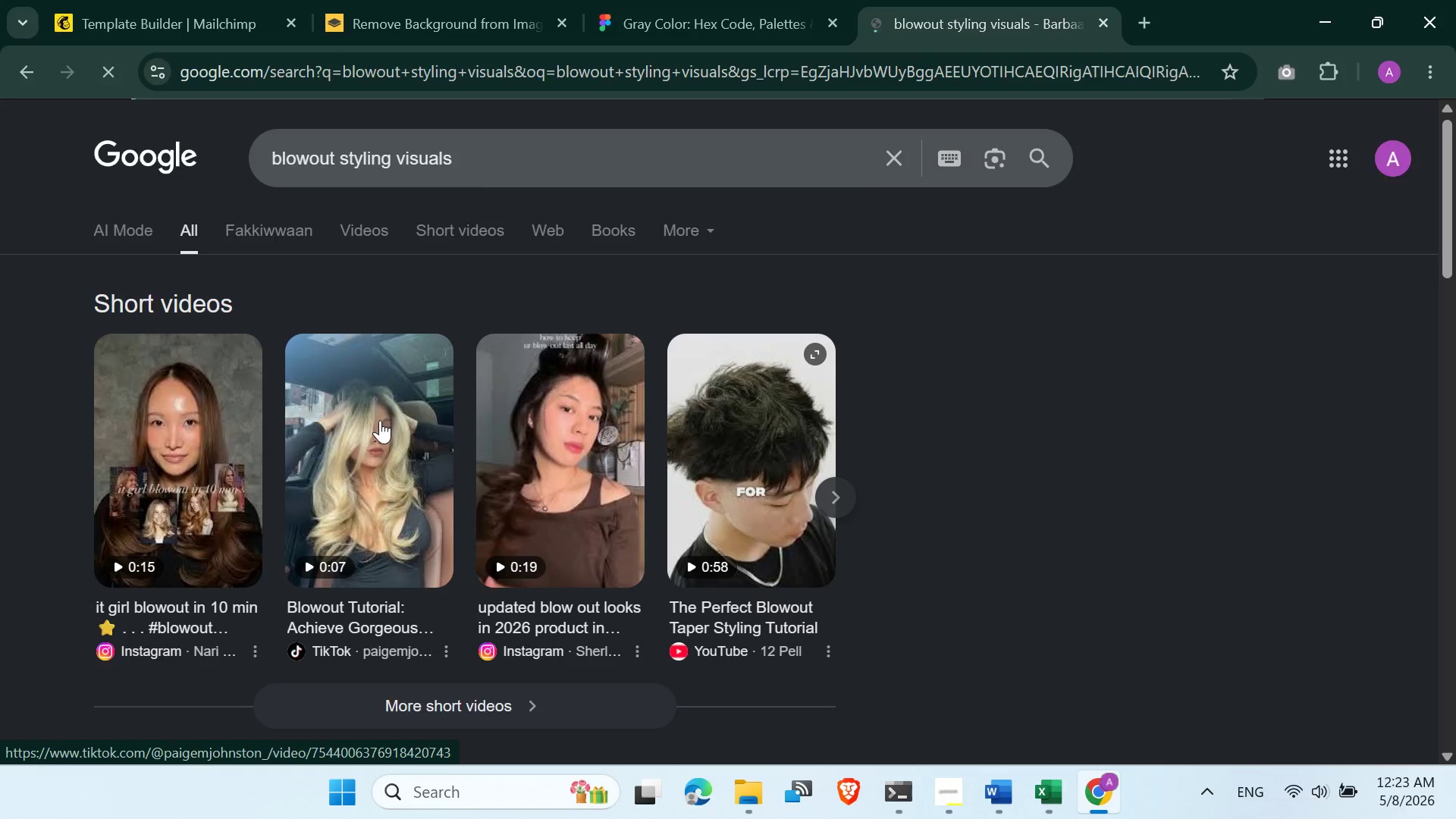 
scroll: coordinate [380, 421], scroll_direction: down, amount: 1.0
 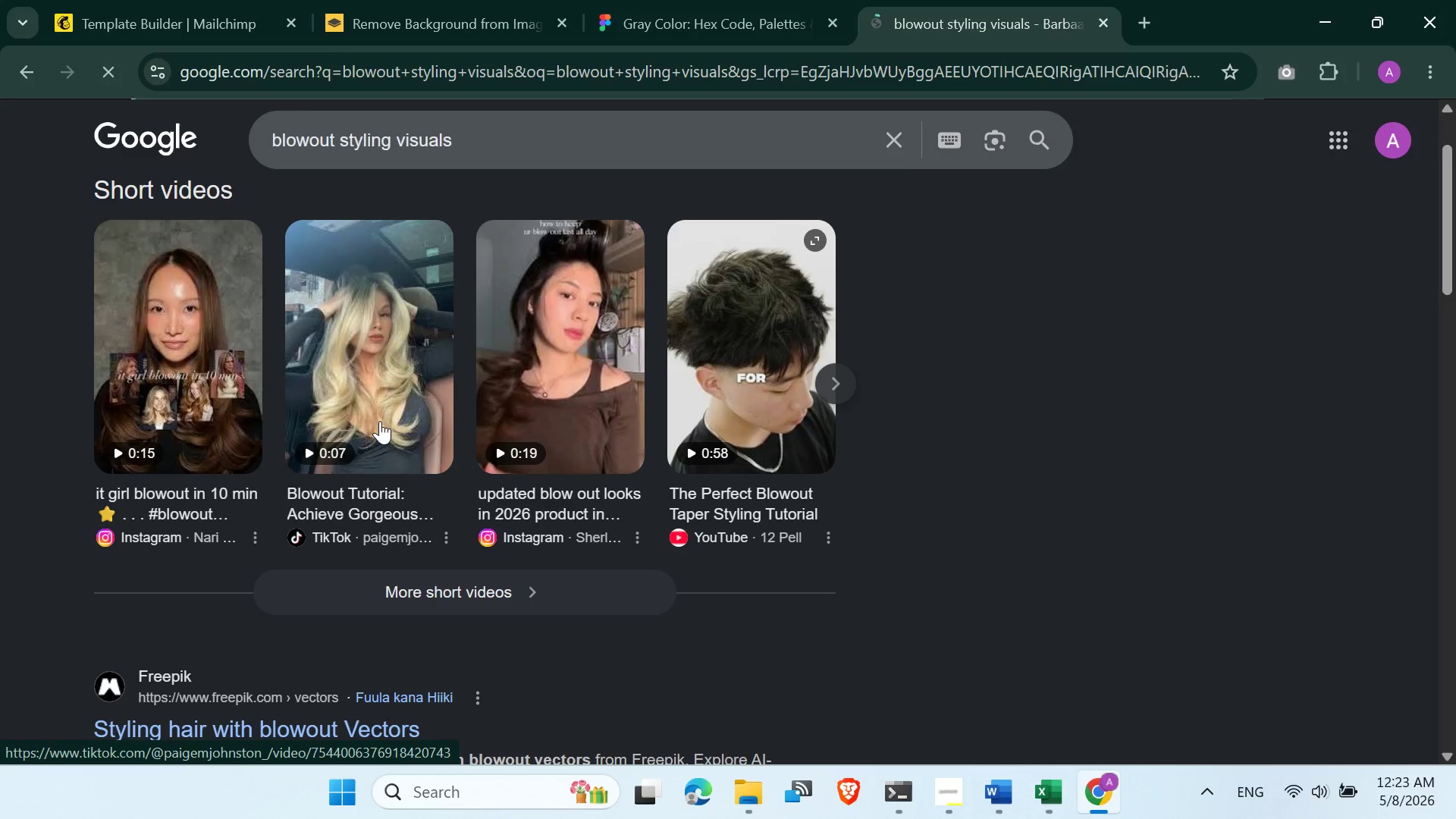 
scroll: coordinate [380, 421], scroll_direction: up, amount: 3.0
 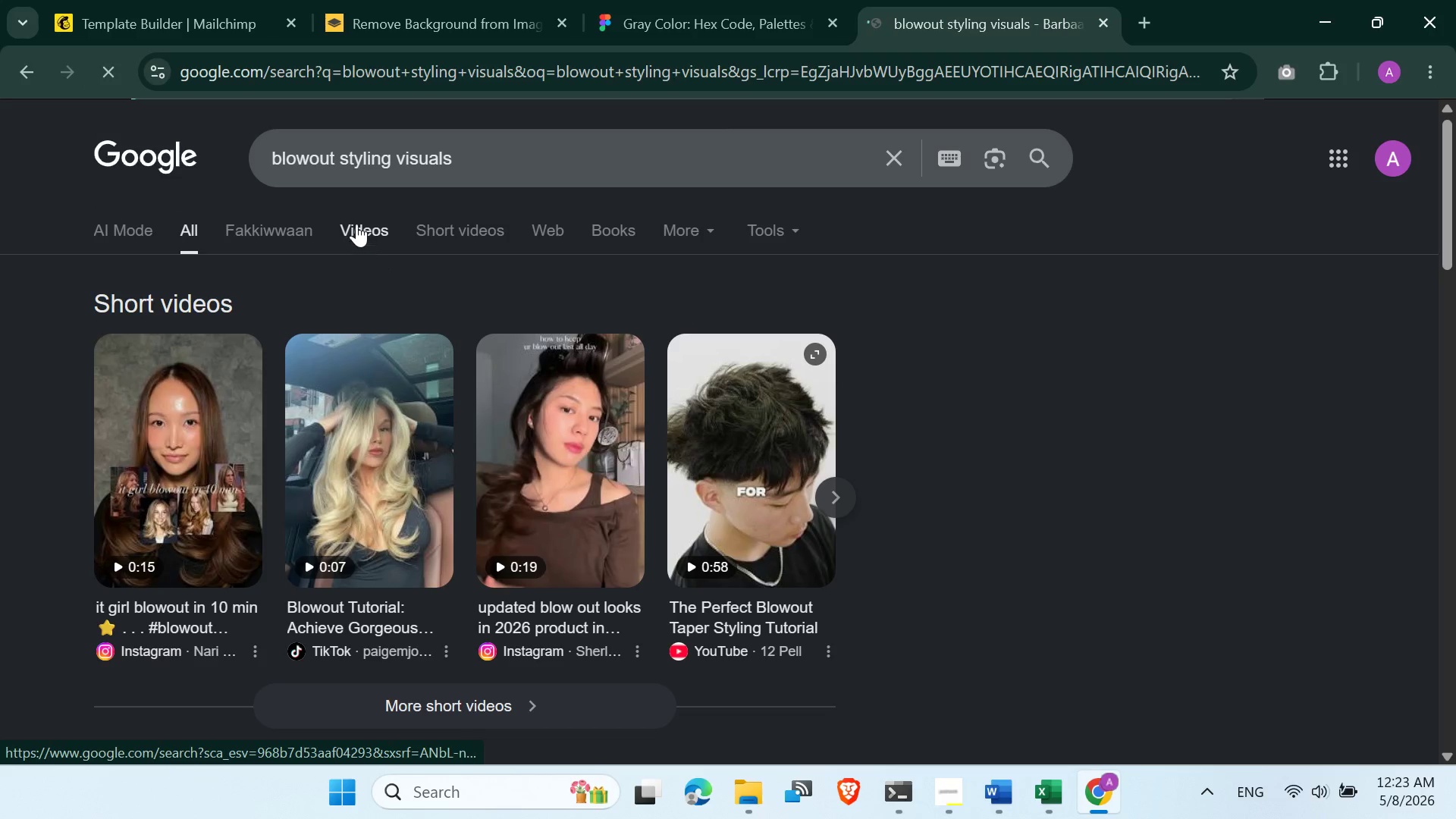 
left_click([277, 238])
 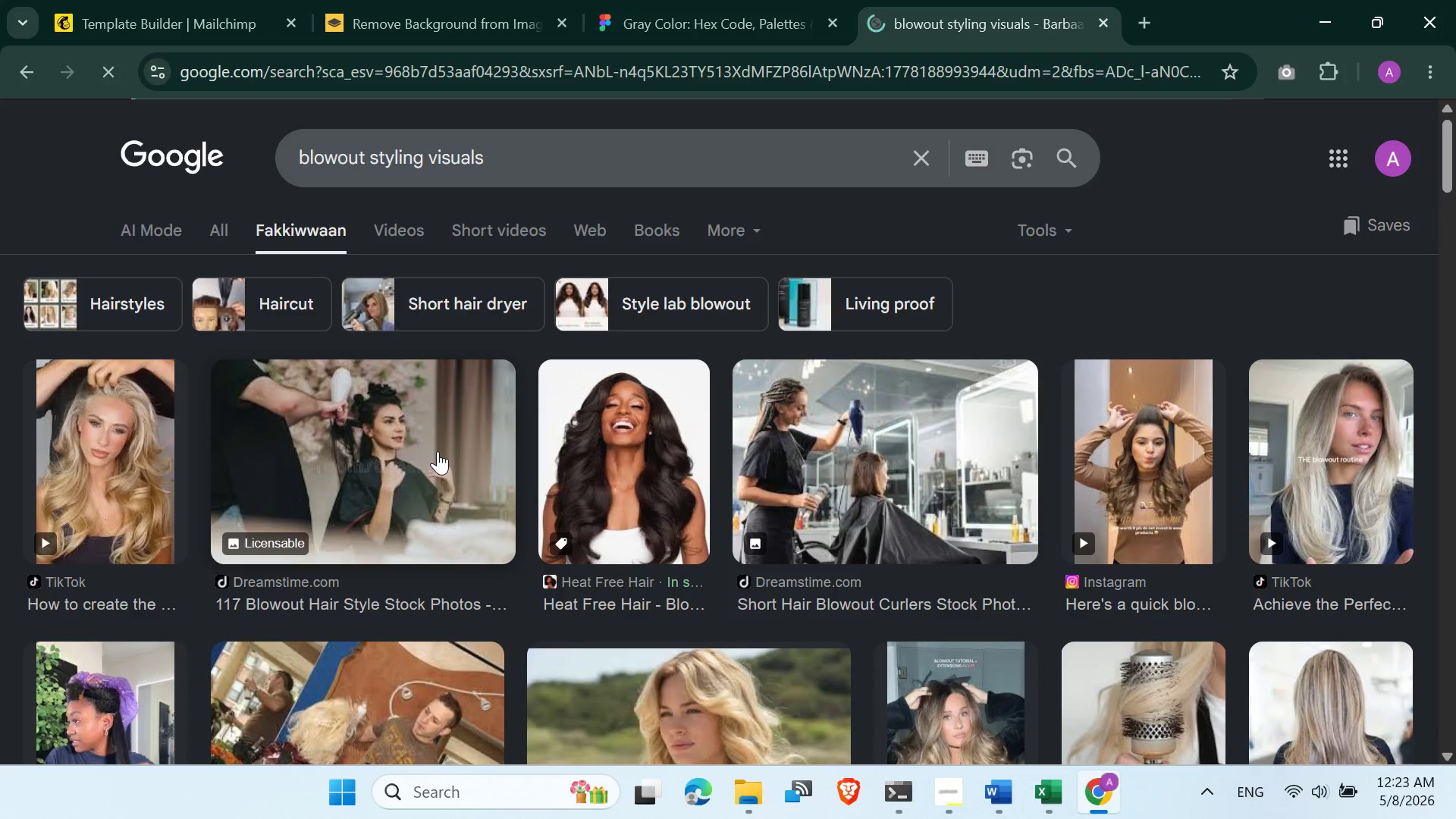 
scroll: coordinate [436, 454], scroll_direction: down, amount: 10.0
 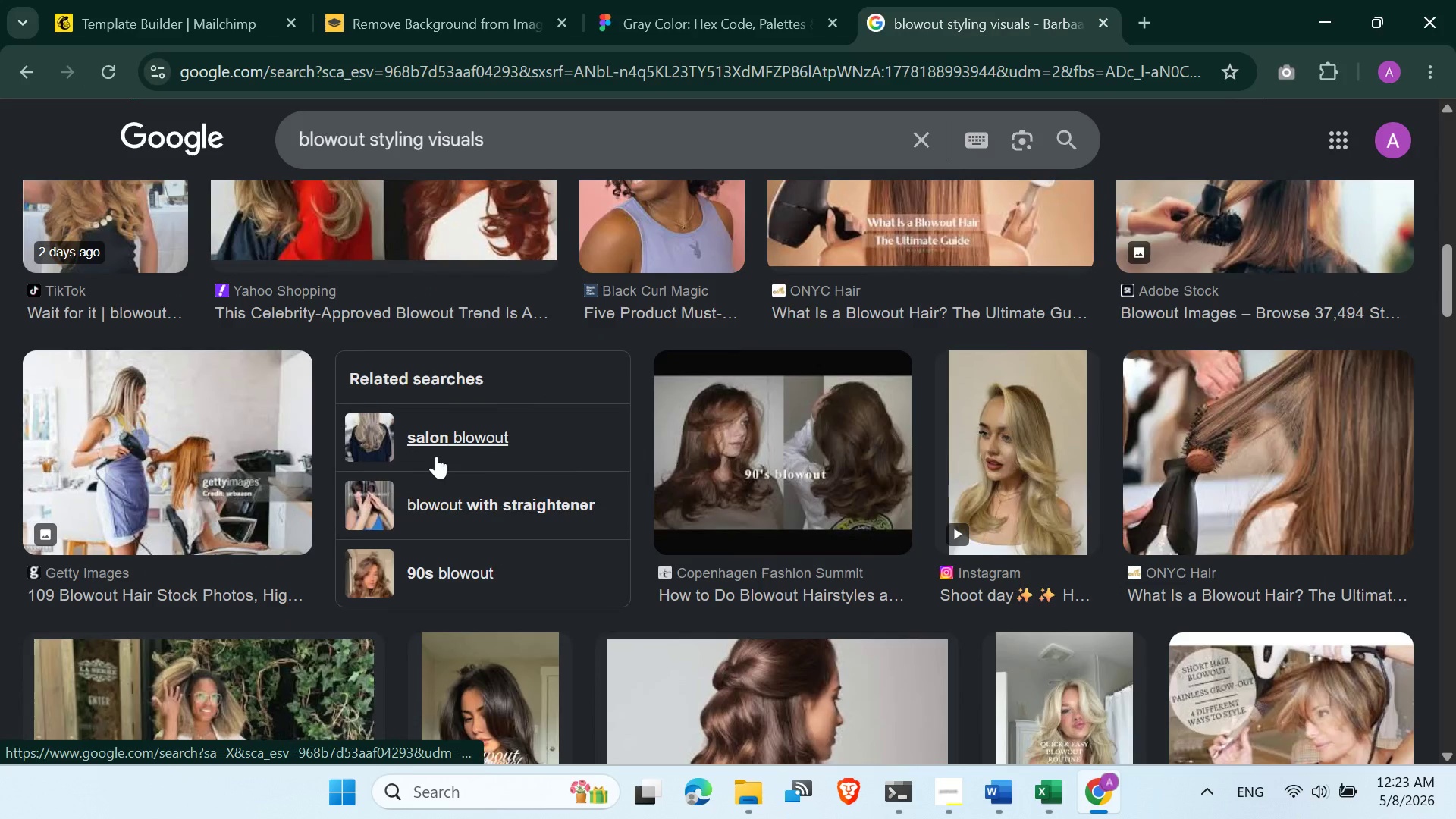 
scroll: coordinate [436, 456], scroll_direction: down, amount: 6.0
 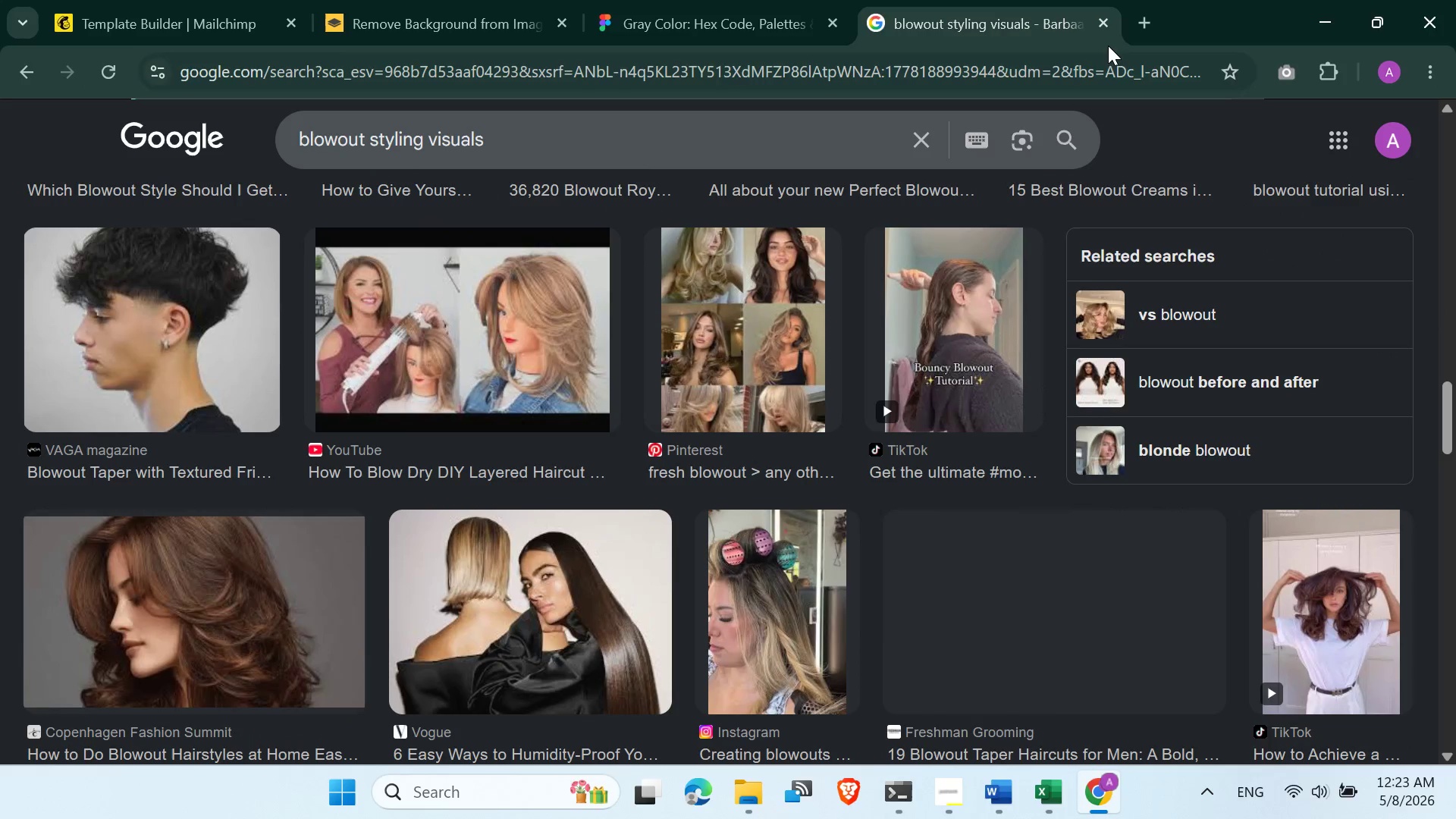 
left_click([1105, 24])
 